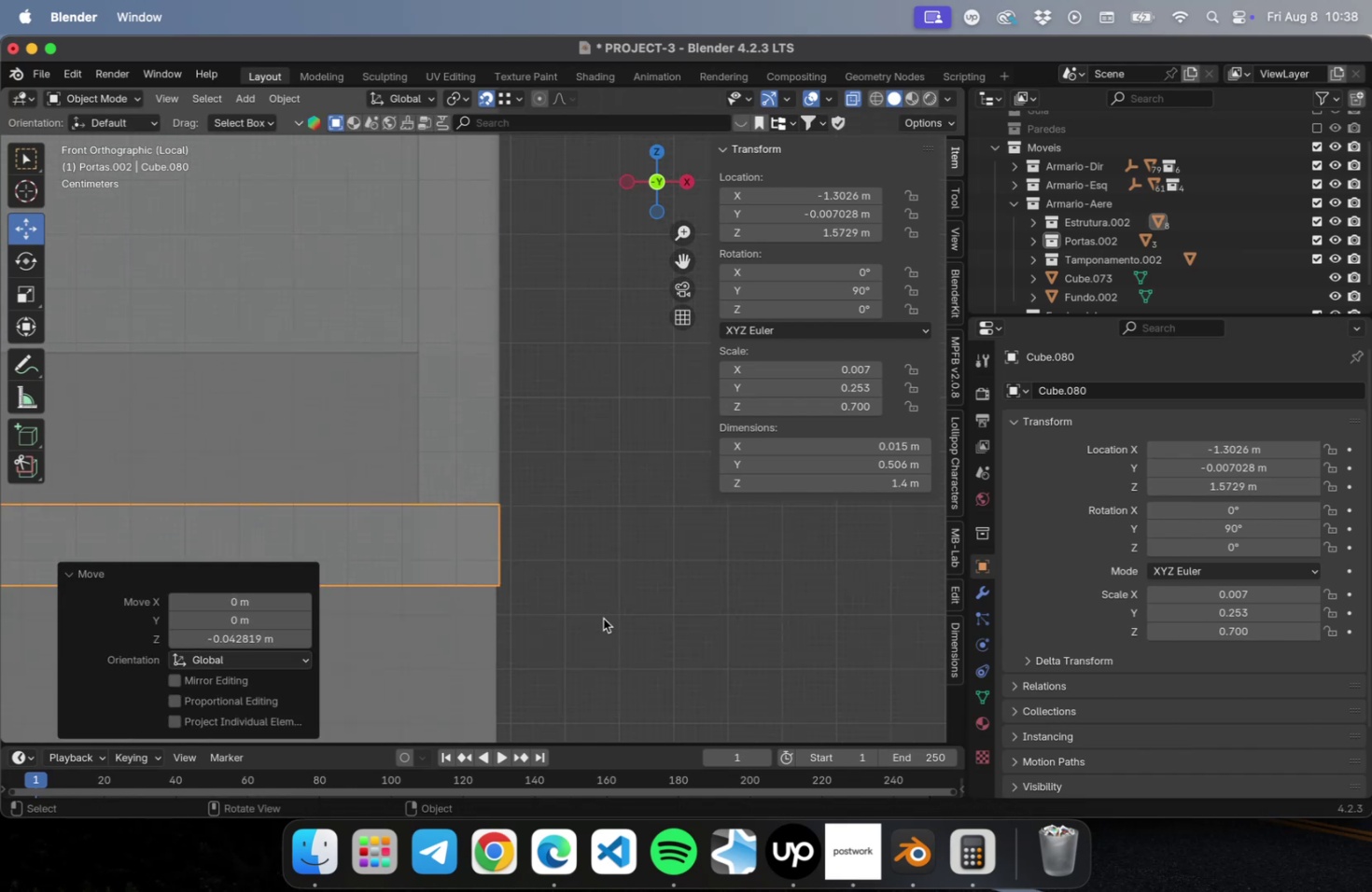 
hold_key(key=ShiftLeft, duration=0.59)
 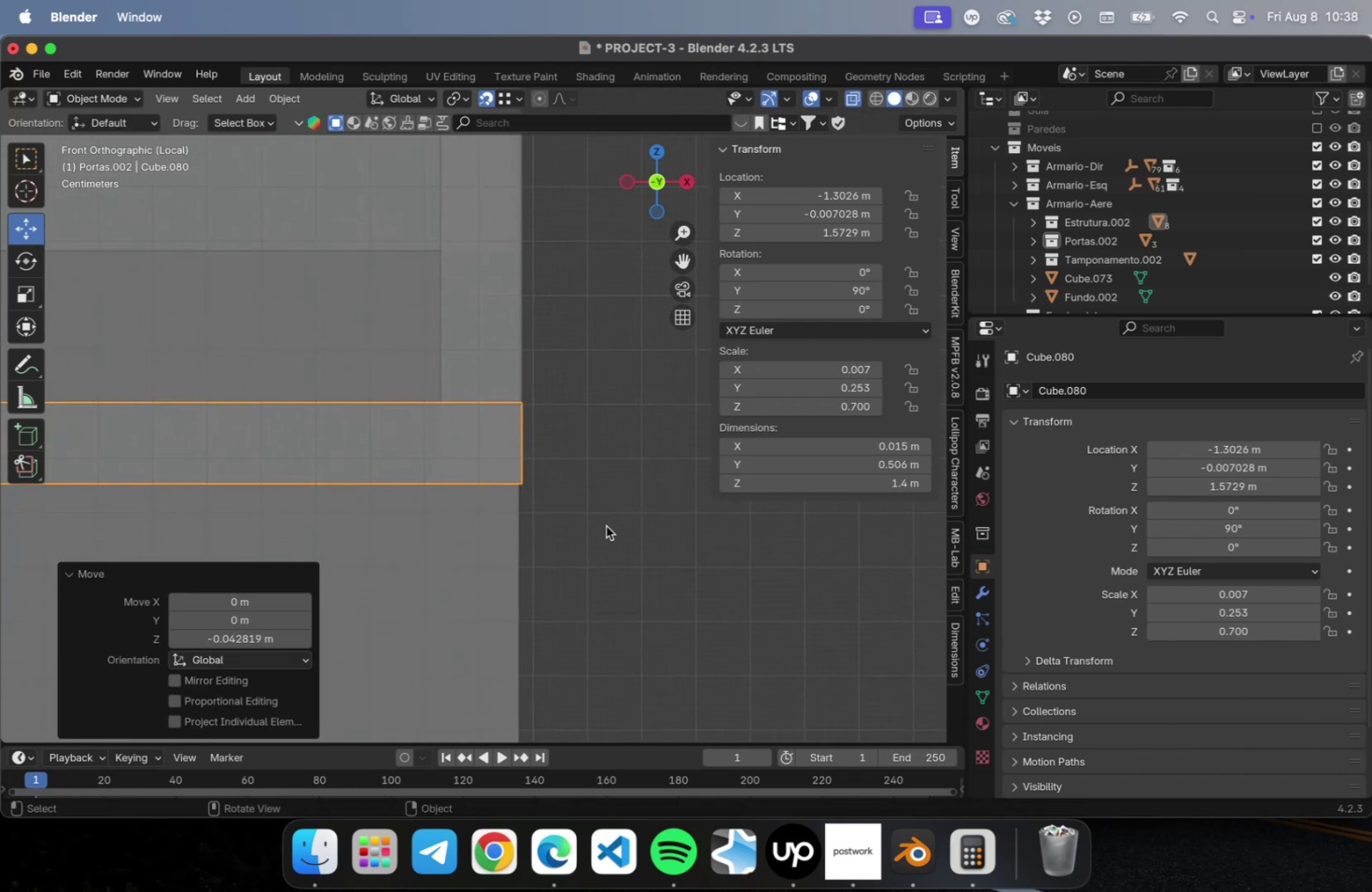 
scroll: coordinate [602, 525], scroll_direction: down, amount: 4.0
 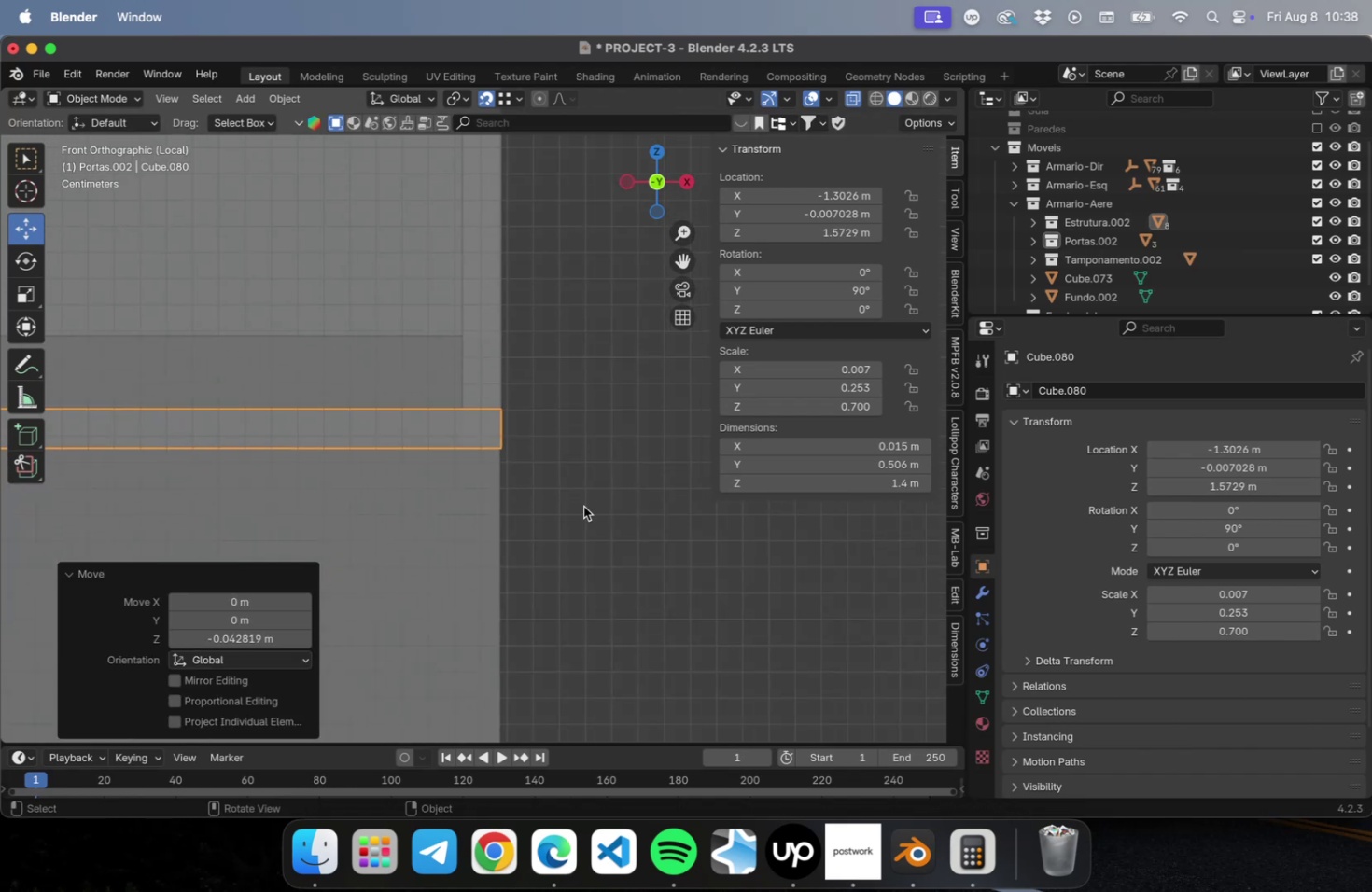 
hold_key(key=ShiftLeft, duration=0.62)
 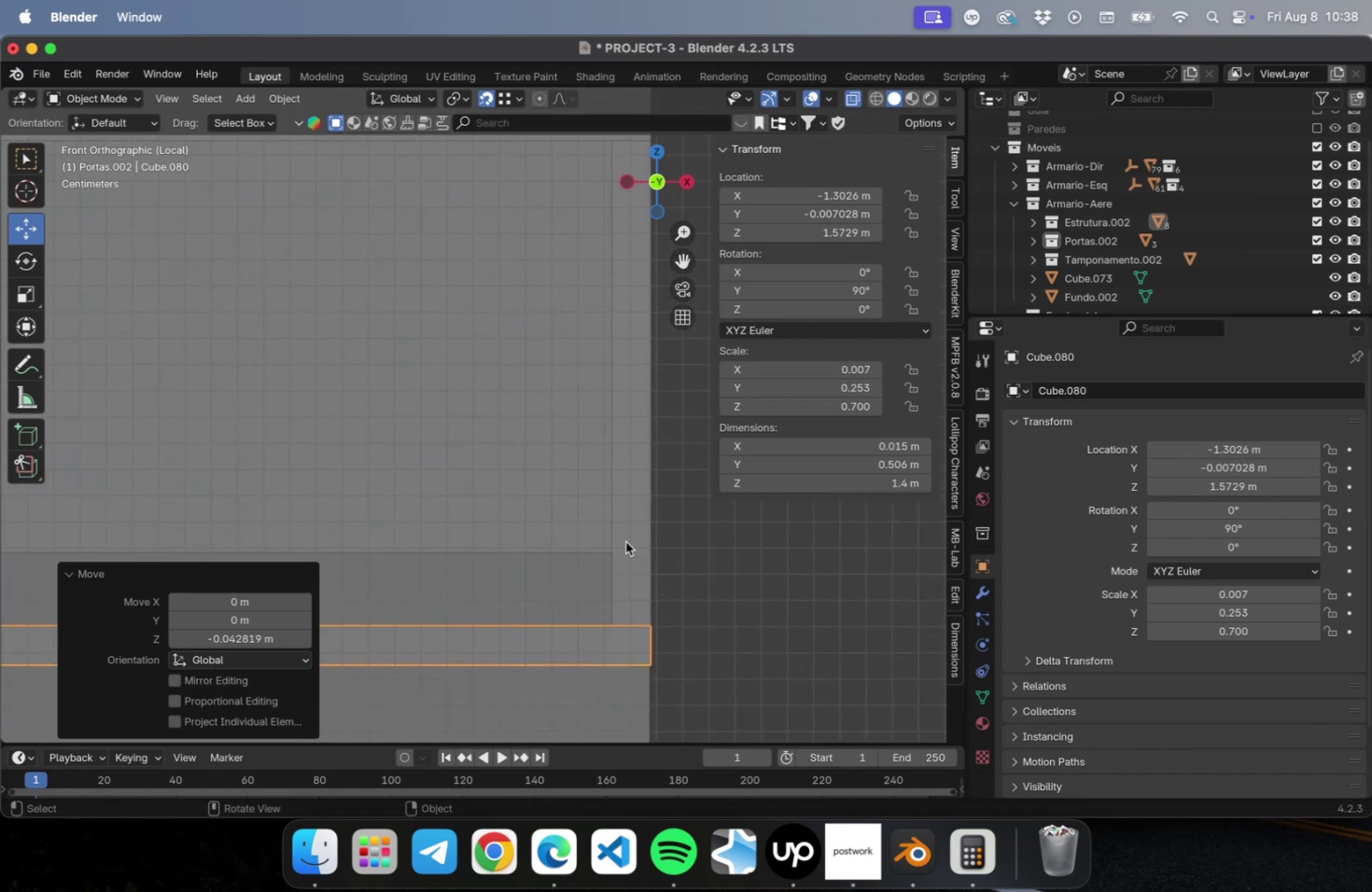 
scroll: coordinate [624, 540], scroll_direction: down, amount: 1.0
 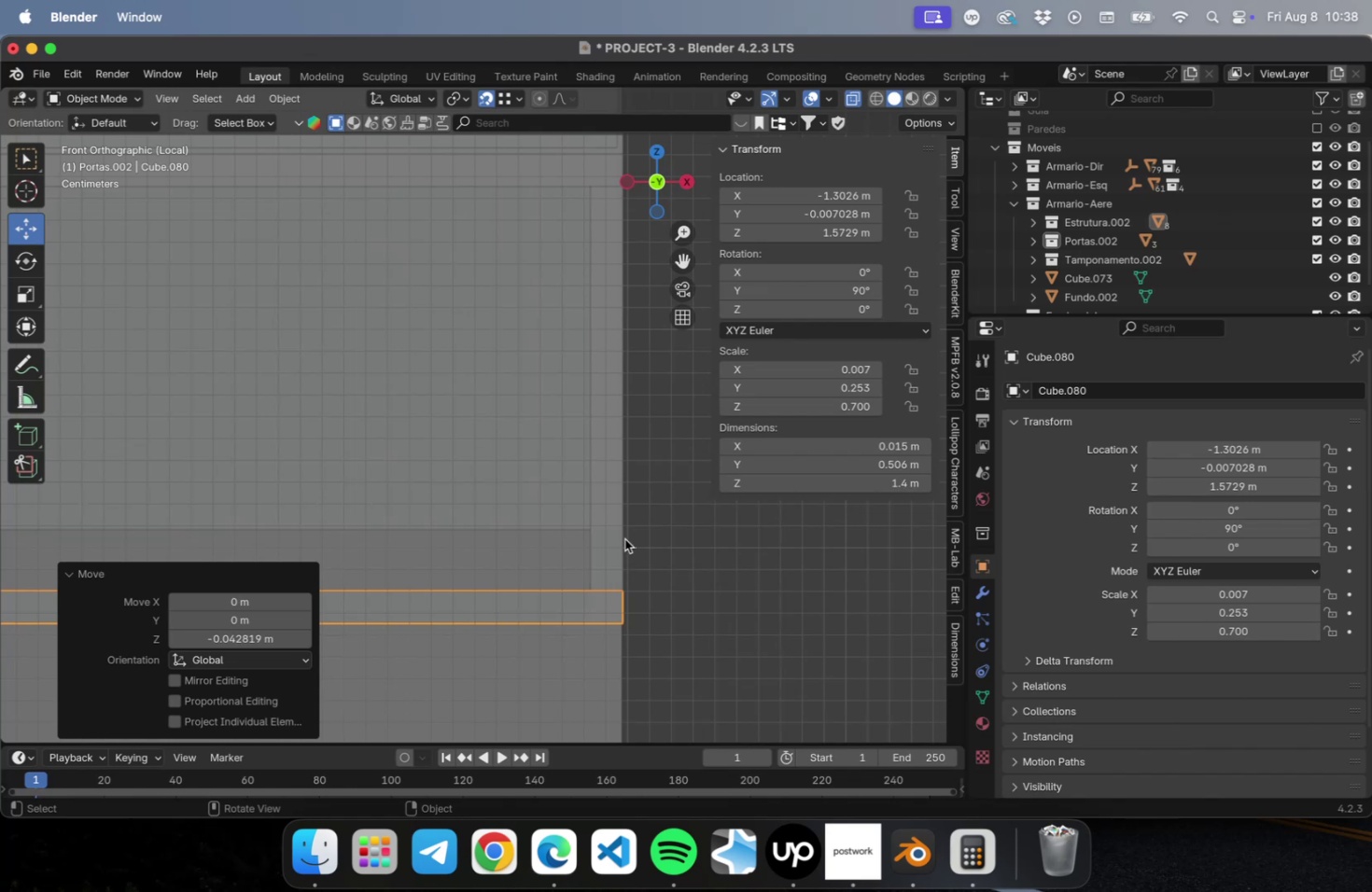 
wait(12.81)
 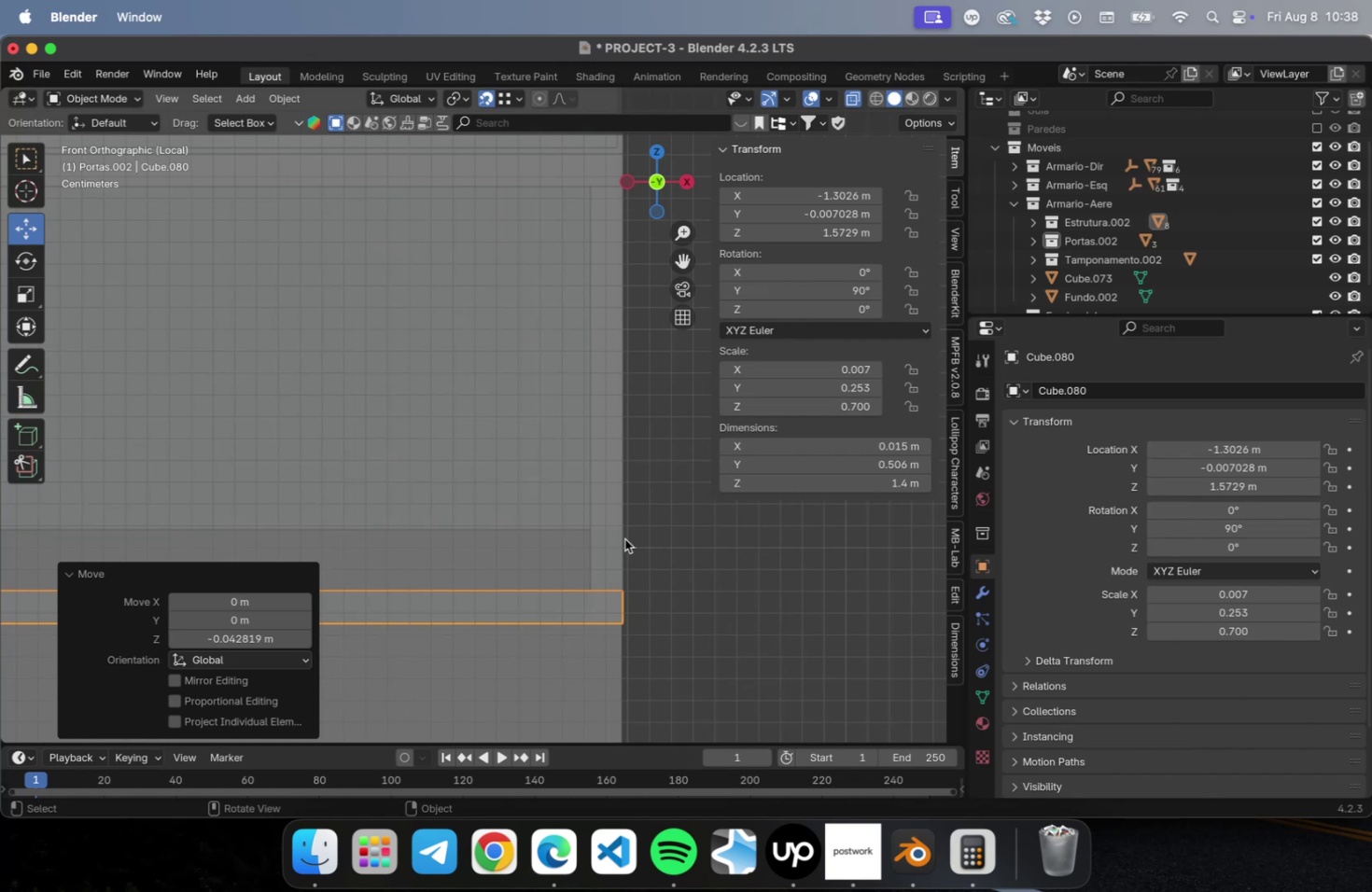 
scroll: coordinate [546, 352], scroll_direction: down, amount: 9.0
 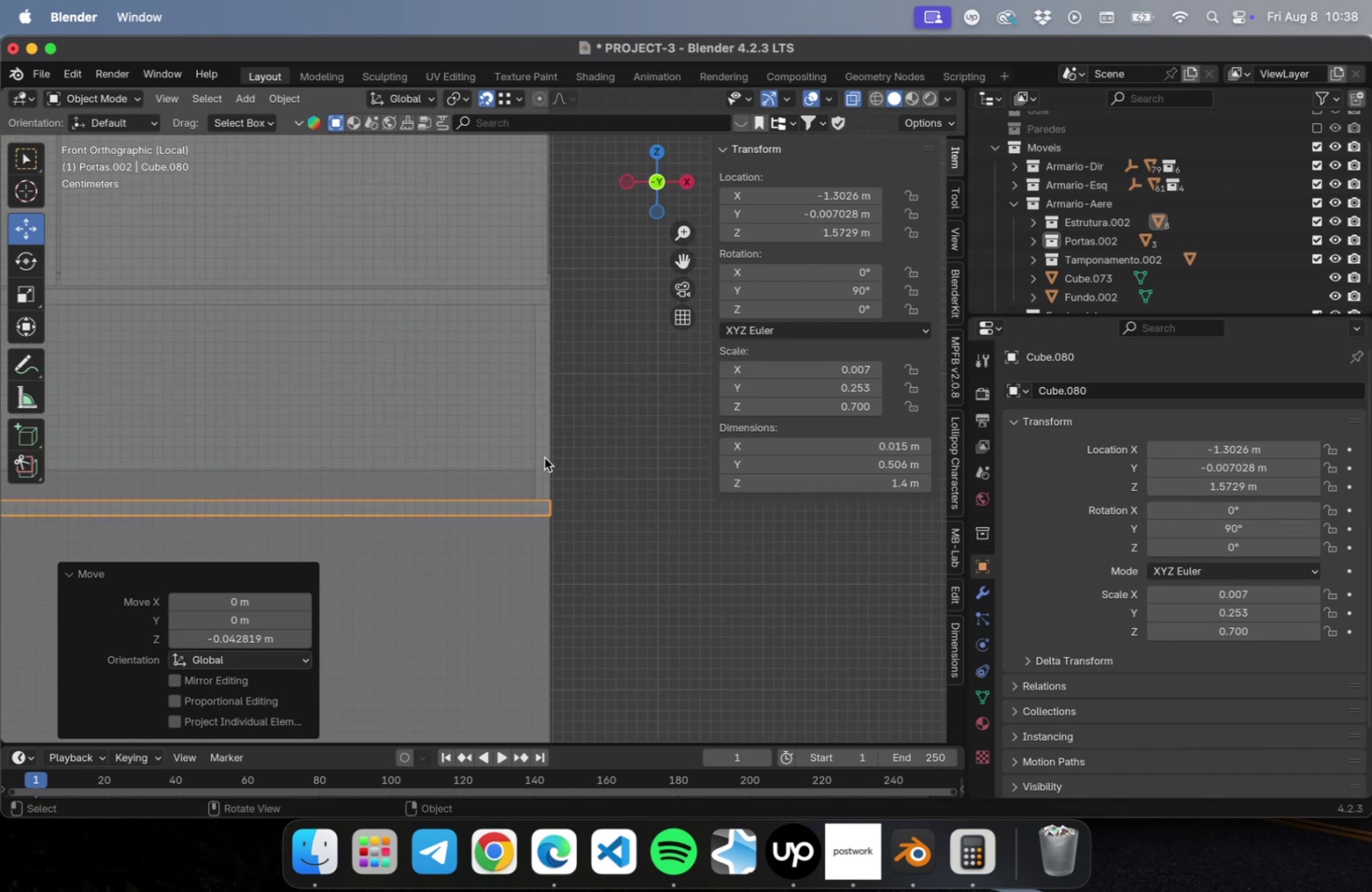 
hold_key(key=ShiftLeft, duration=0.86)
 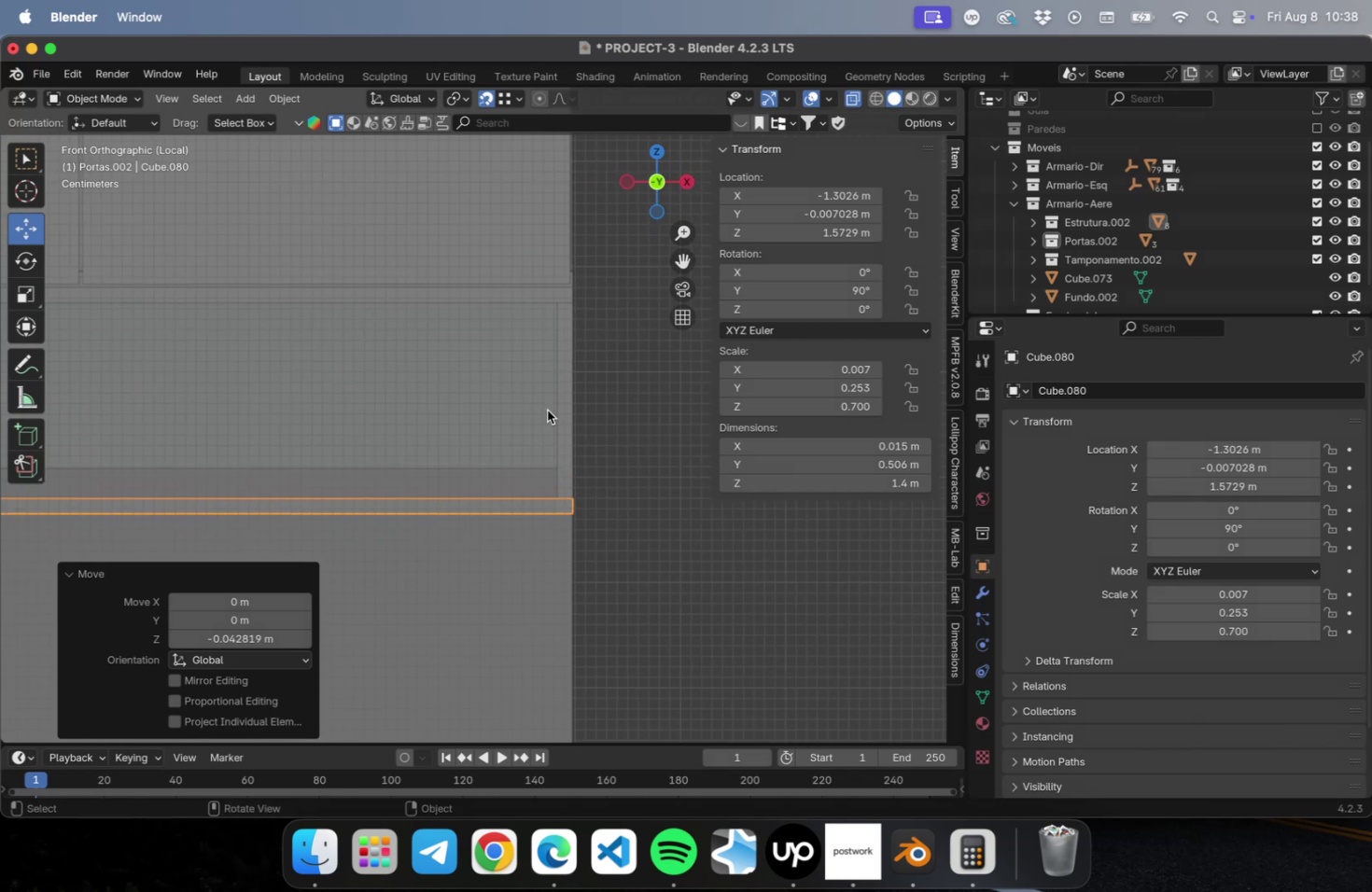 
left_click([529, 299])
 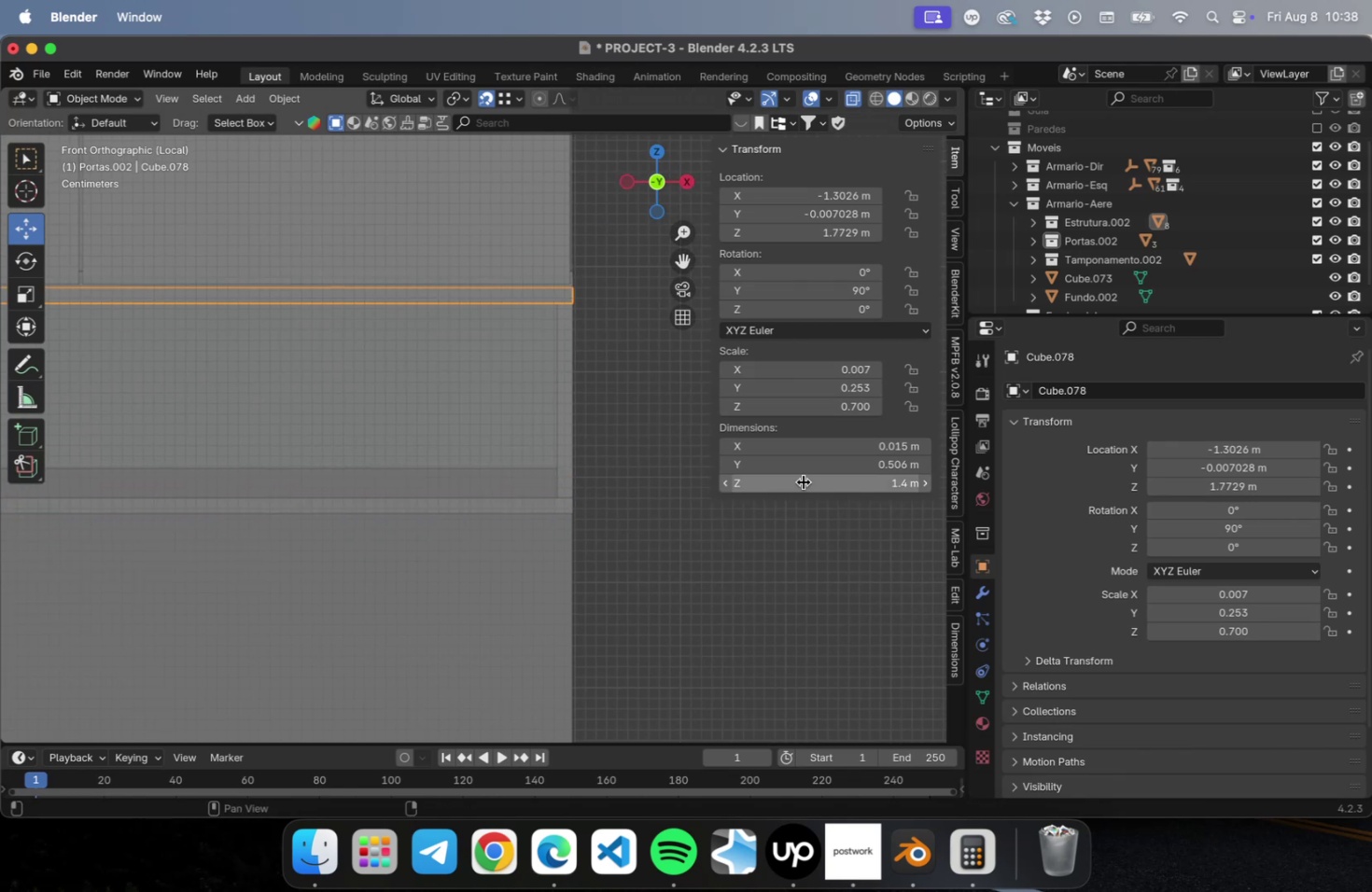 
double_click([800, 482])
 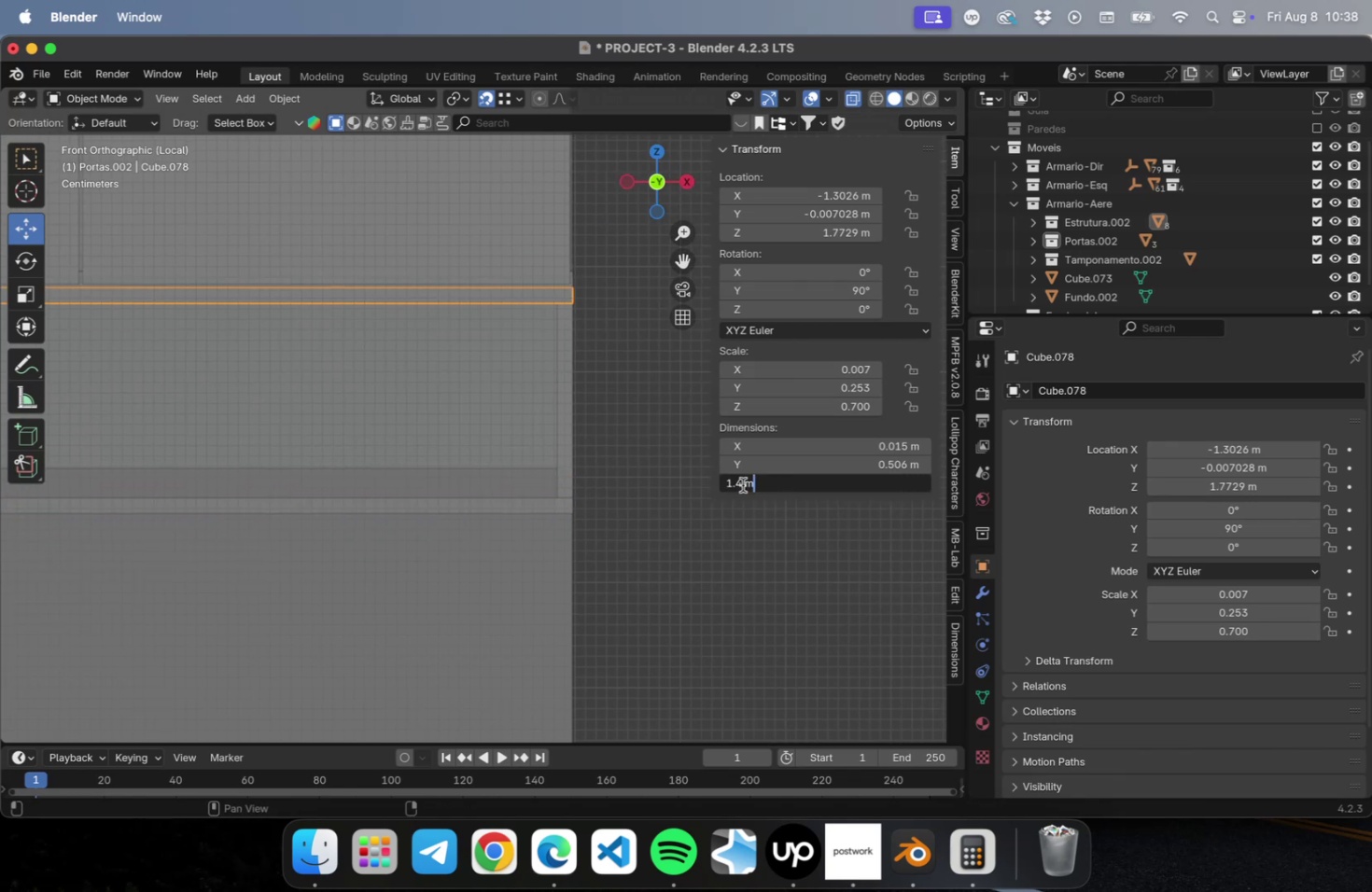 
left_click([741, 484])
 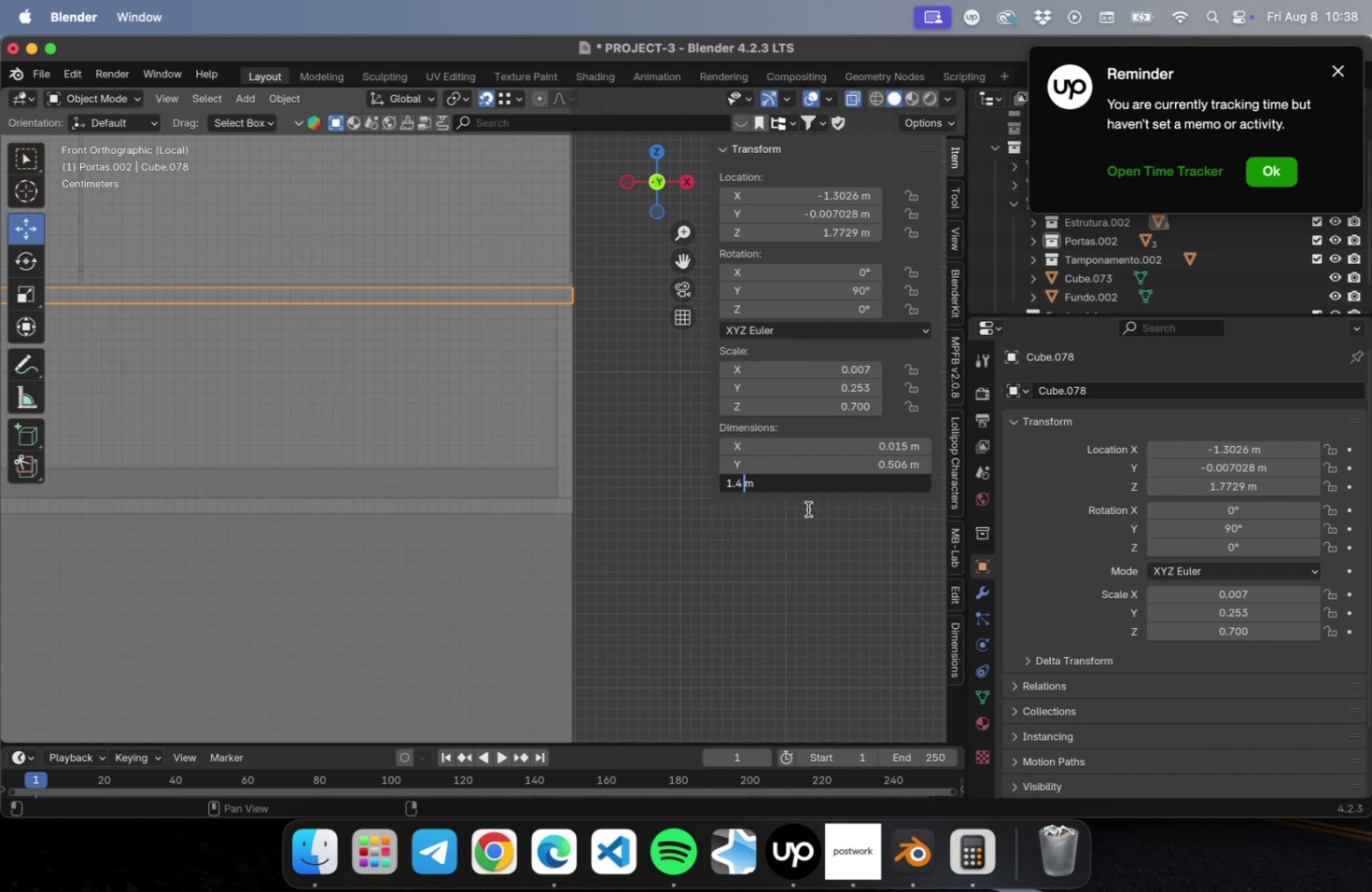 
type(-.03)
 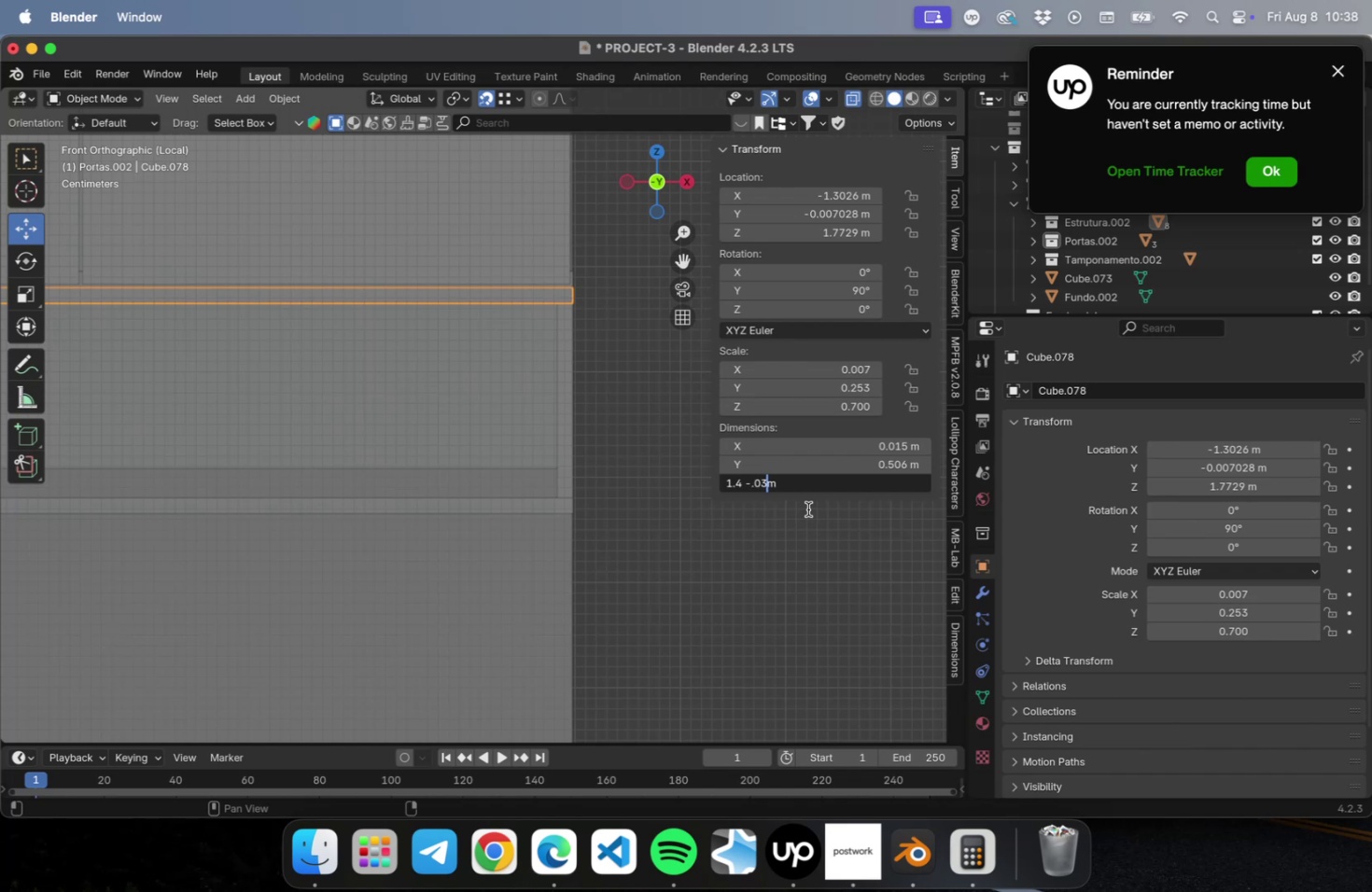 
key(Enter)
 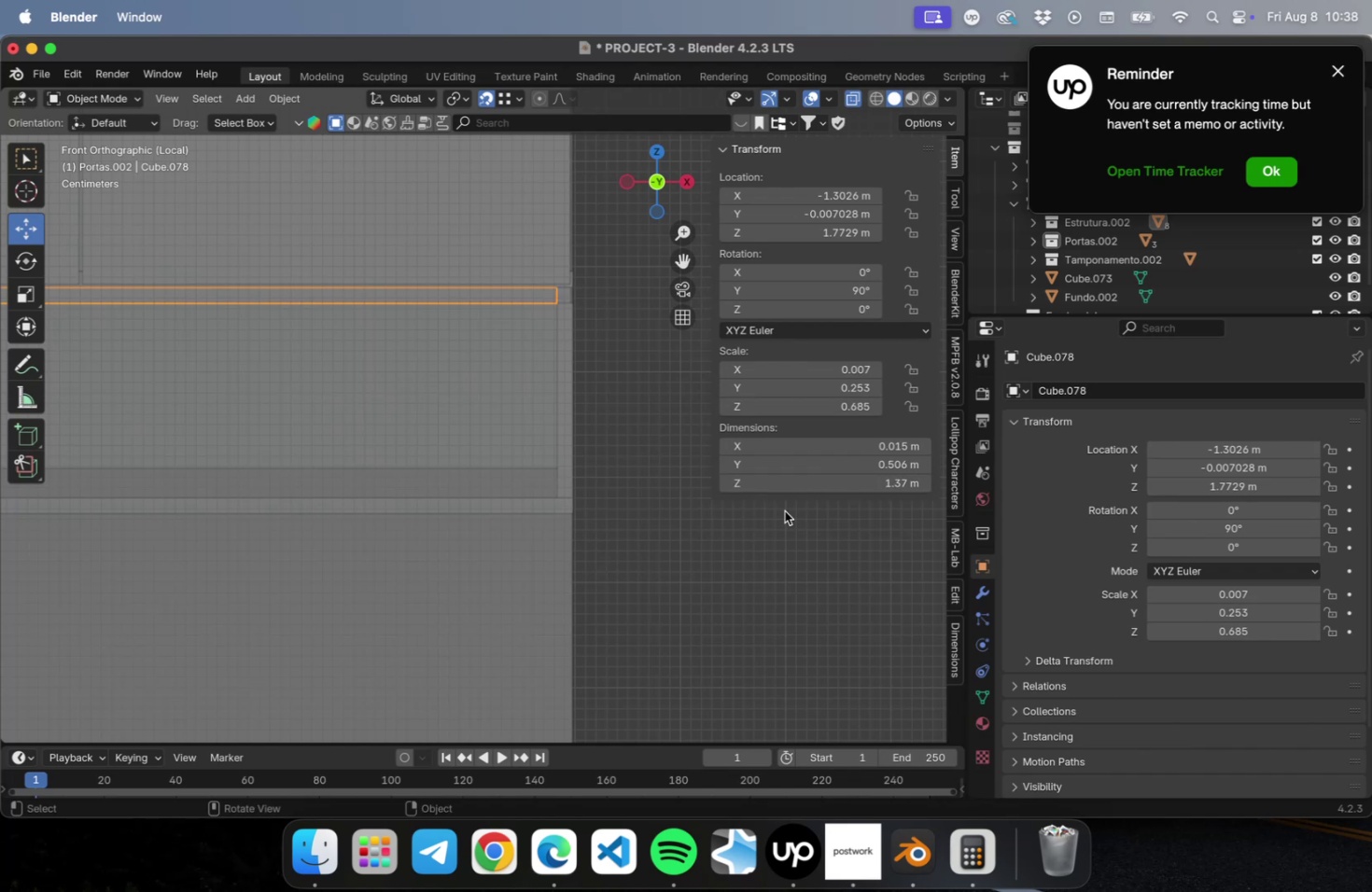 
left_click([782, 484])
 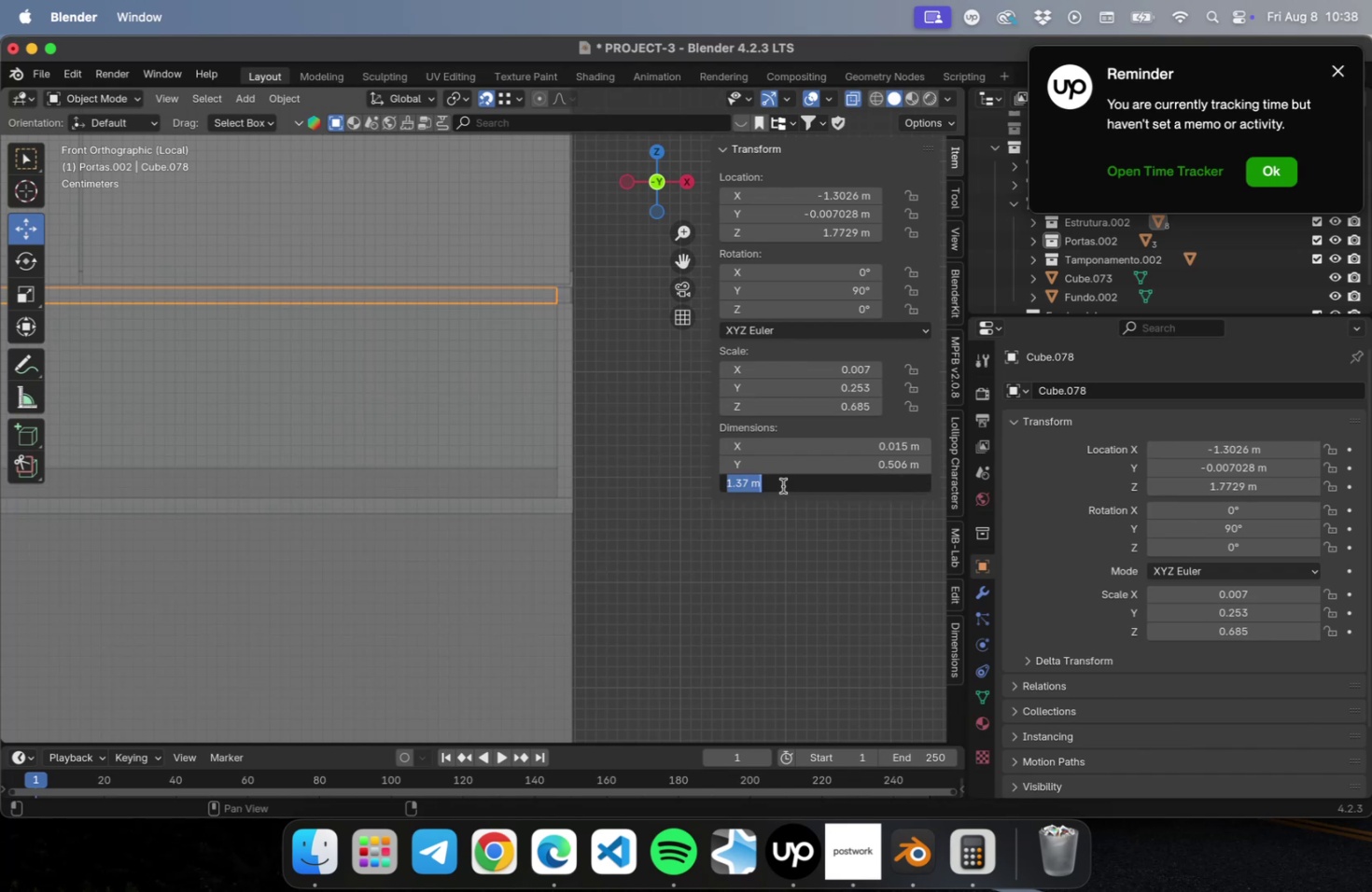 
key(Meta+C)
 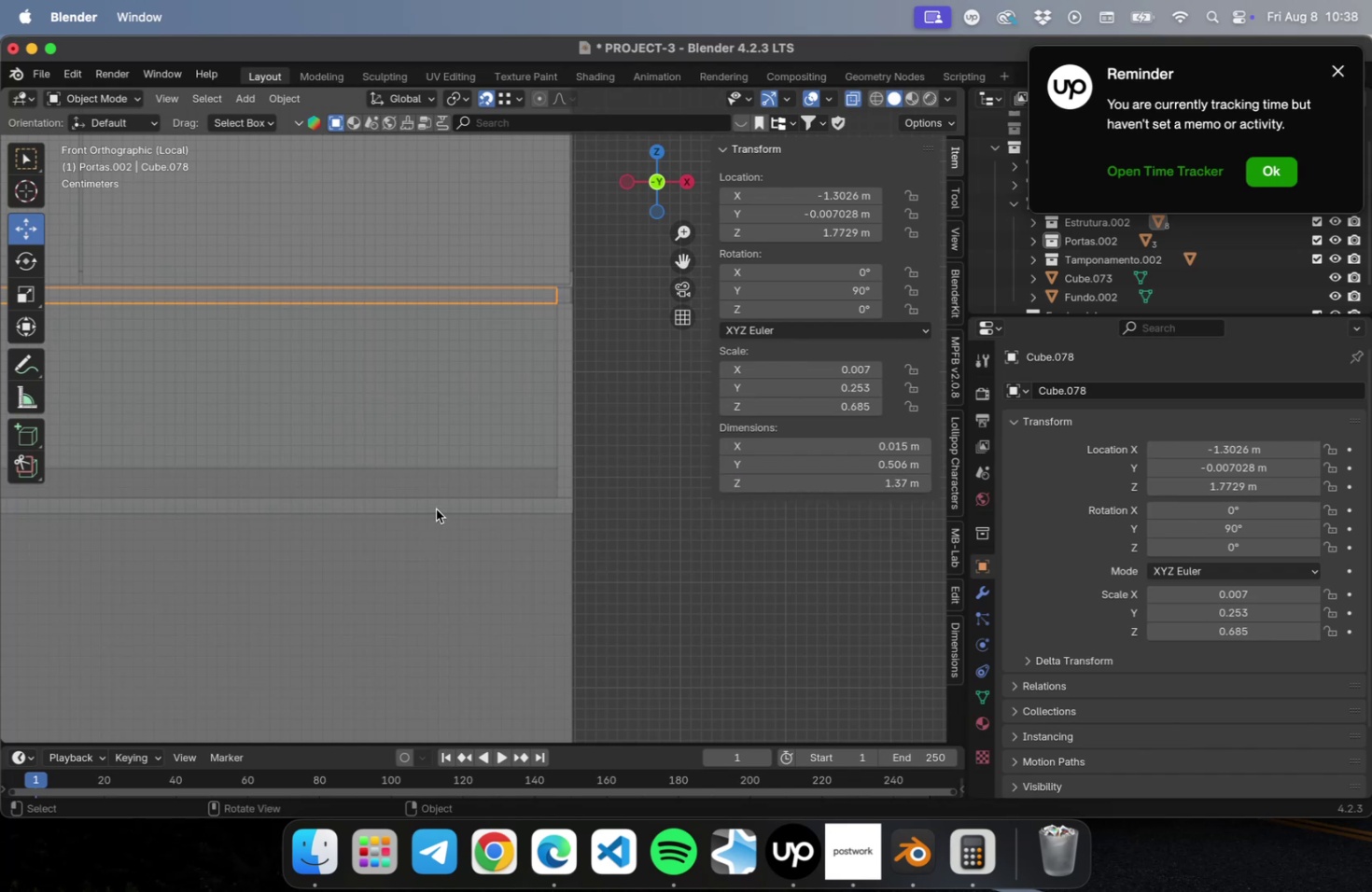 
double_click([436, 509])
 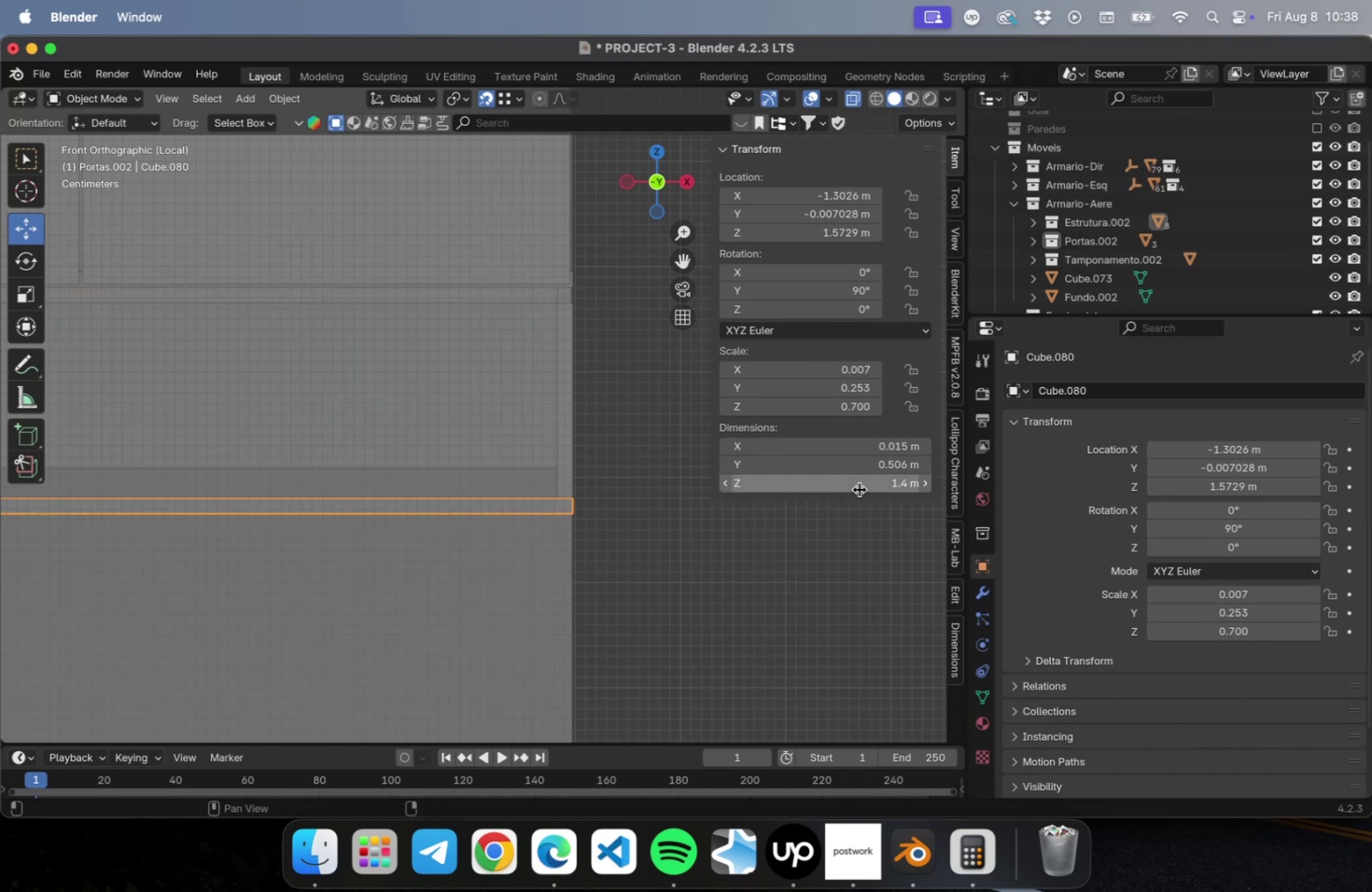 
left_click([859, 488])
 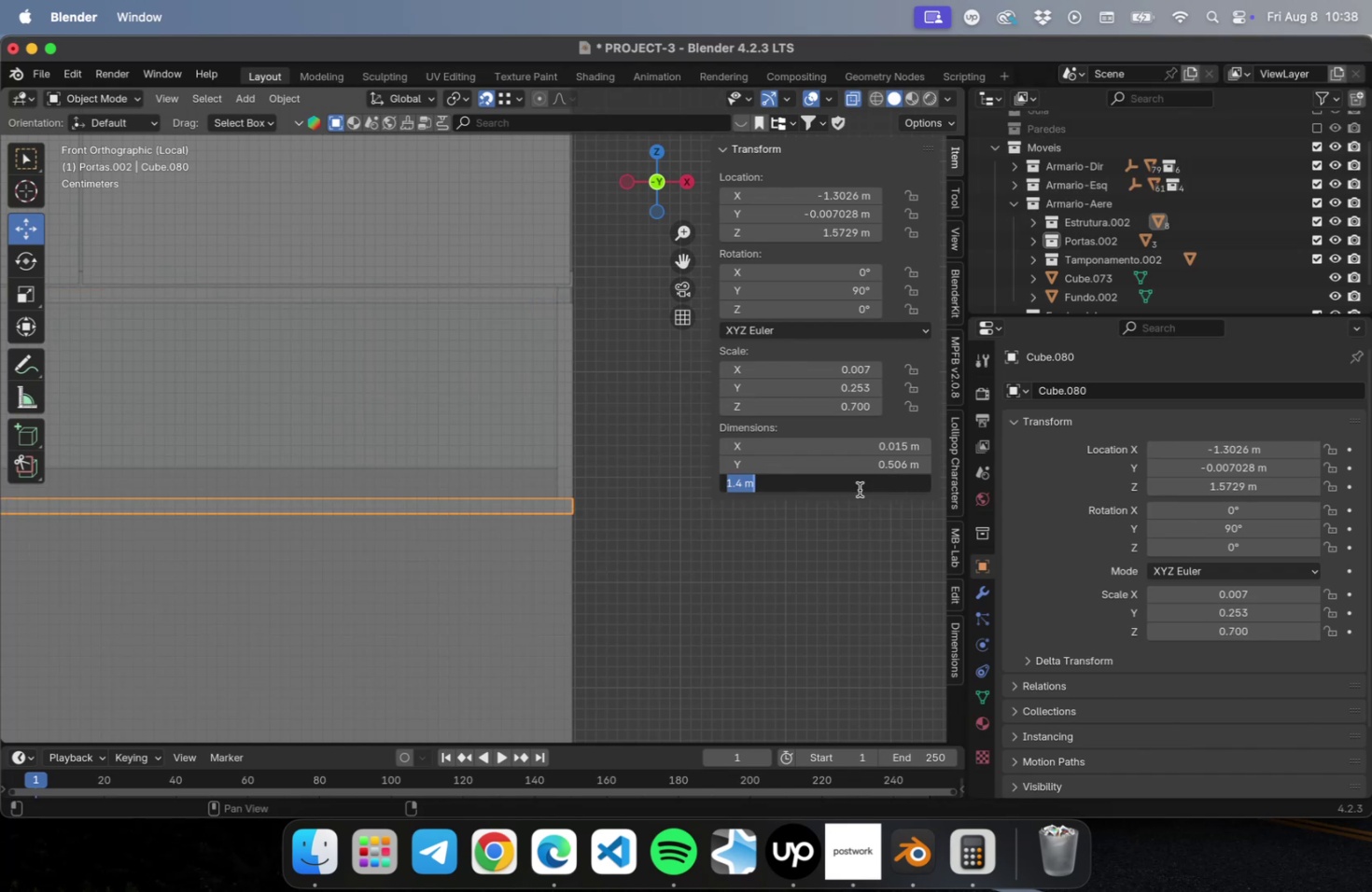 
key(Meta+CommandLeft)
 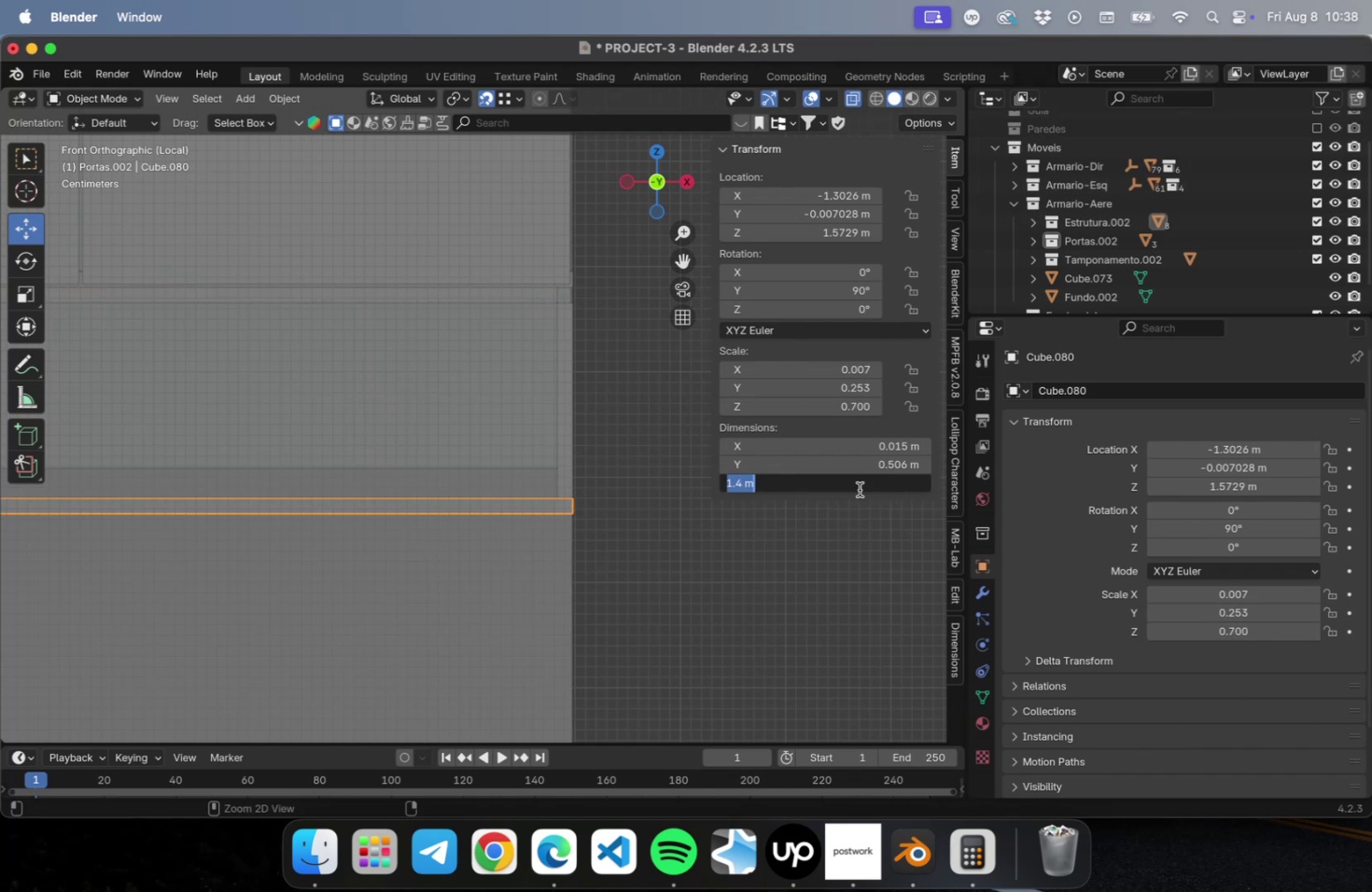 
key(Meta+V)
 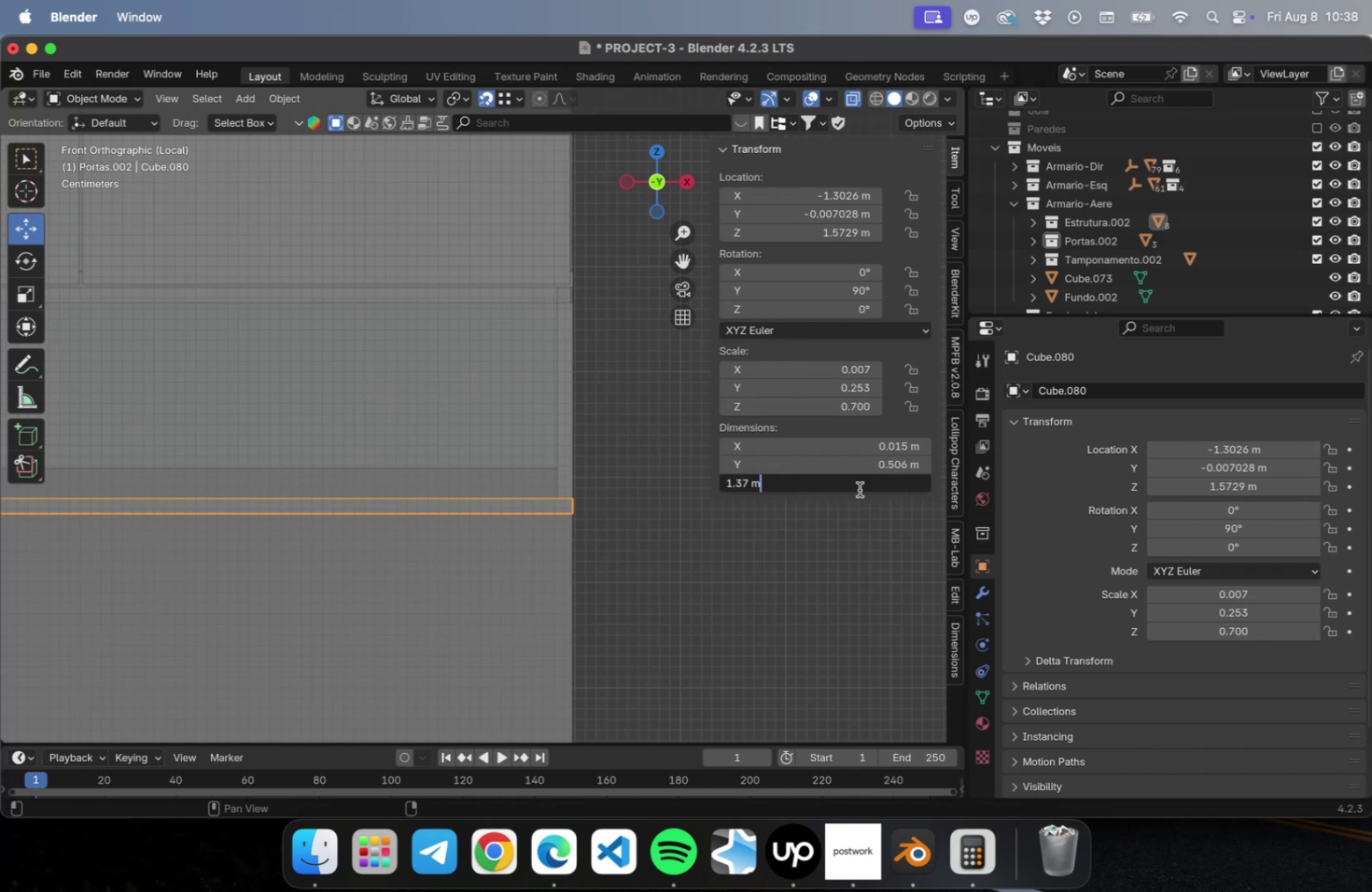 
key(Tab)
 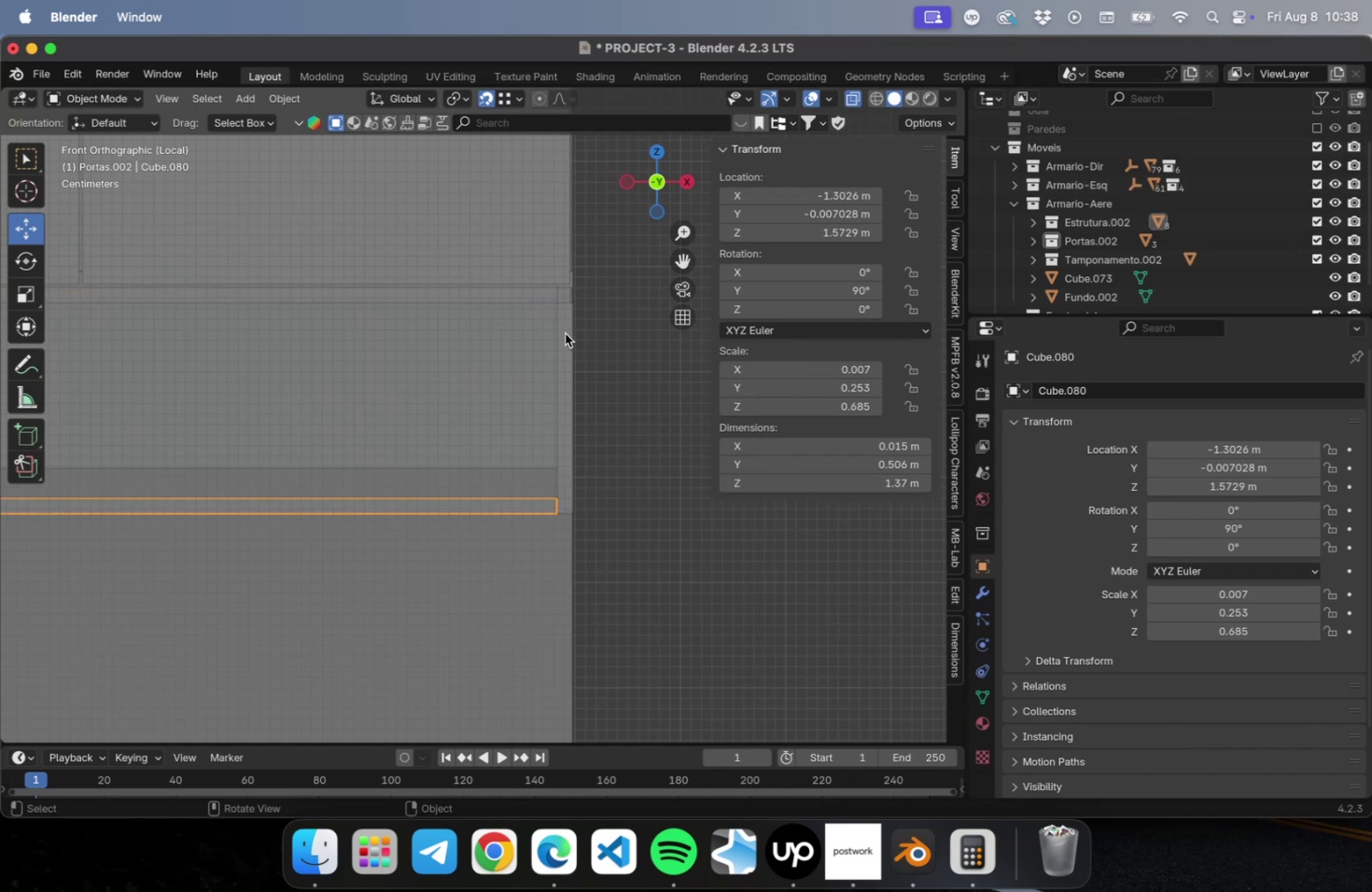 
scroll: coordinate [567, 294], scroll_direction: up, amount: 21.0
 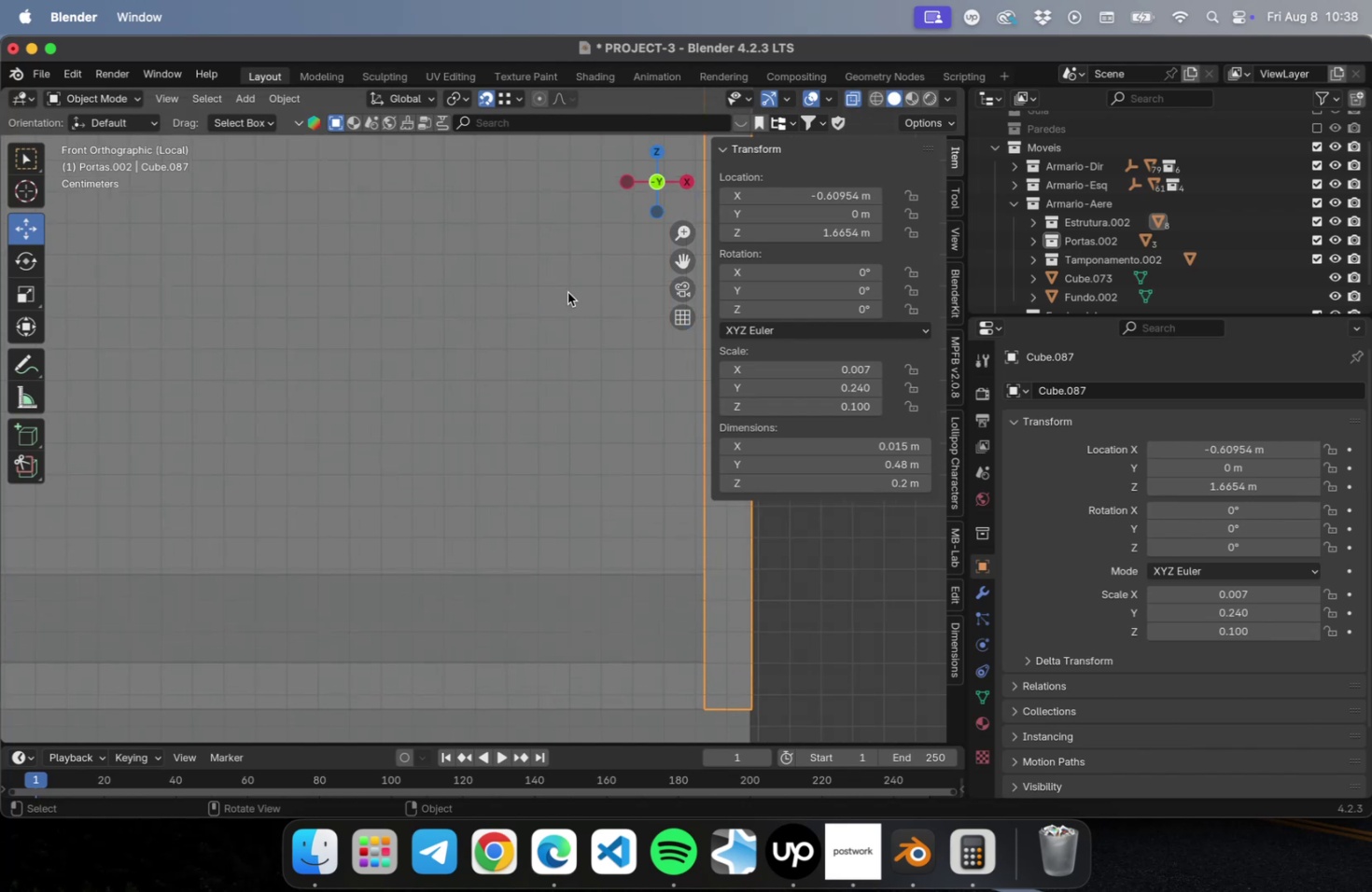 
hold_key(key=ShiftLeft, duration=0.54)
 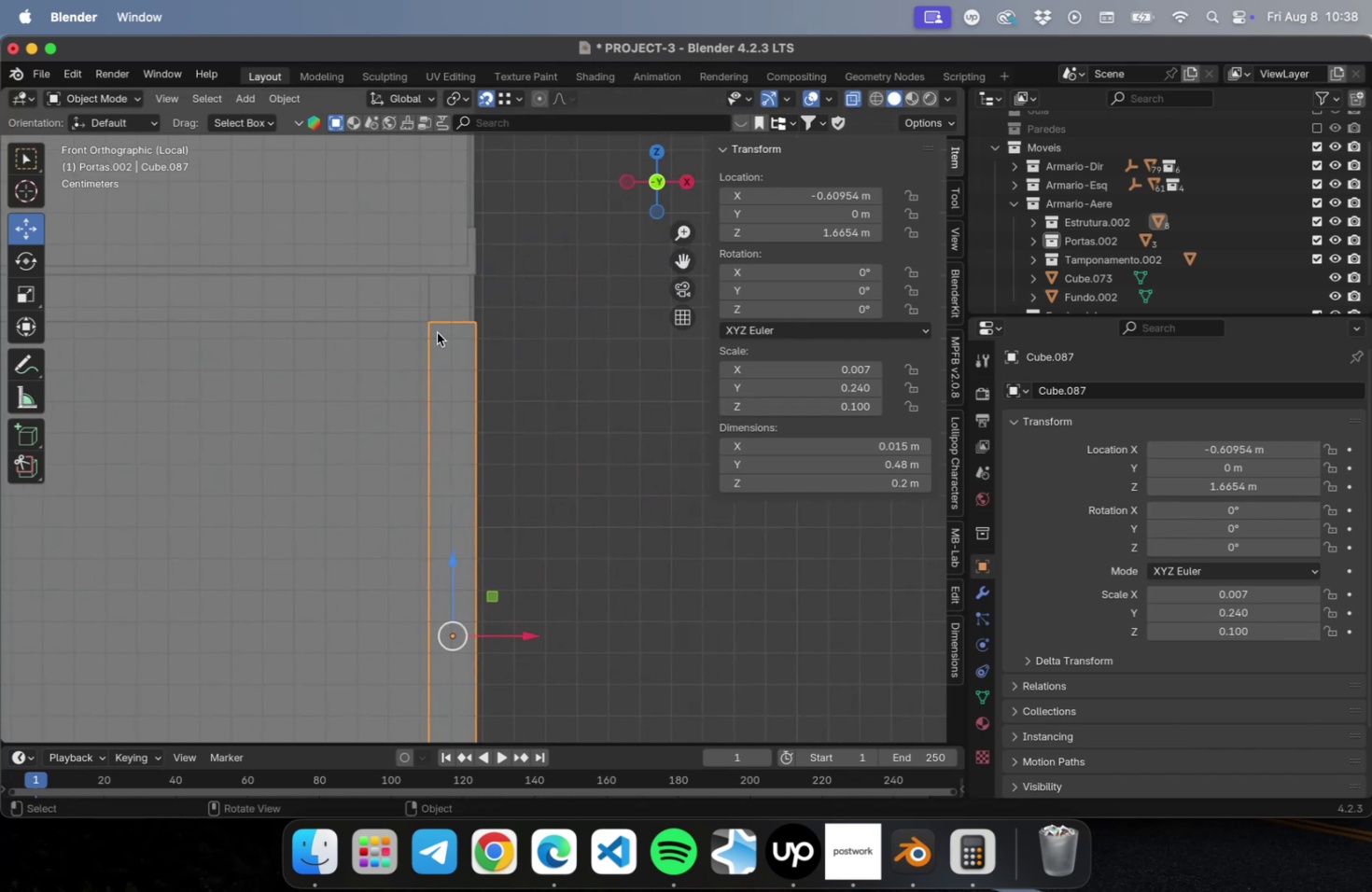 
scroll: coordinate [448, 301], scroll_direction: up, amount: 15.0
 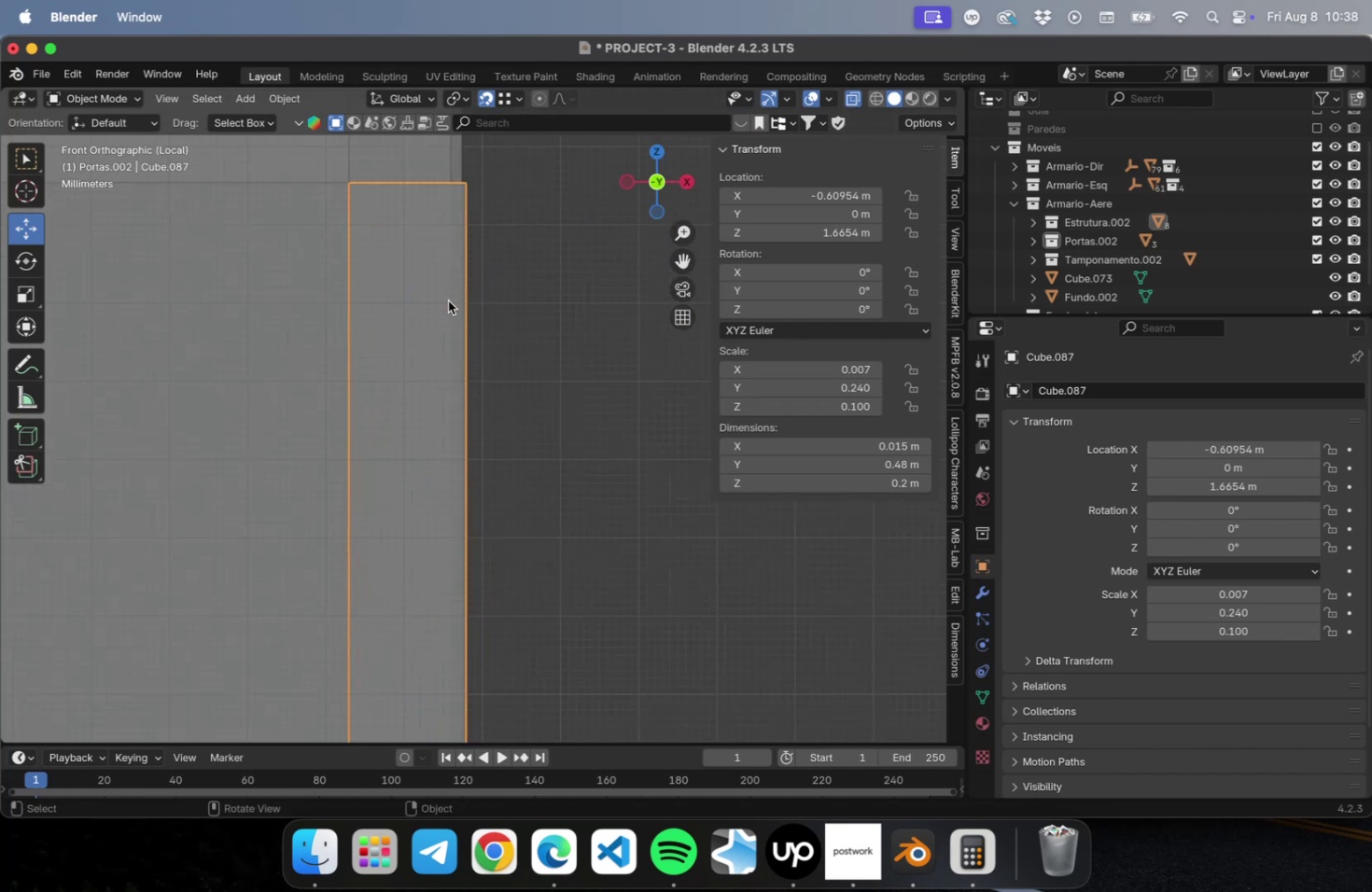 
hold_key(key=ShiftLeft, duration=0.45)
 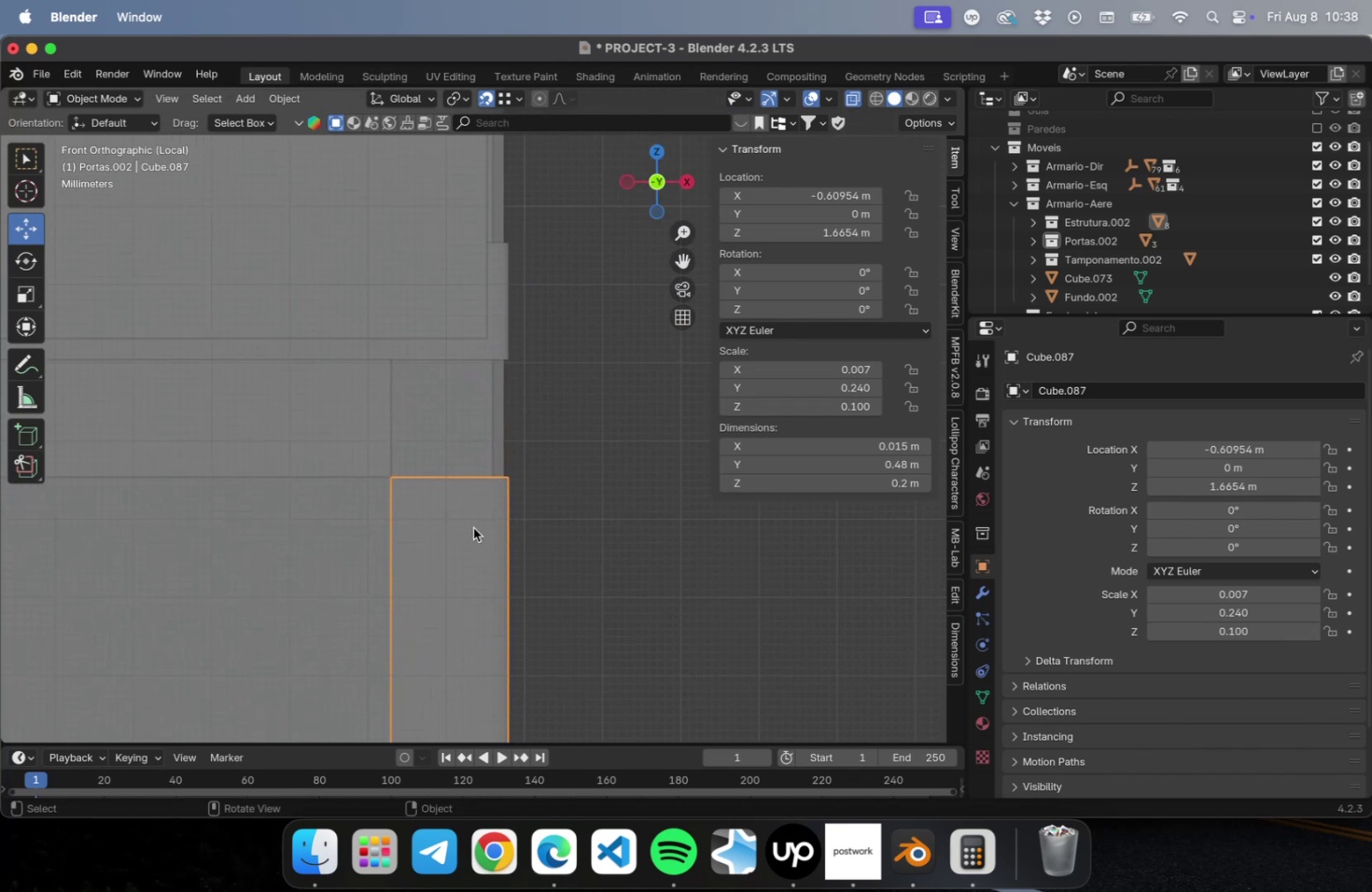 
scroll: coordinate [472, 525], scroll_direction: up, amount: 4.0
 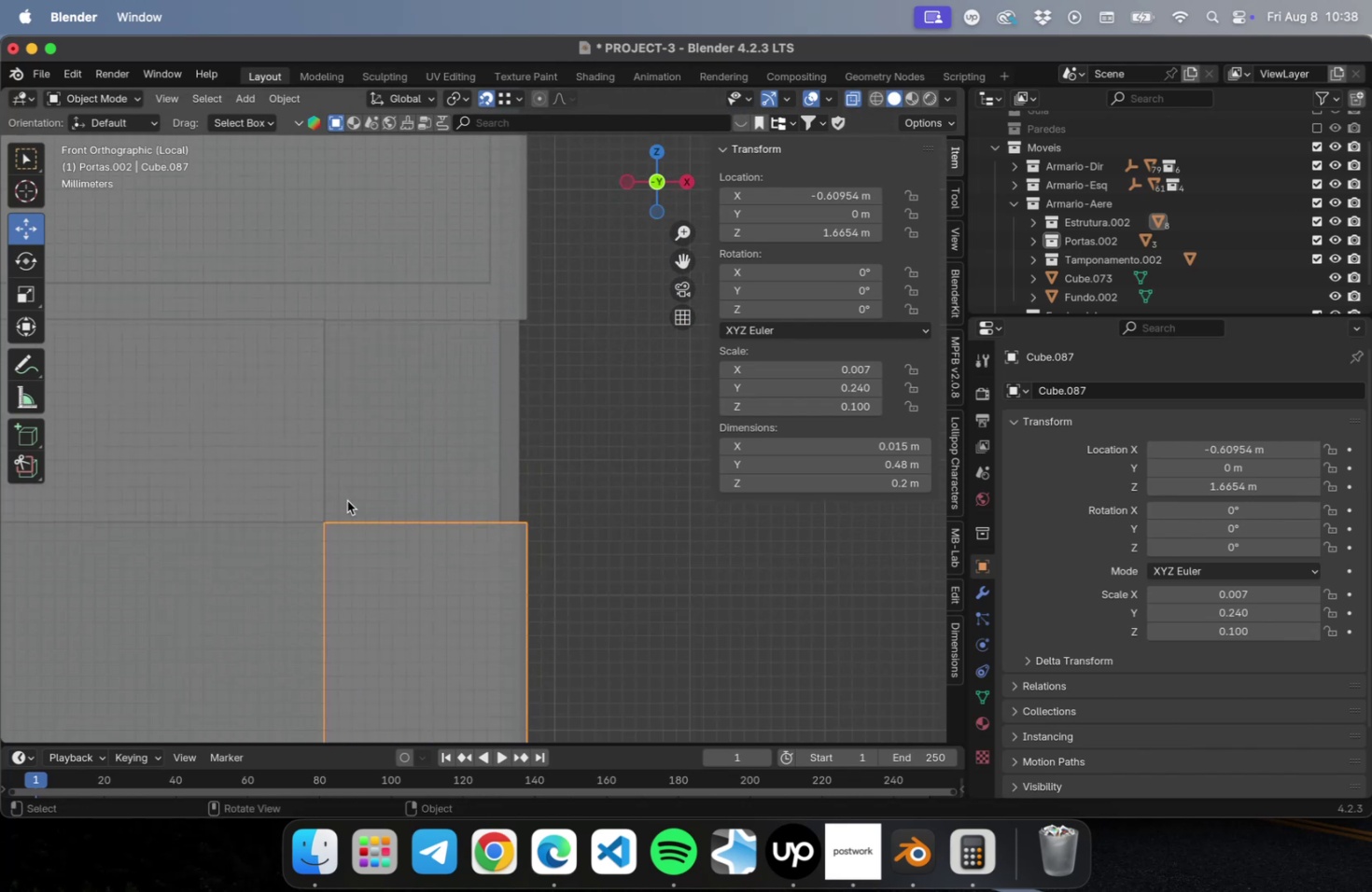 
type(gz)
 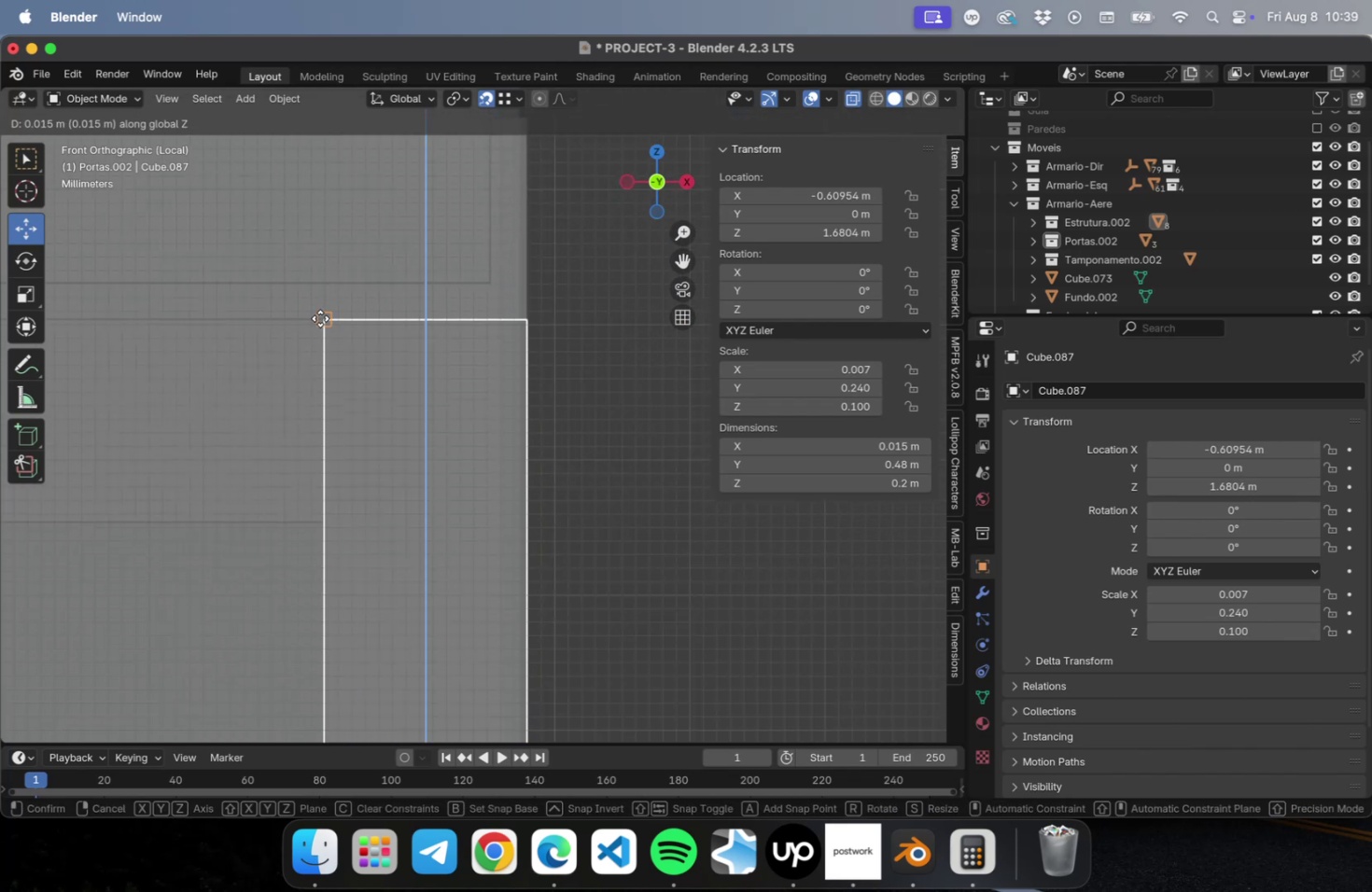 
left_click([320, 318])
 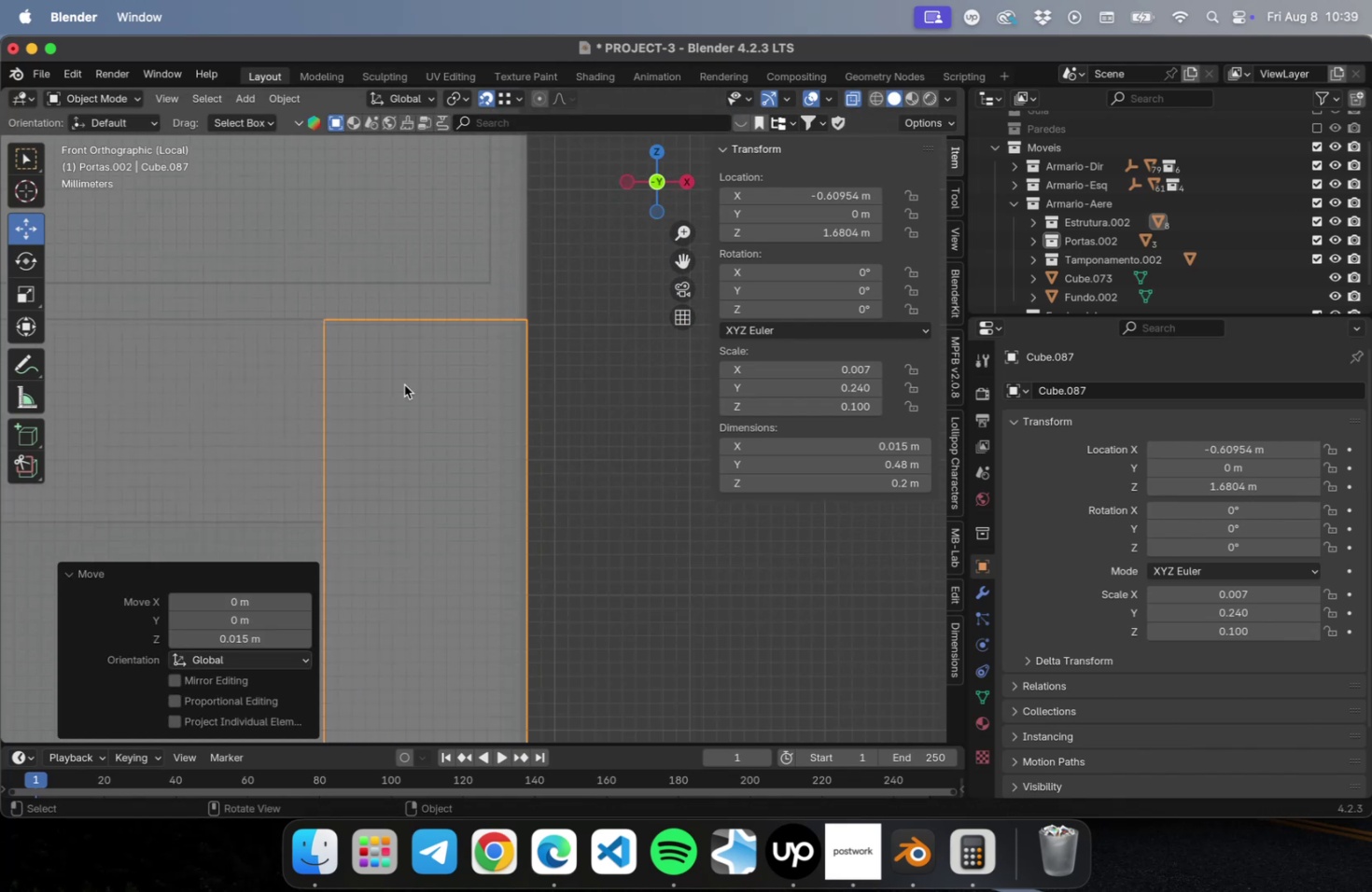 
scroll: coordinate [516, 496], scroll_direction: down, amount: 22.0
 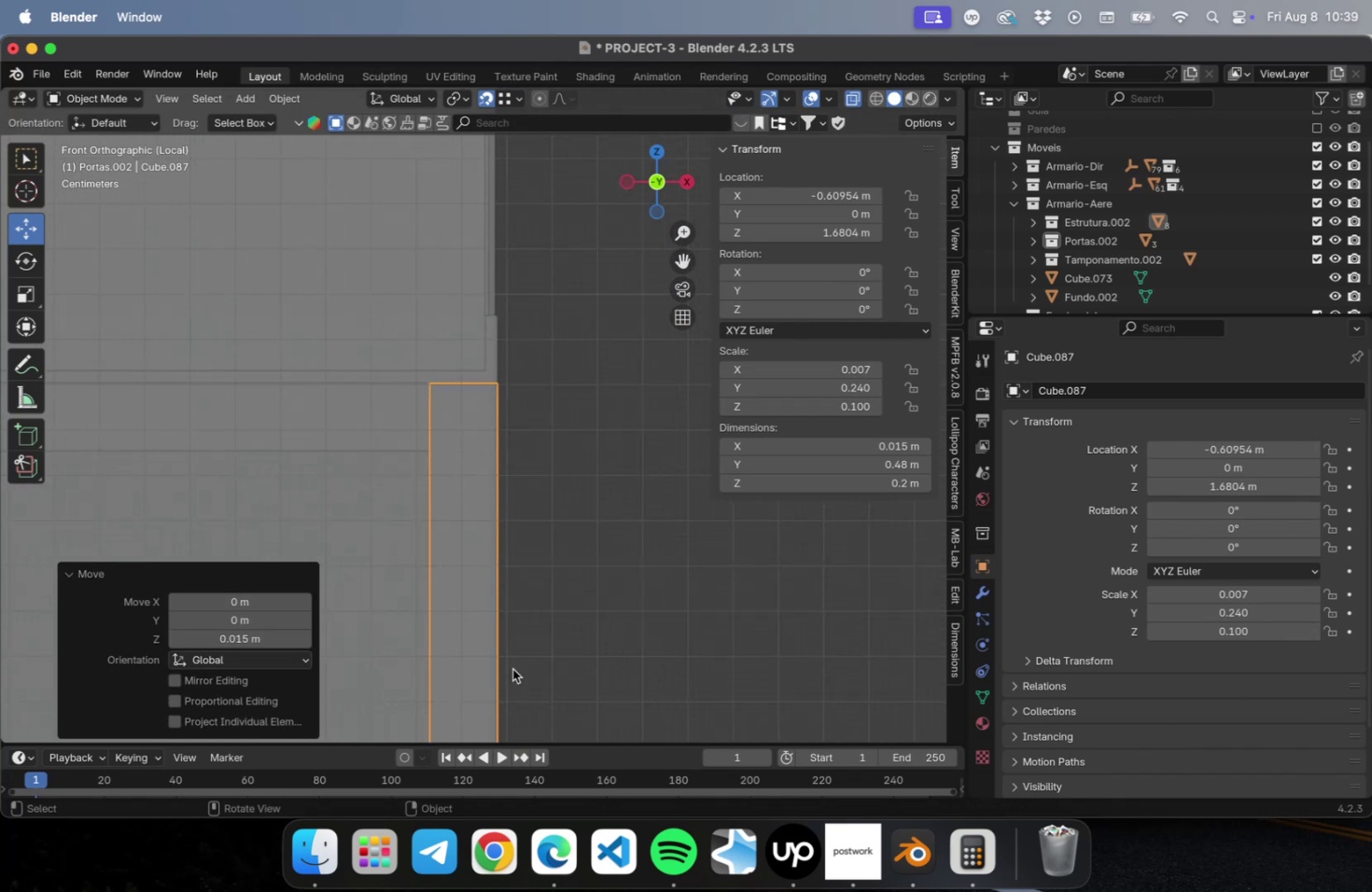 
hold_key(key=ShiftLeft, duration=0.51)
 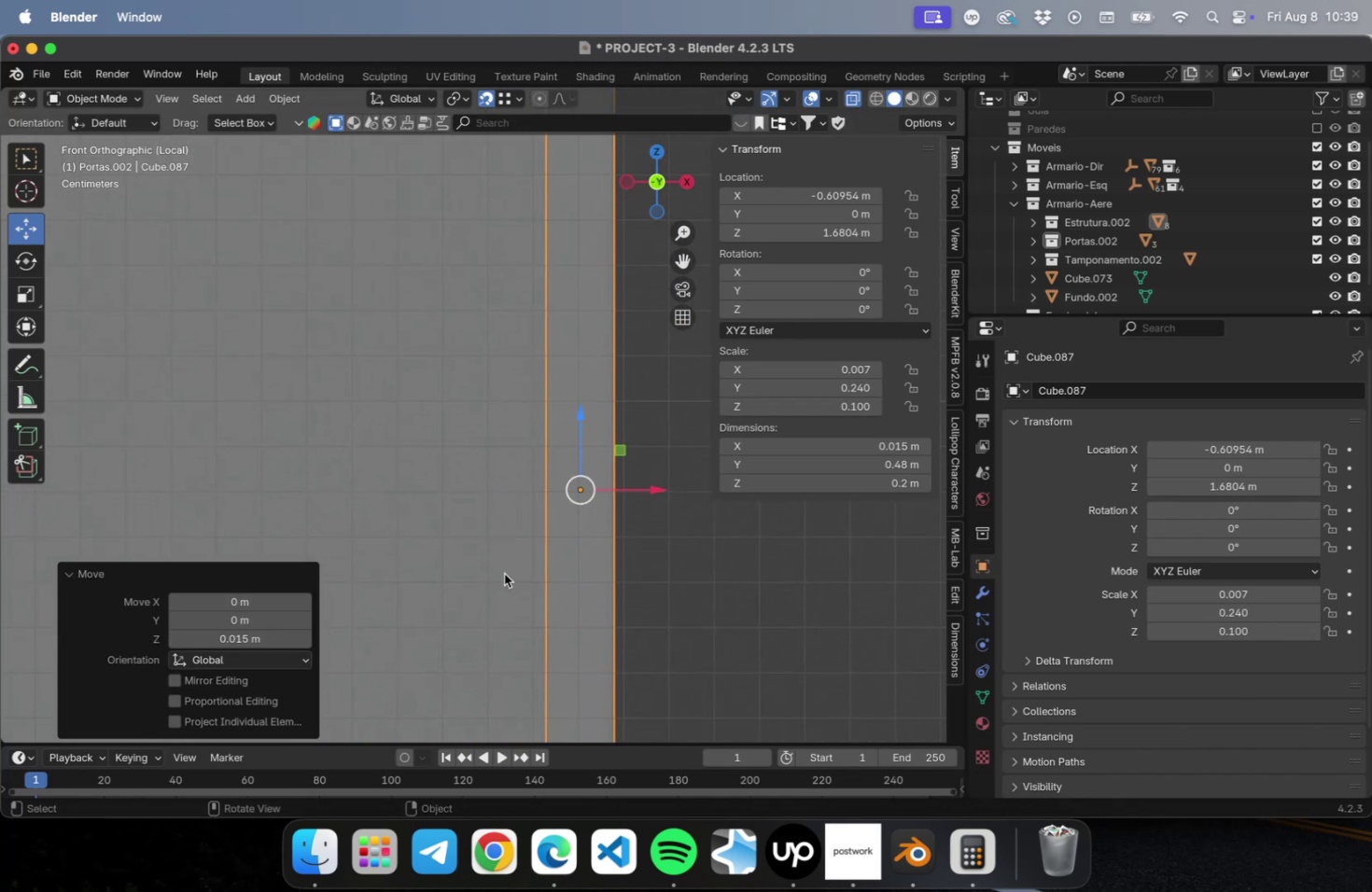 
scroll: coordinate [542, 498], scroll_direction: down, amount: 5.0
 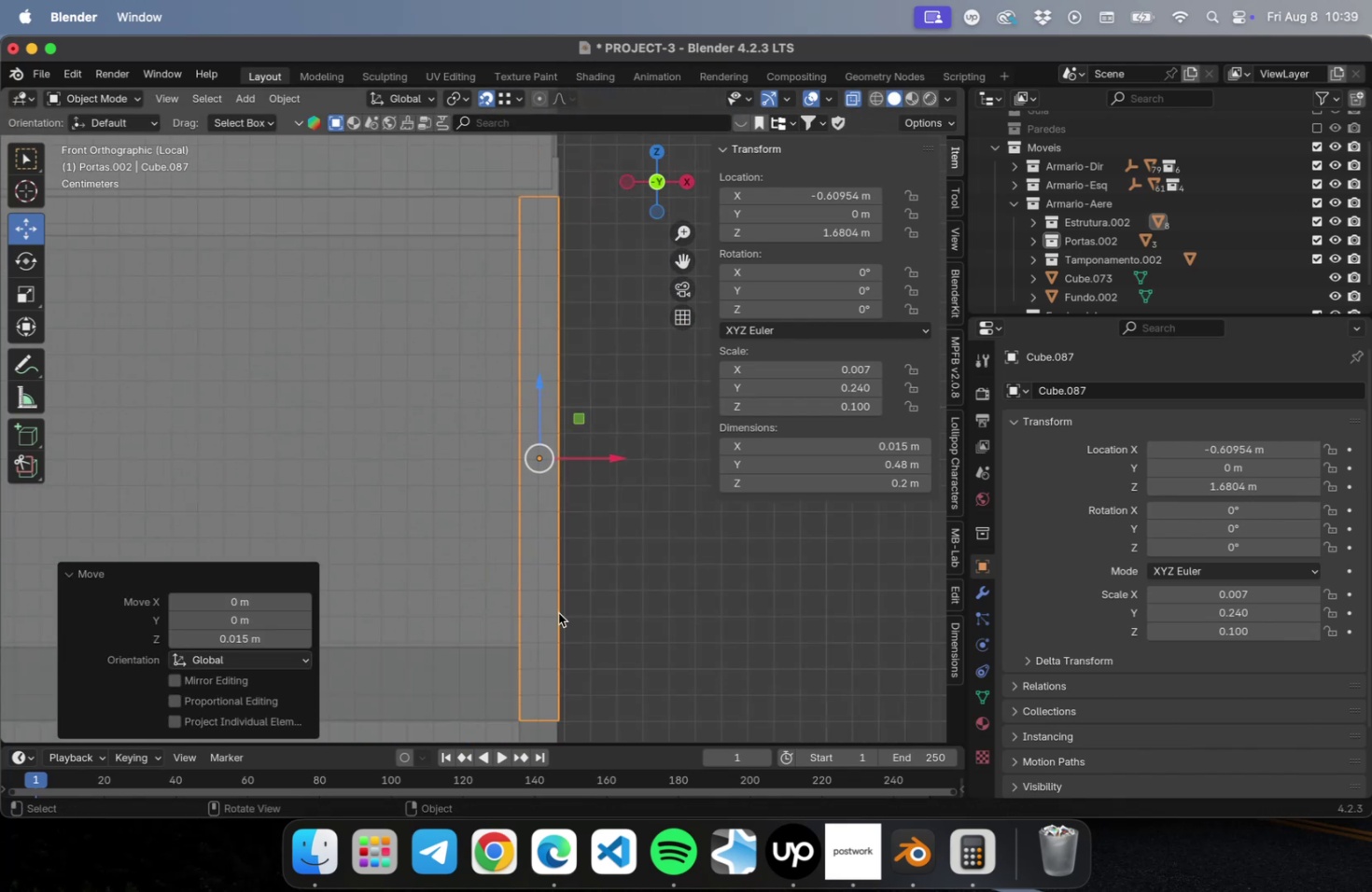 
hold_key(key=ShiftLeft, duration=0.36)
 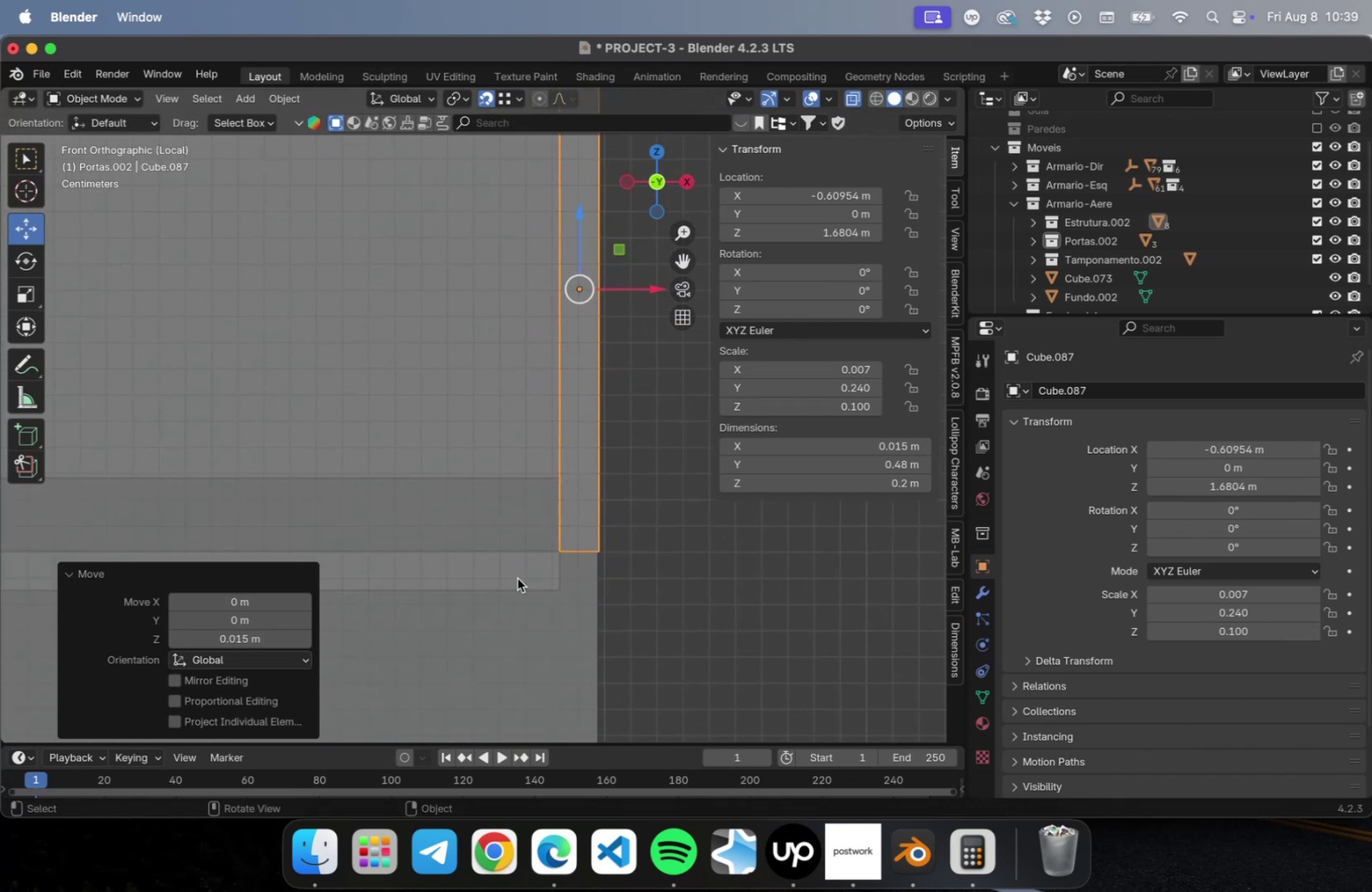 
left_click([517, 578])
 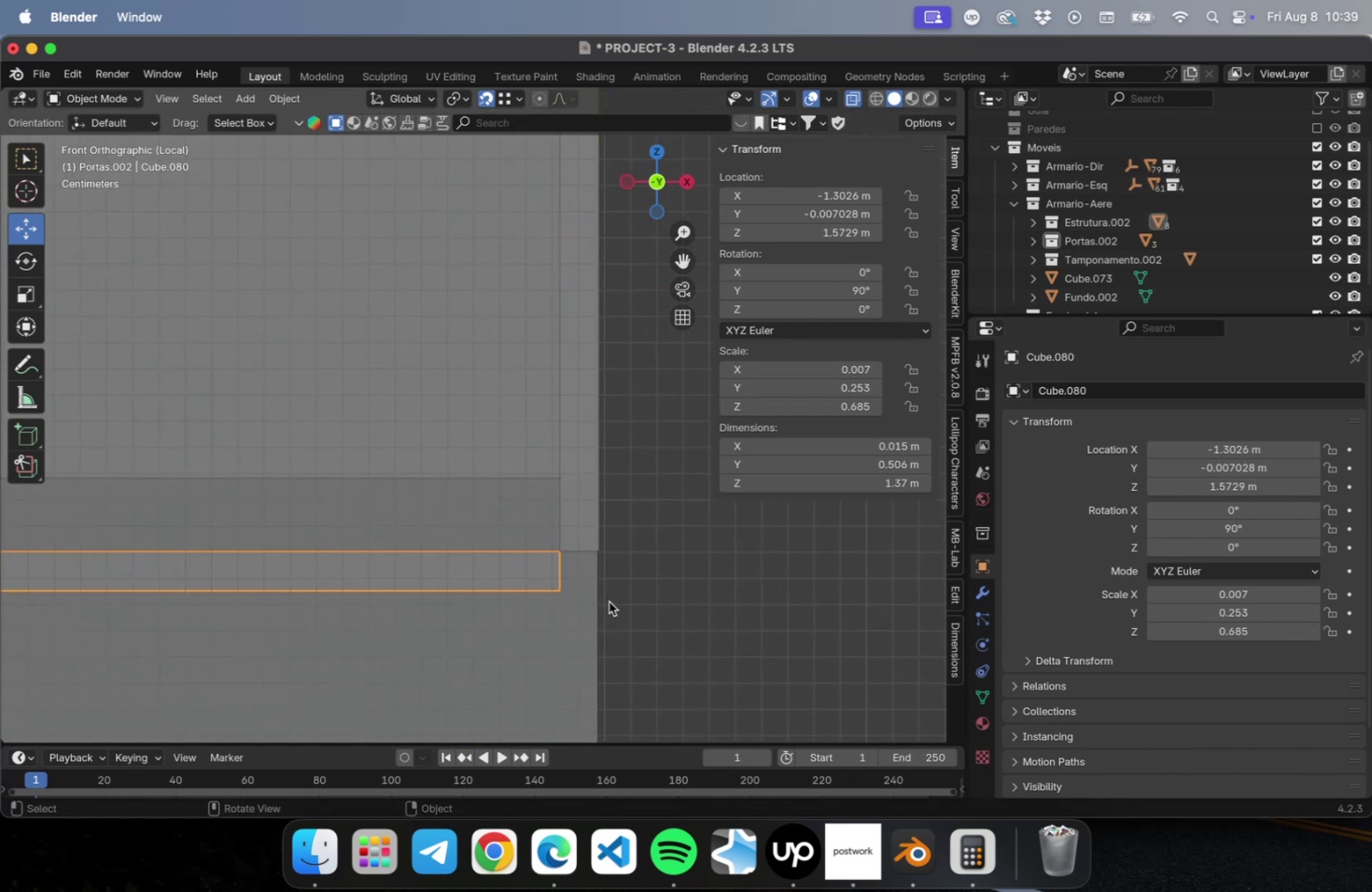 
scroll: coordinate [605, 606], scroll_direction: up, amount: 7.0
 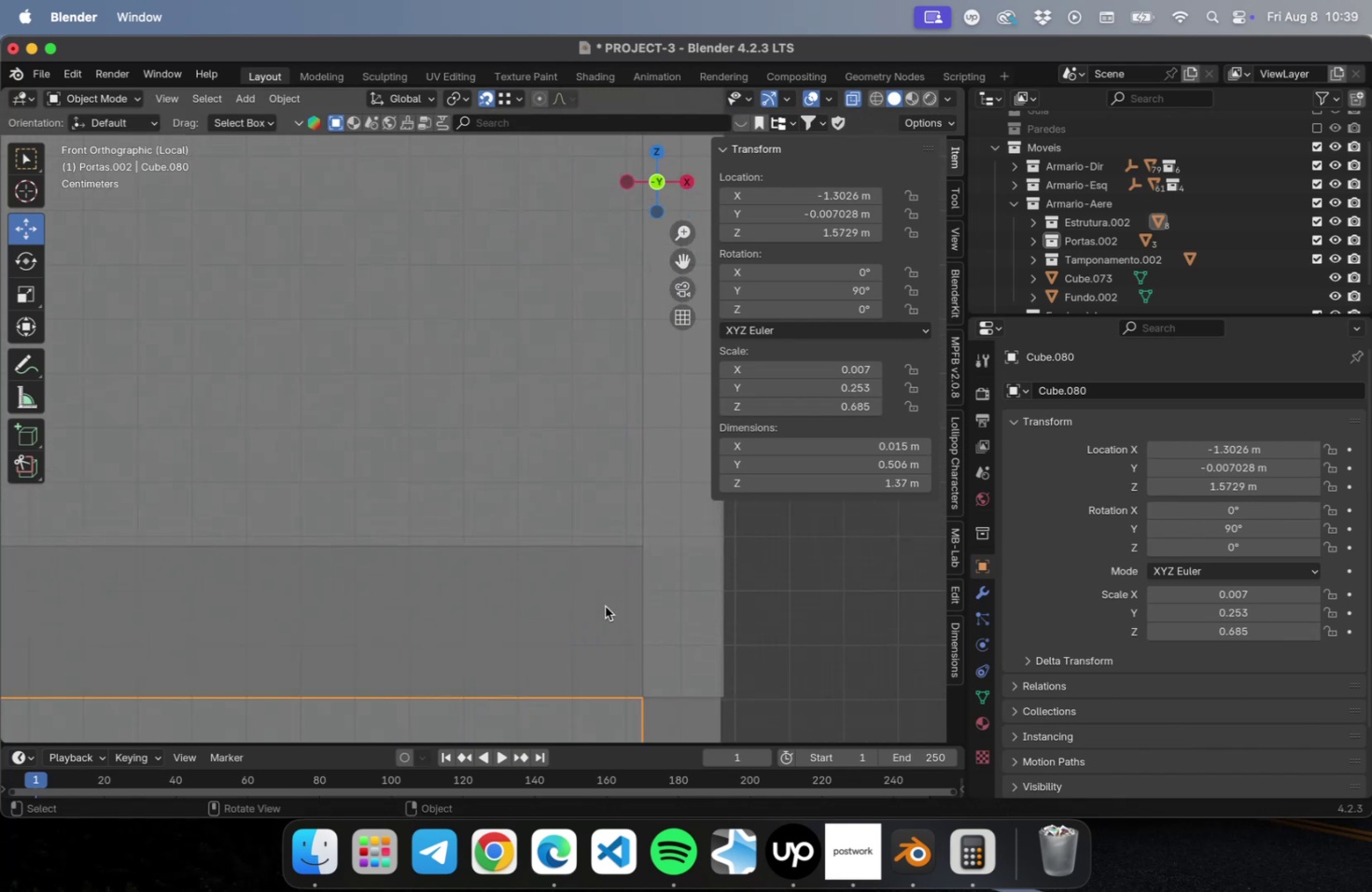 
hold_key(key=ShiftLeft, duration=0.66)
 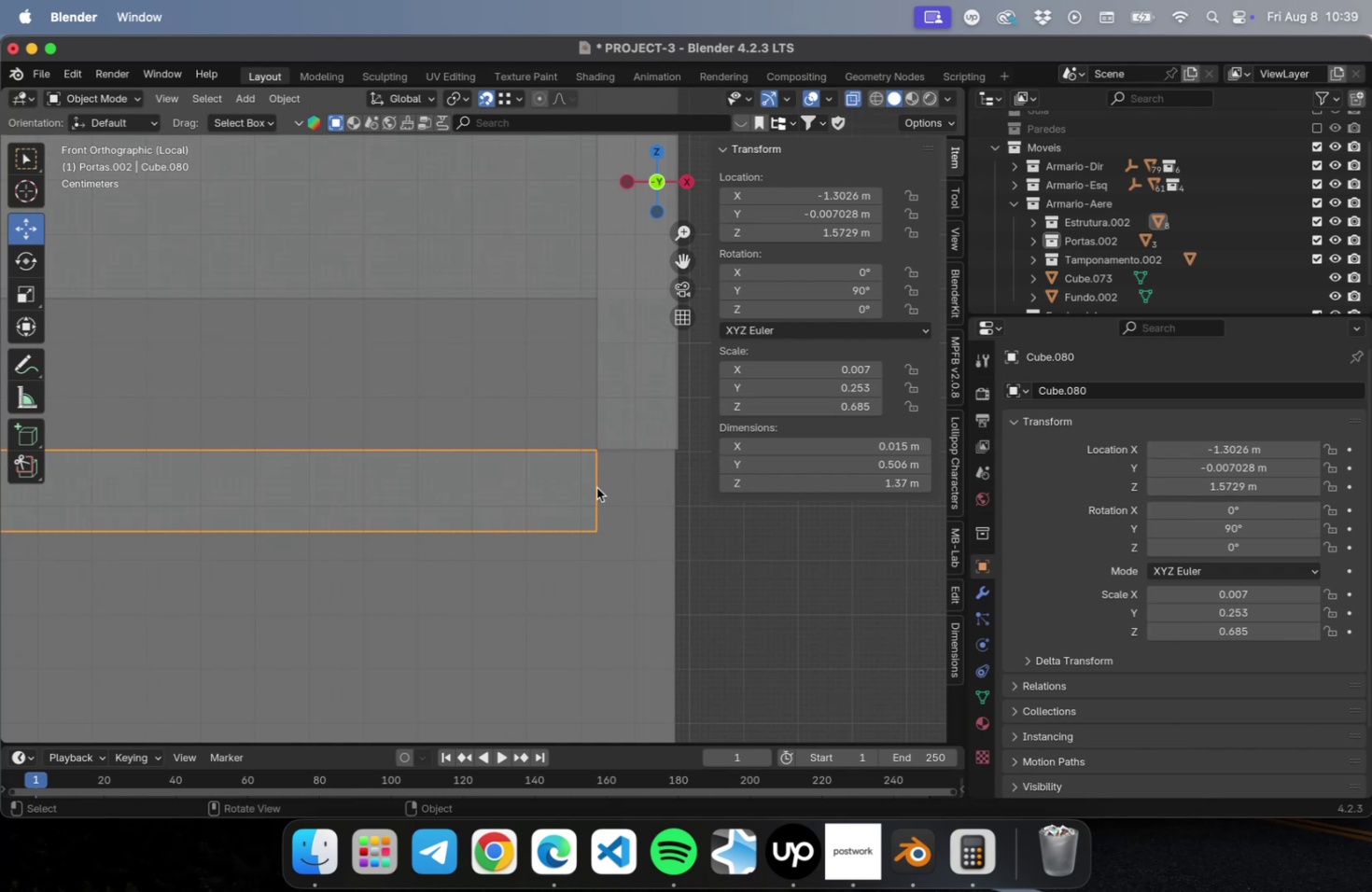 
type(gz)
 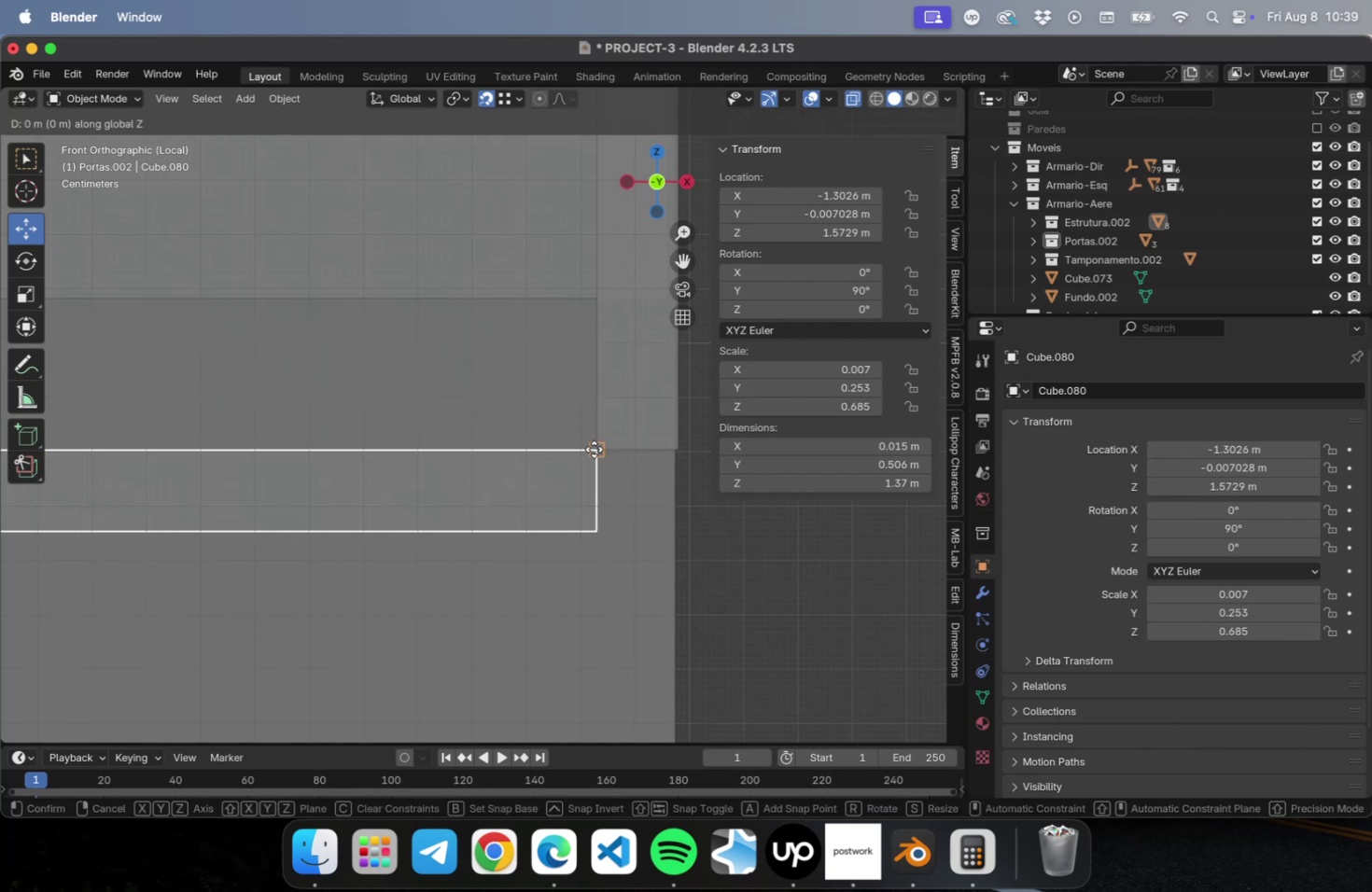 
left_click([591, 360])
 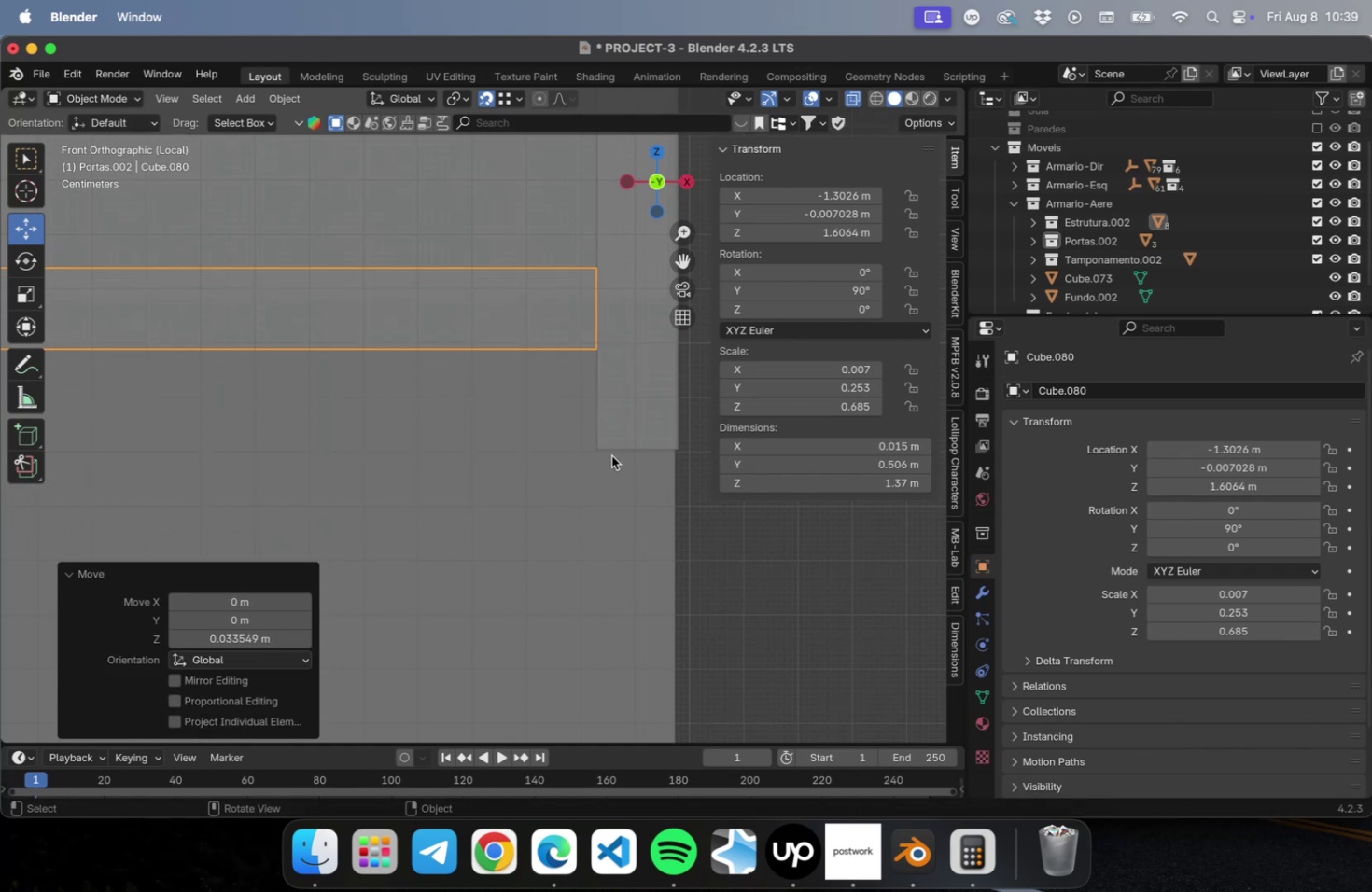 
type(gz)
 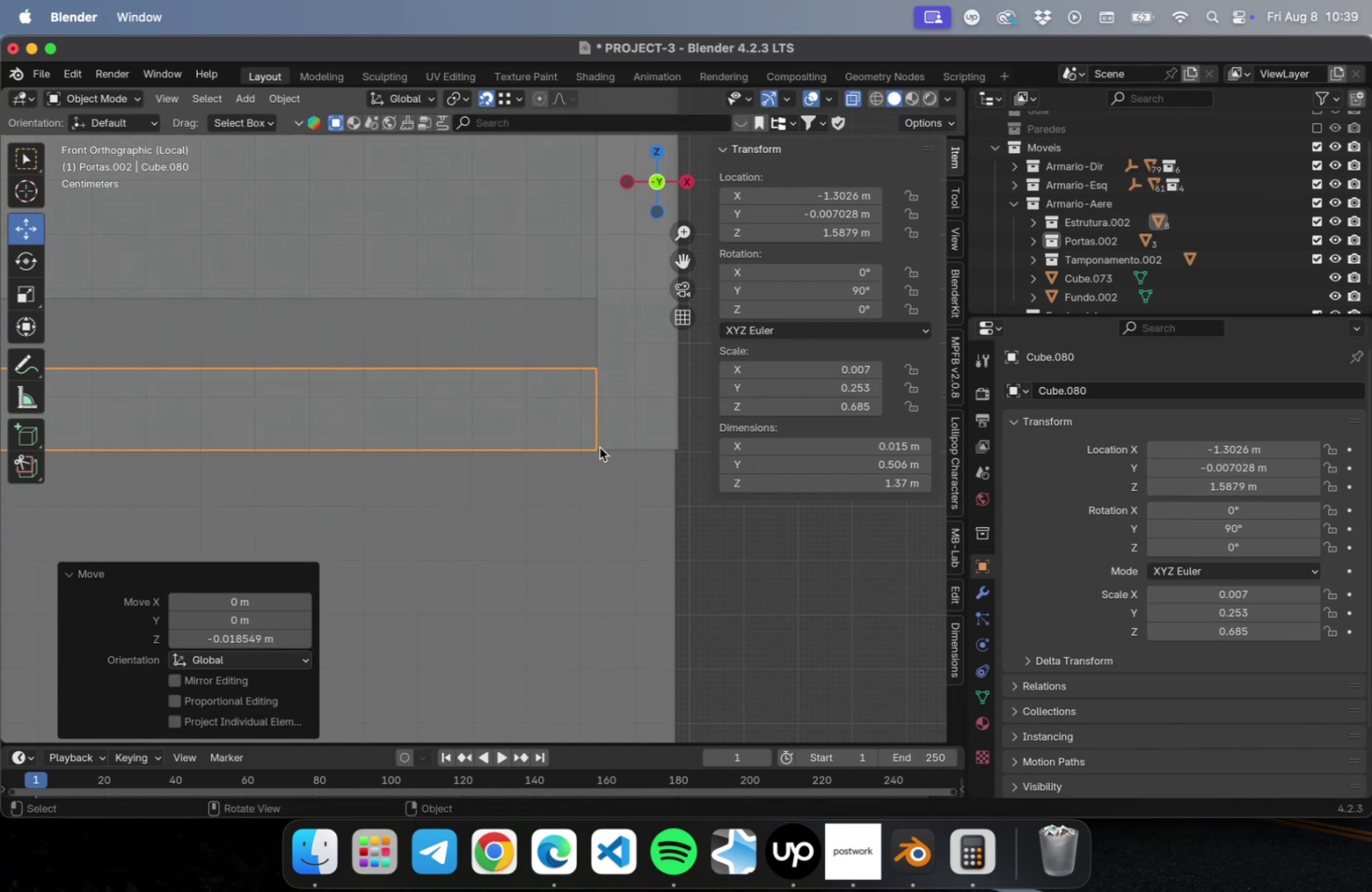 
scroll: coordinate [603, 458], scroll_direction: down, amount: 22.0
 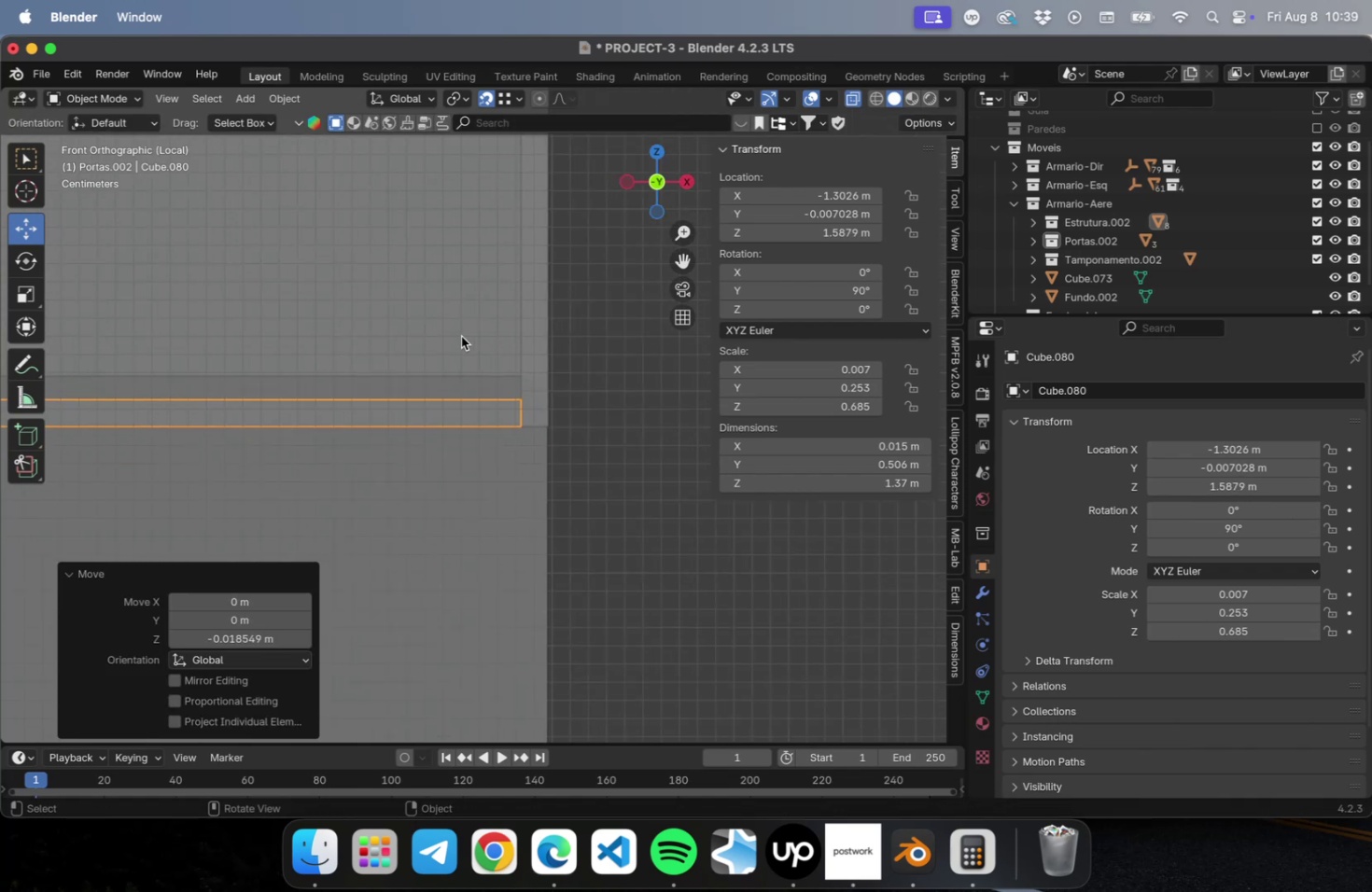 
left_click([461, 336])
 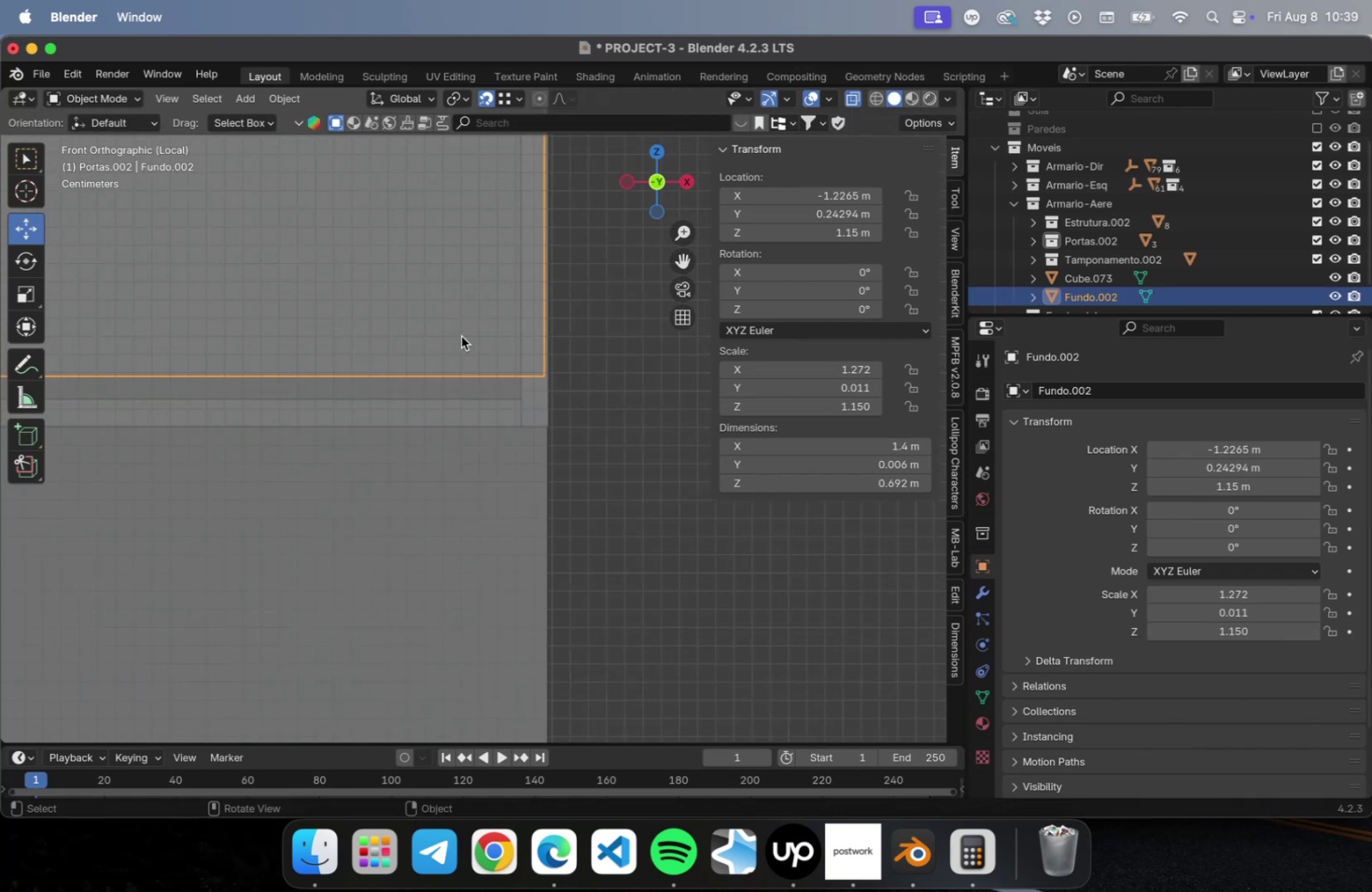 
scroll: coordinate [464, 344], scroll_direction: down, amount: 16.0
 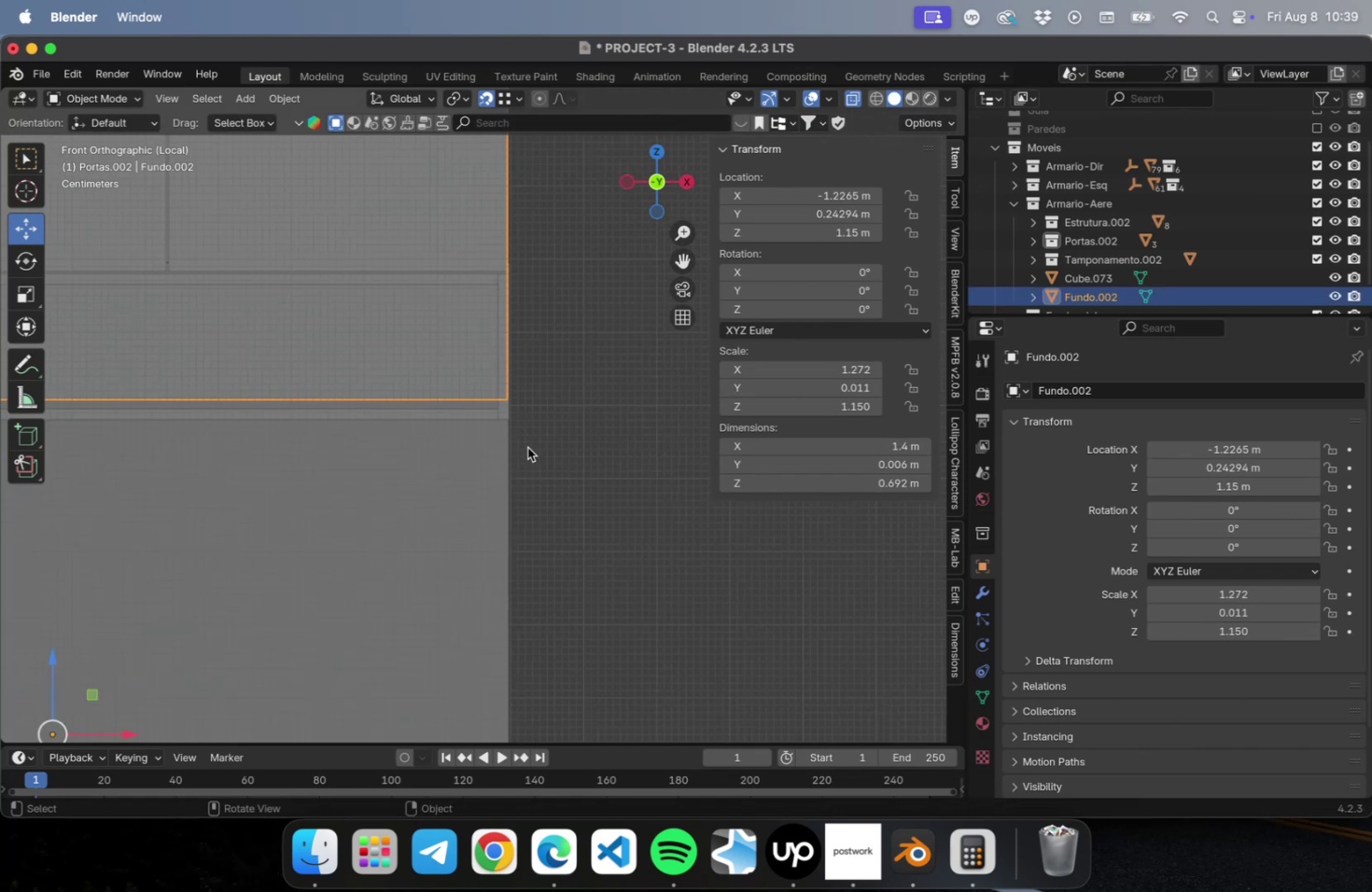 
key(Tab)
 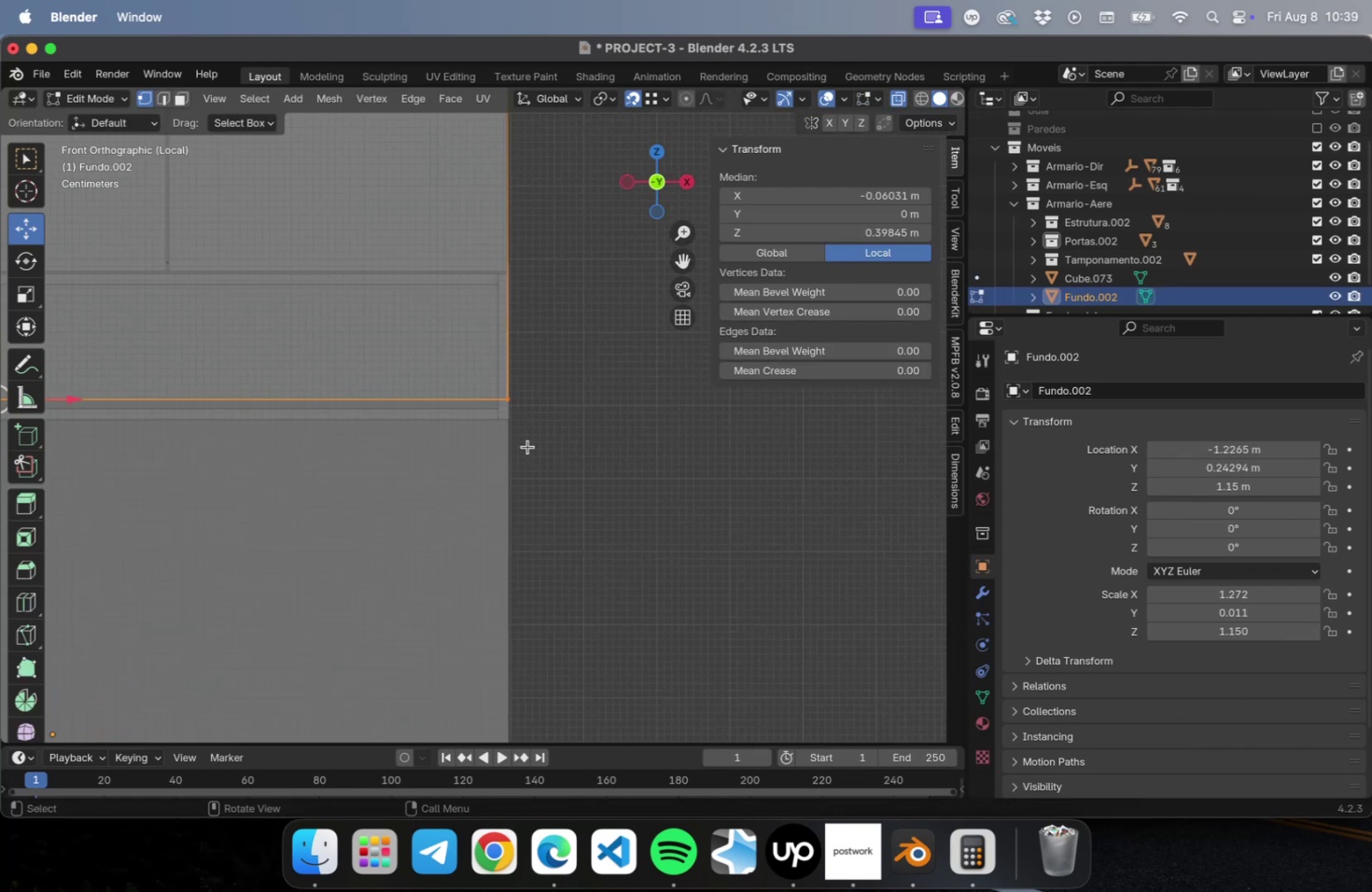 
scroll: coordinate [610, 462], scroll_direction: down, amount: 29.0
 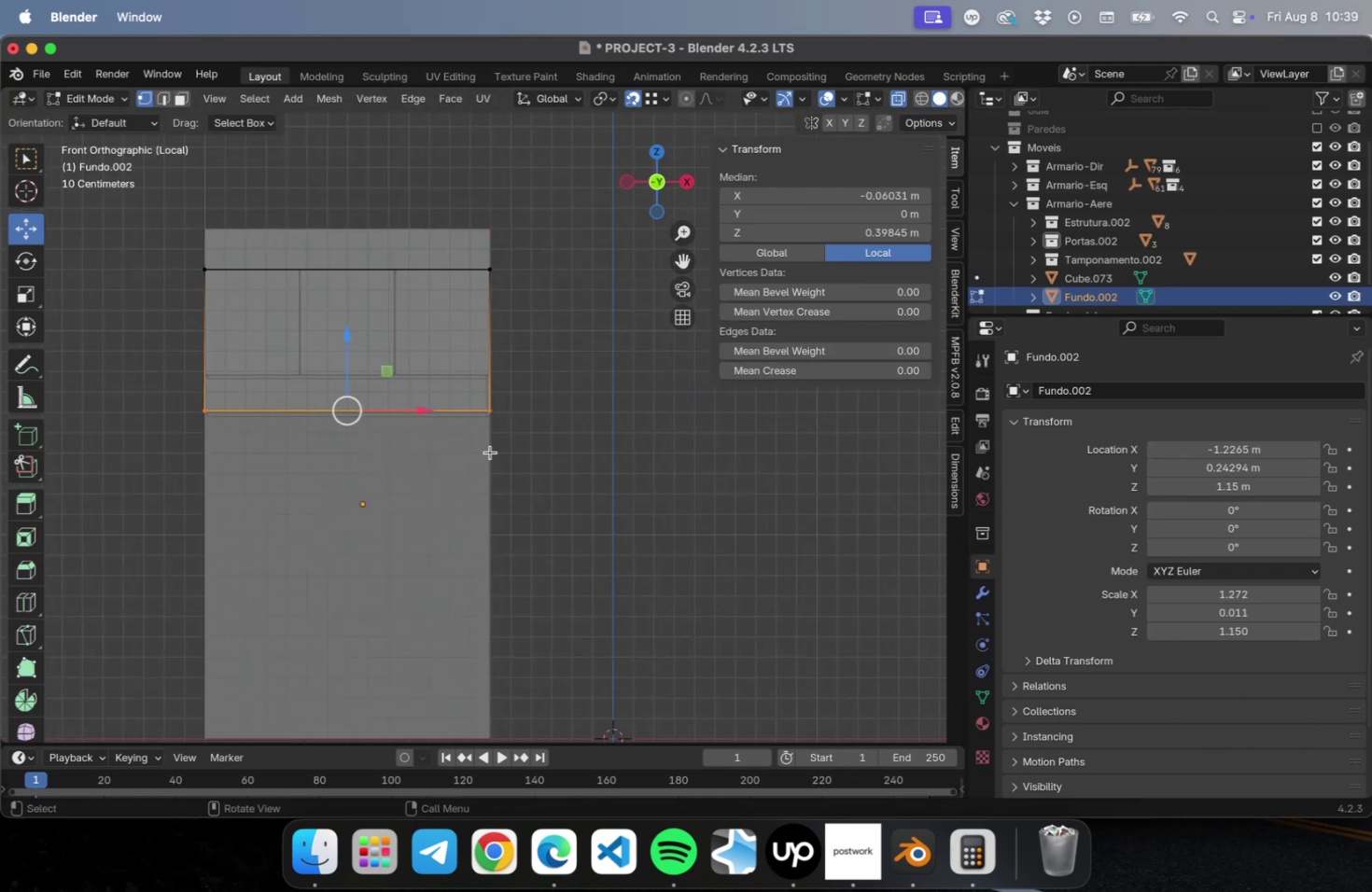 
scroll: coordinate [448, 450], scroll_direction: up, amount: 22.0
 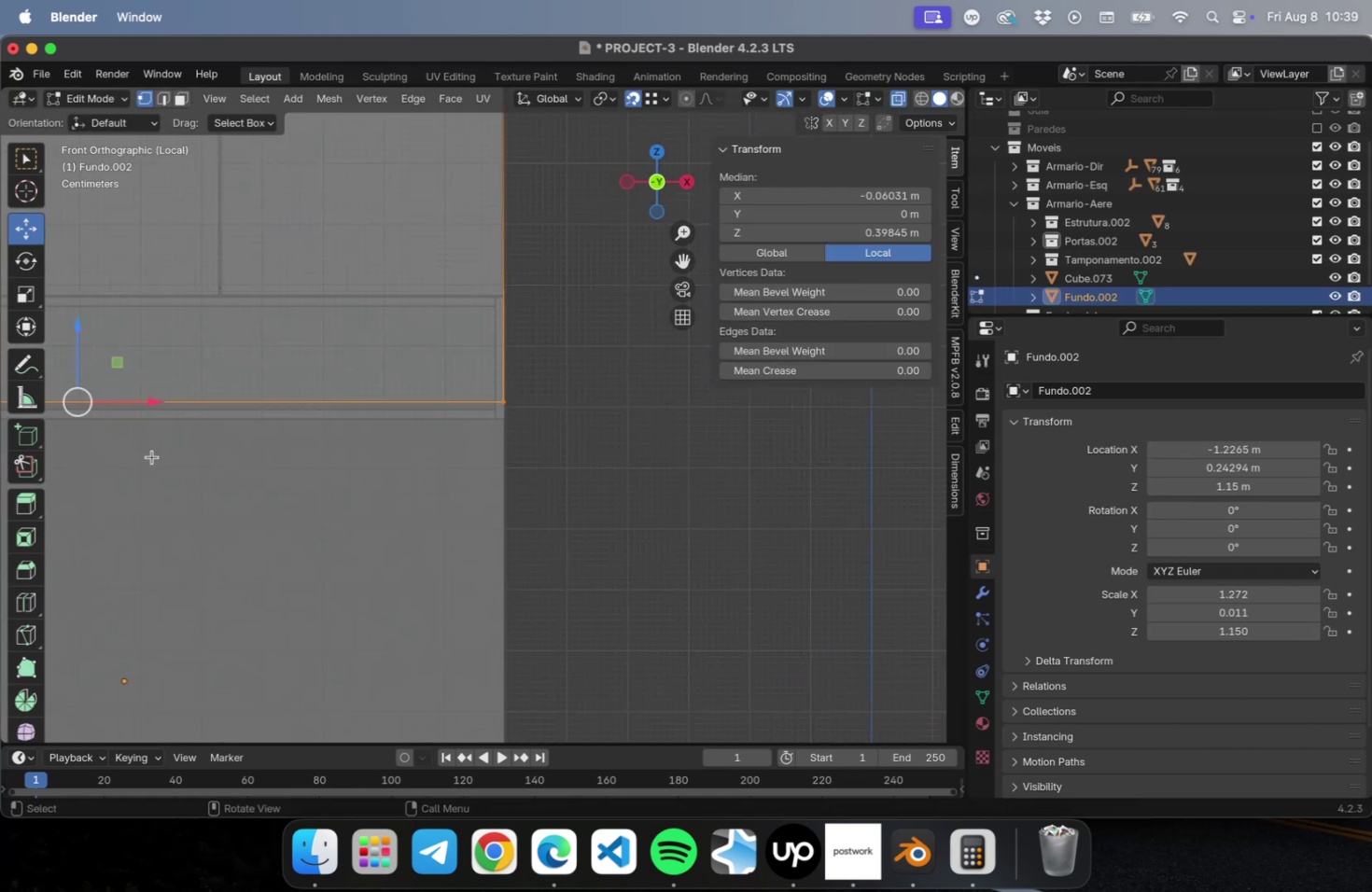 
hold_key(key=ShiftLeft, duration=0.6)
 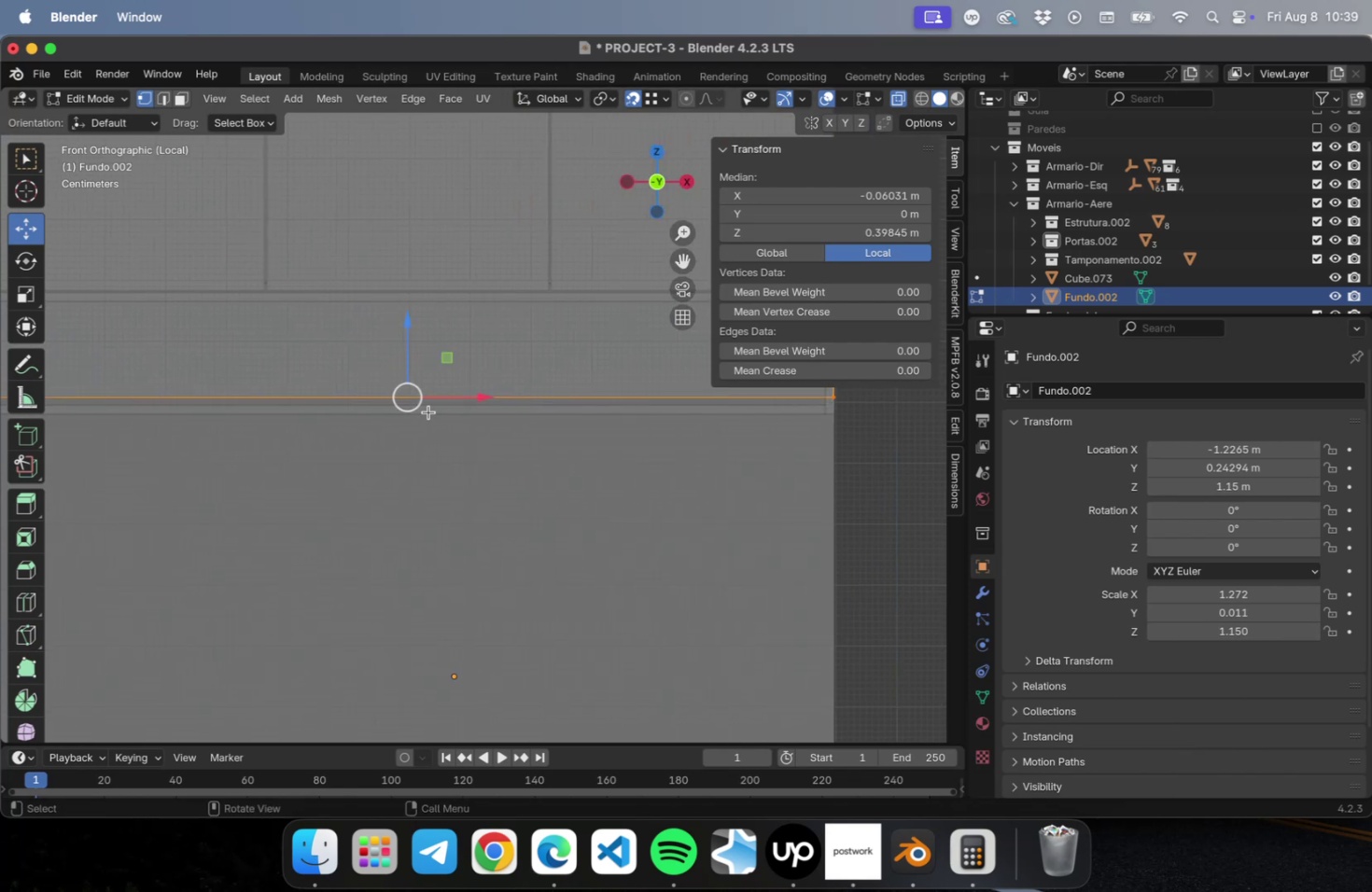 
scroll: coordinate [419, 404], scroll_direction: up, amount: 12.0
 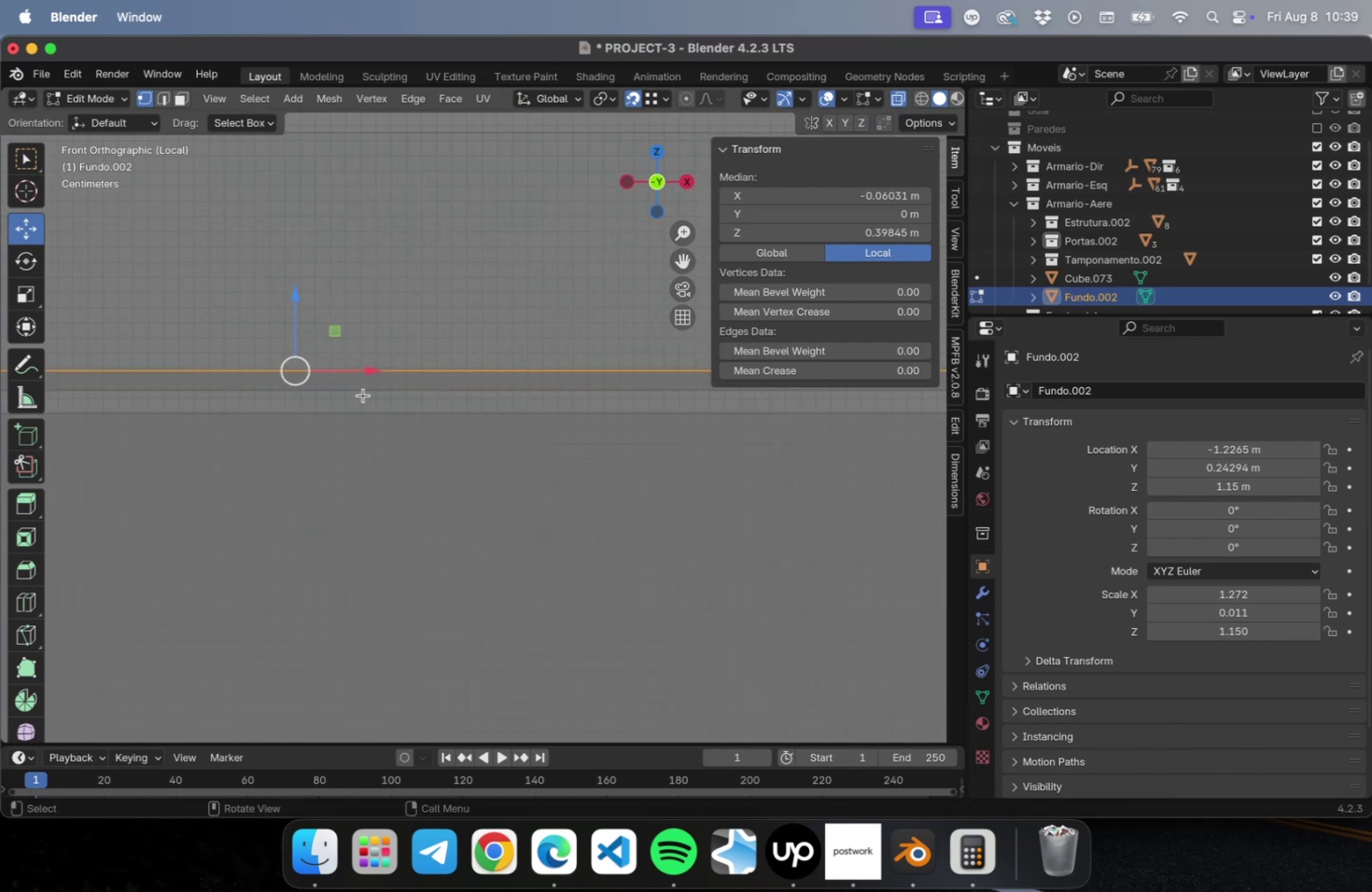 
hold_key(key=ShiftLeft, duration=0.47)
 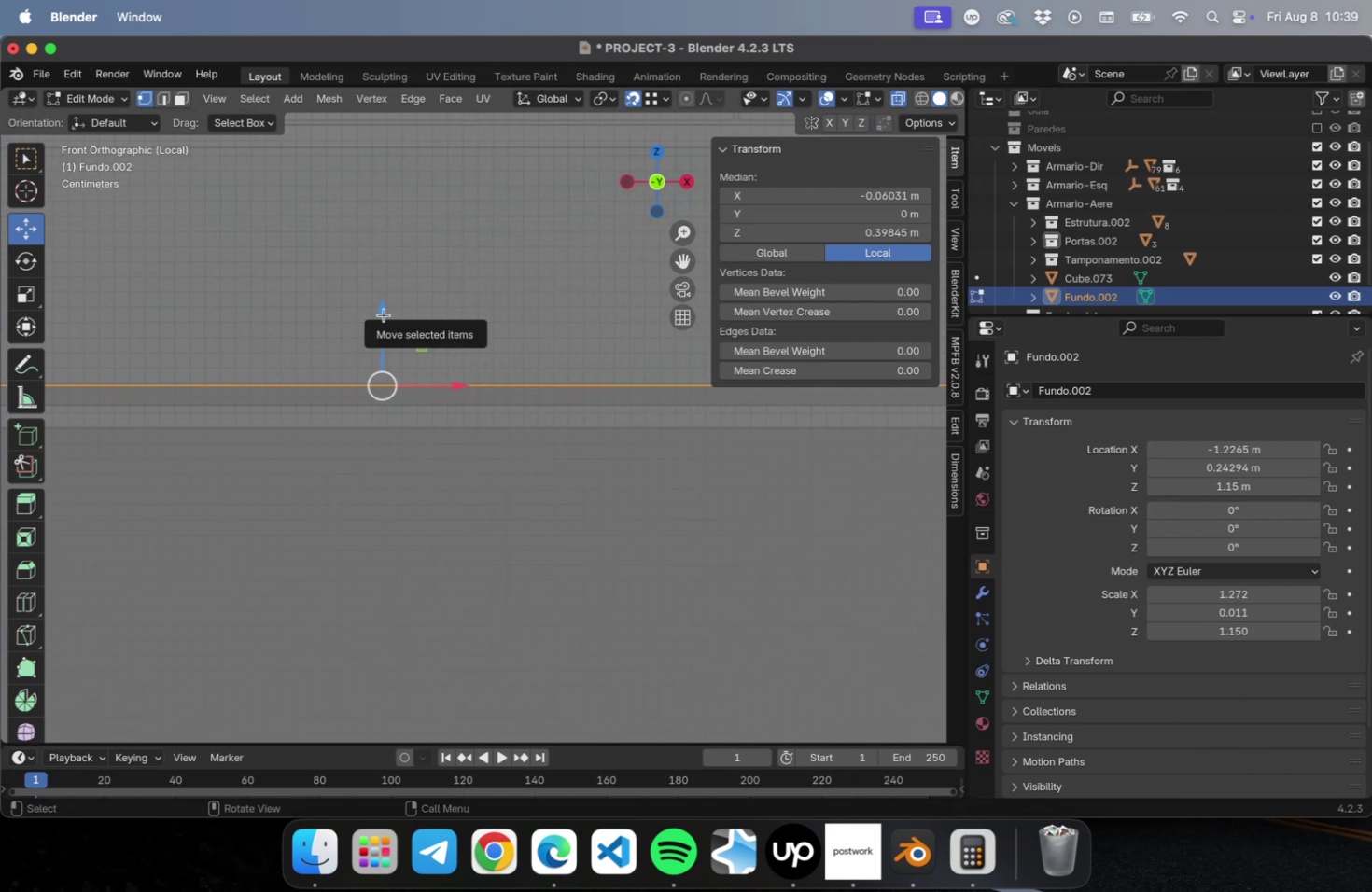 
left_click_drag(start_coordinate=[384, 312], to_coordinate=[378, 337])
 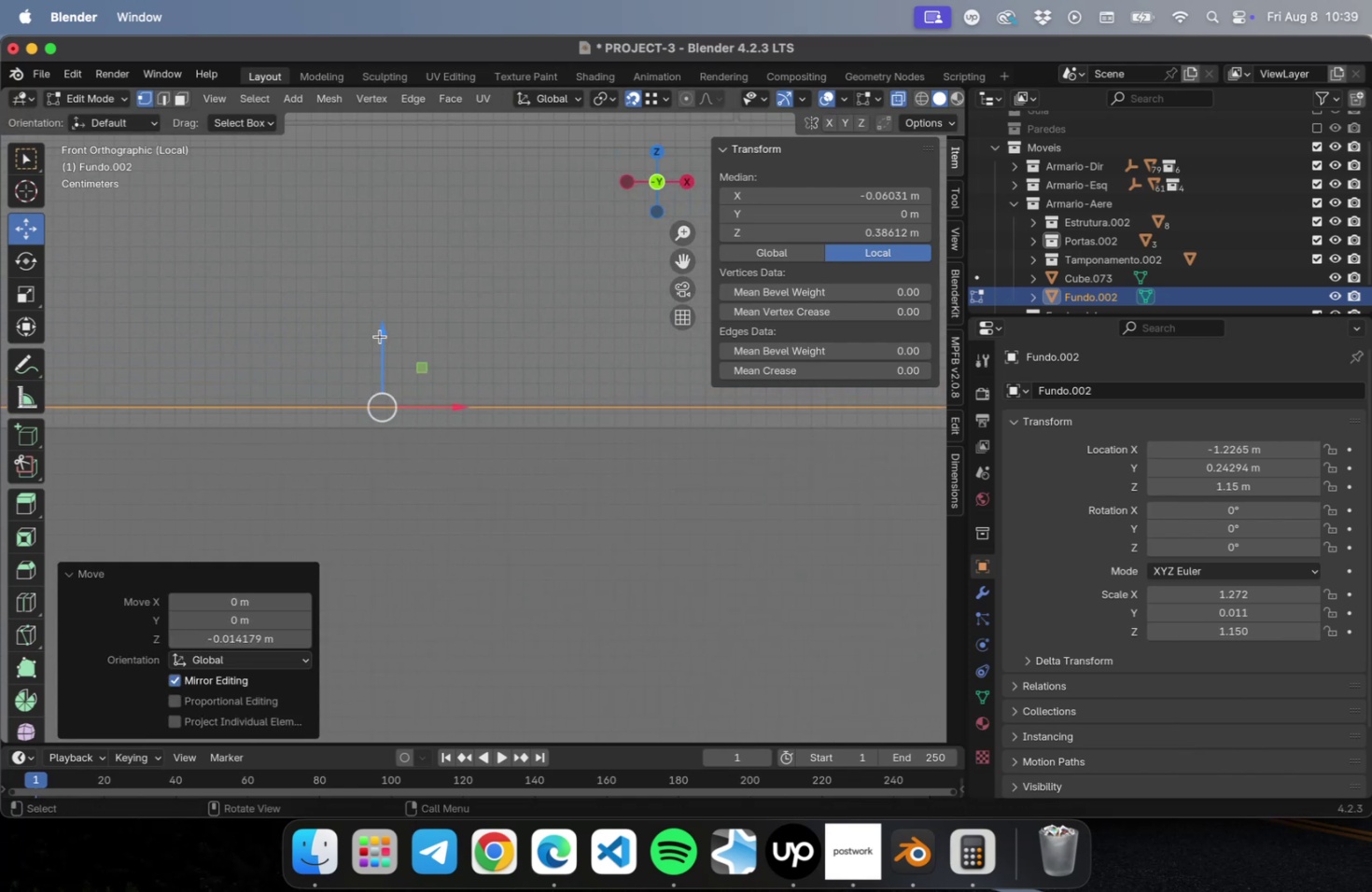 
left_click_drag(start_coordinate=[383, 334], to_coordinate=[384, 348])
 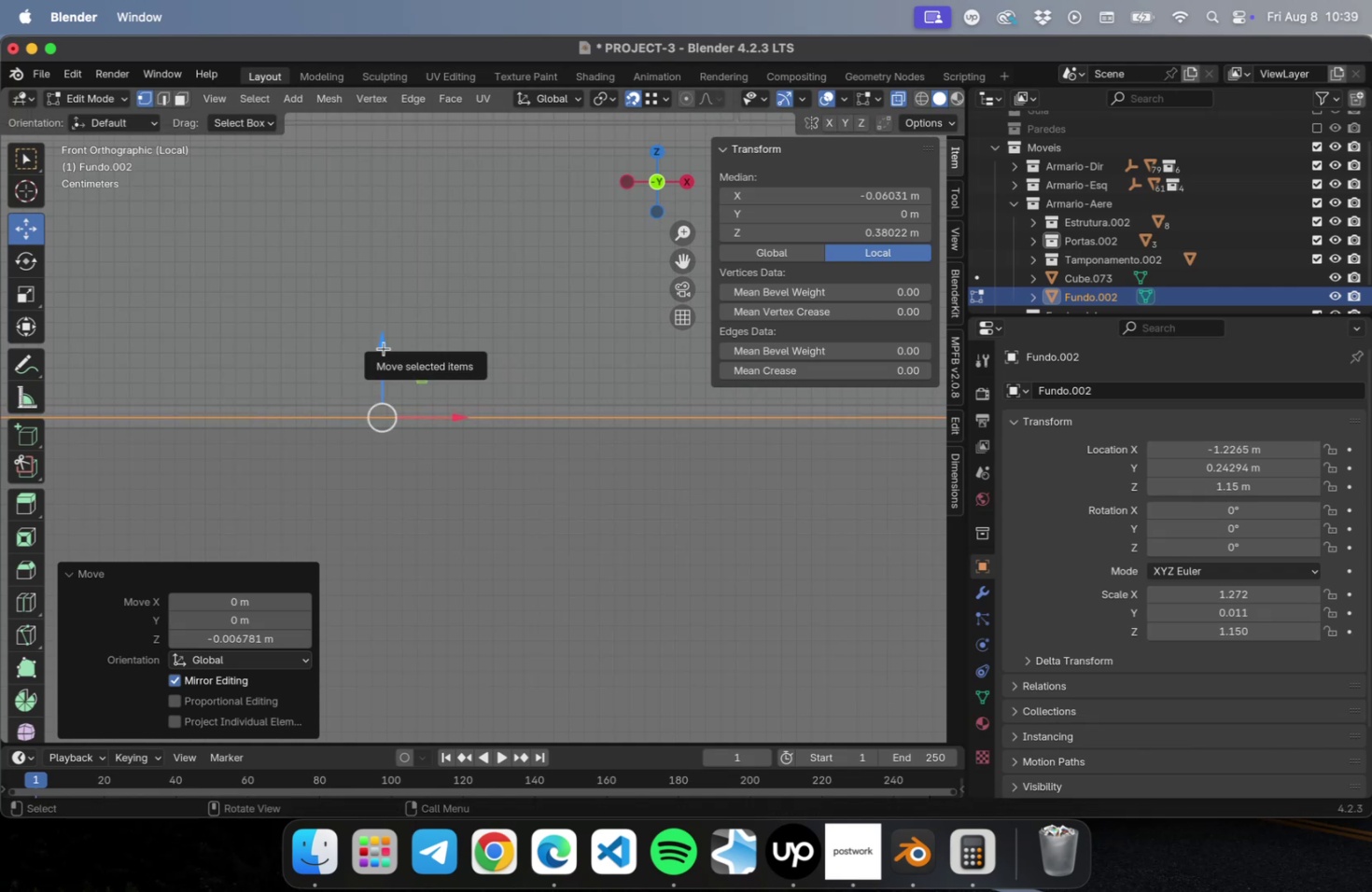 
left_click_drag(start_coordinate=[384, 342], to_coordinate=[380, 354])
 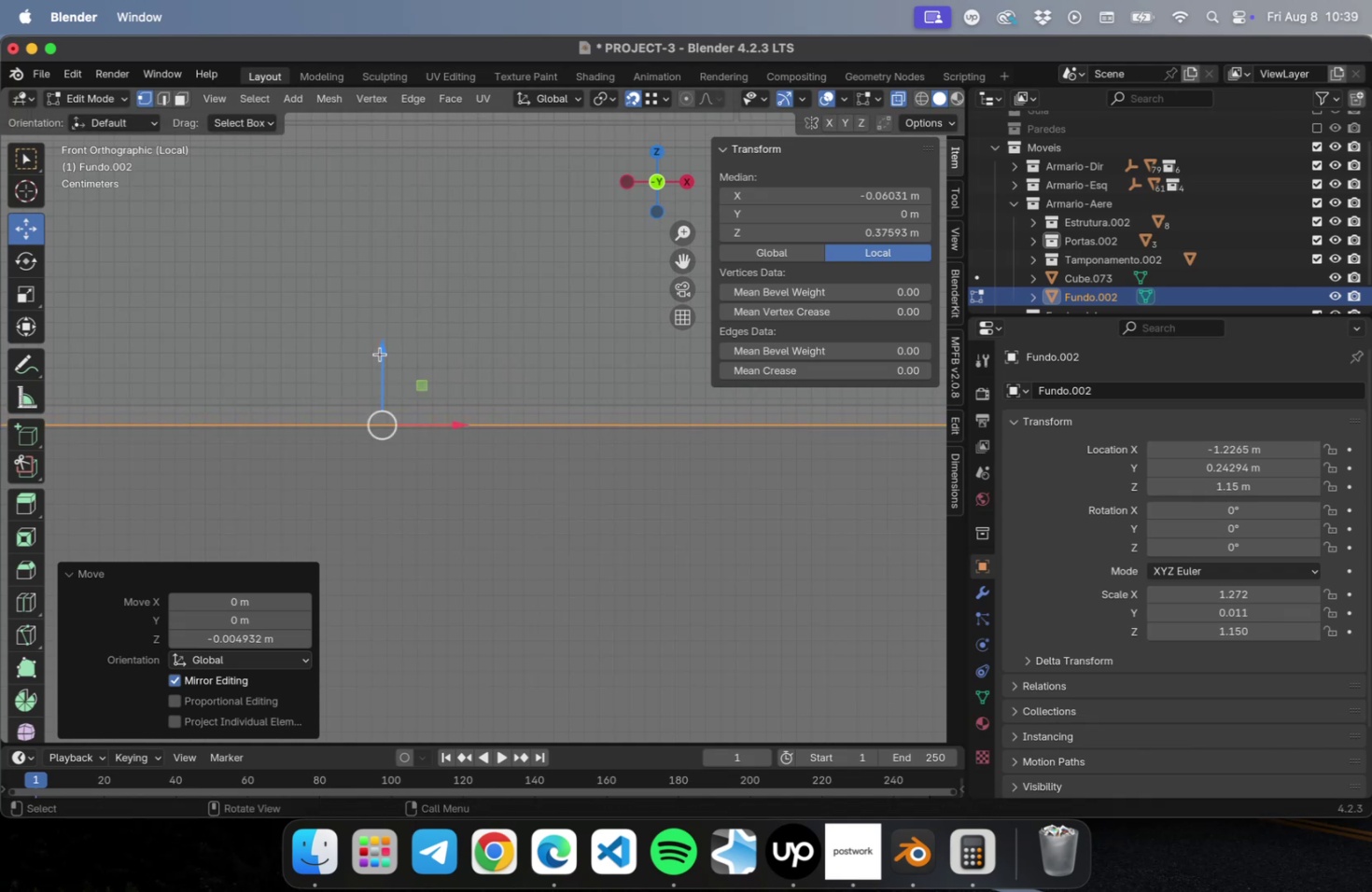 
scroll: coordinate [377, 360], scroll_direction: down, amount: 29.0
 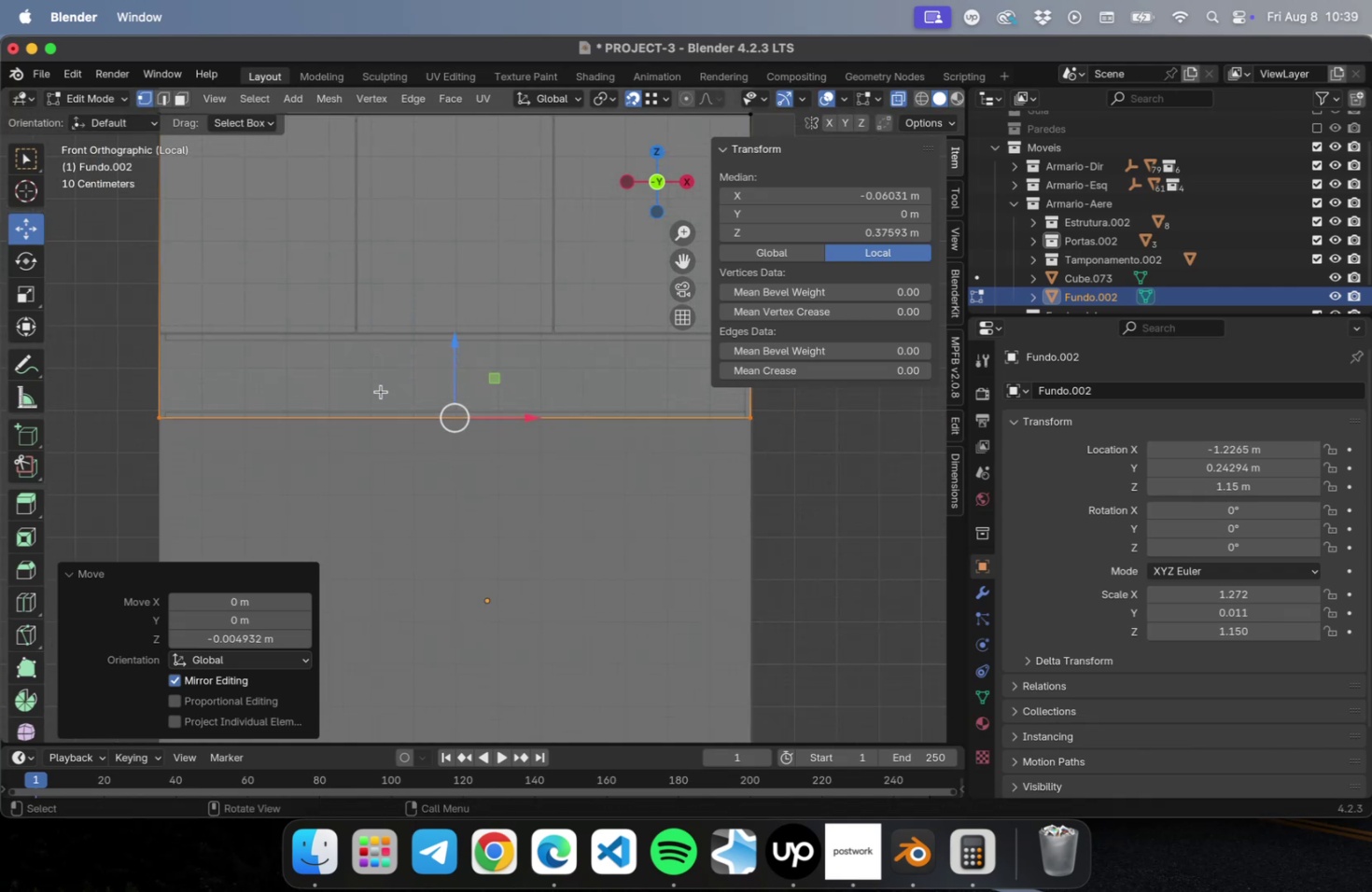 
key(Tab)
 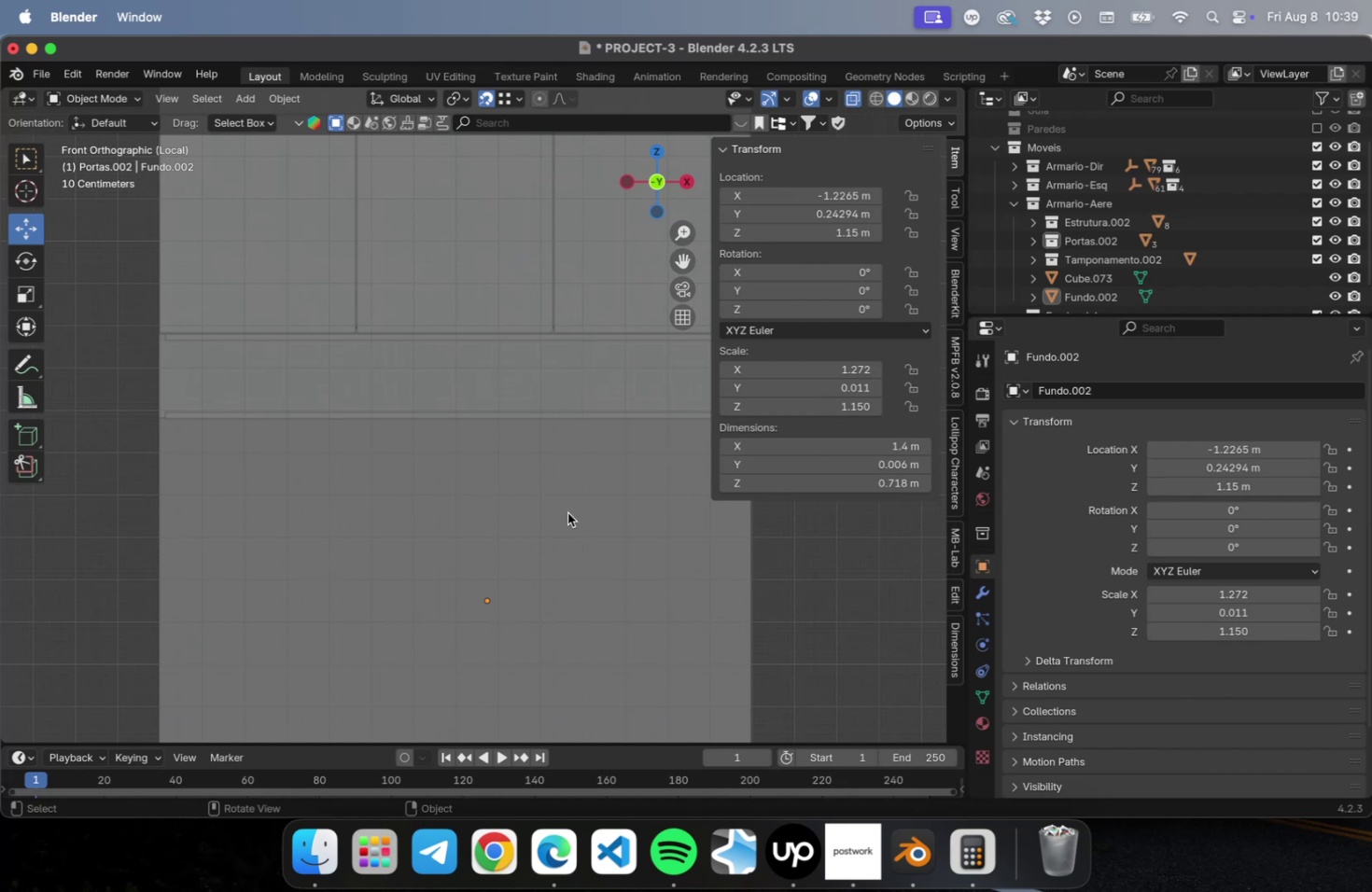 
wait(6.11)
 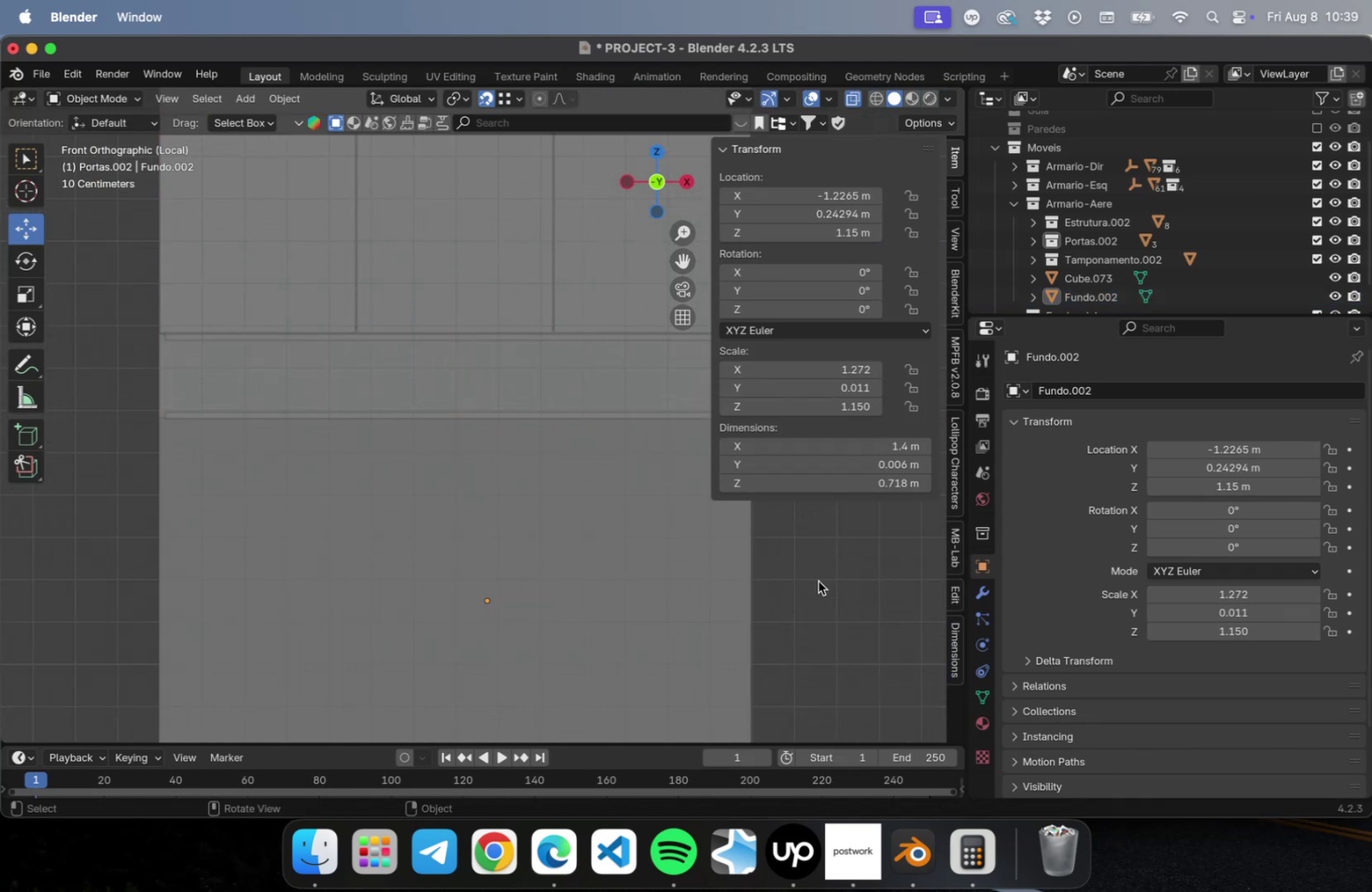 
hold_key(key=ShiftLeft, duration=0.46)
 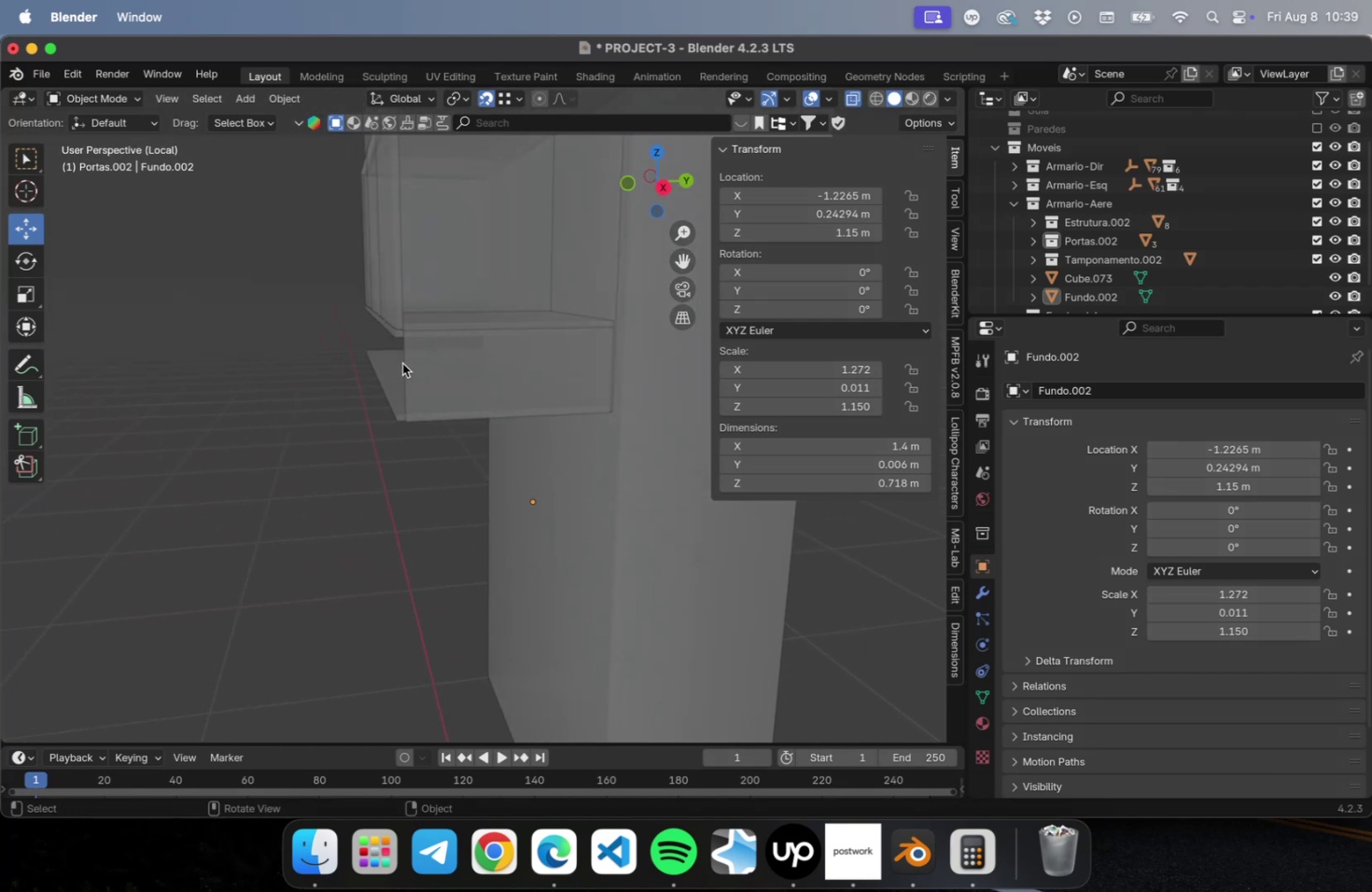 
left_click([397, 337])
 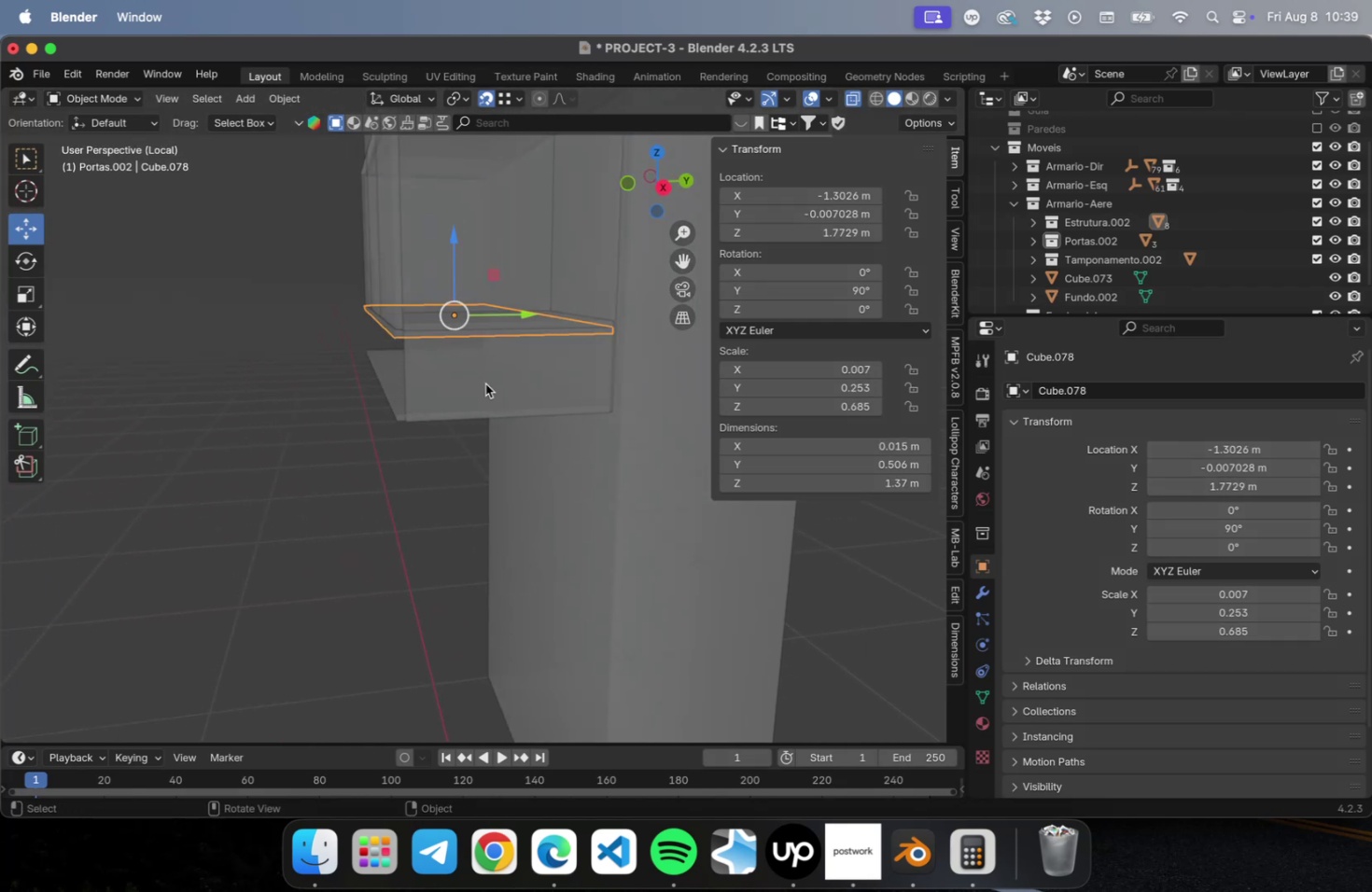 
left_click([485, 383])
 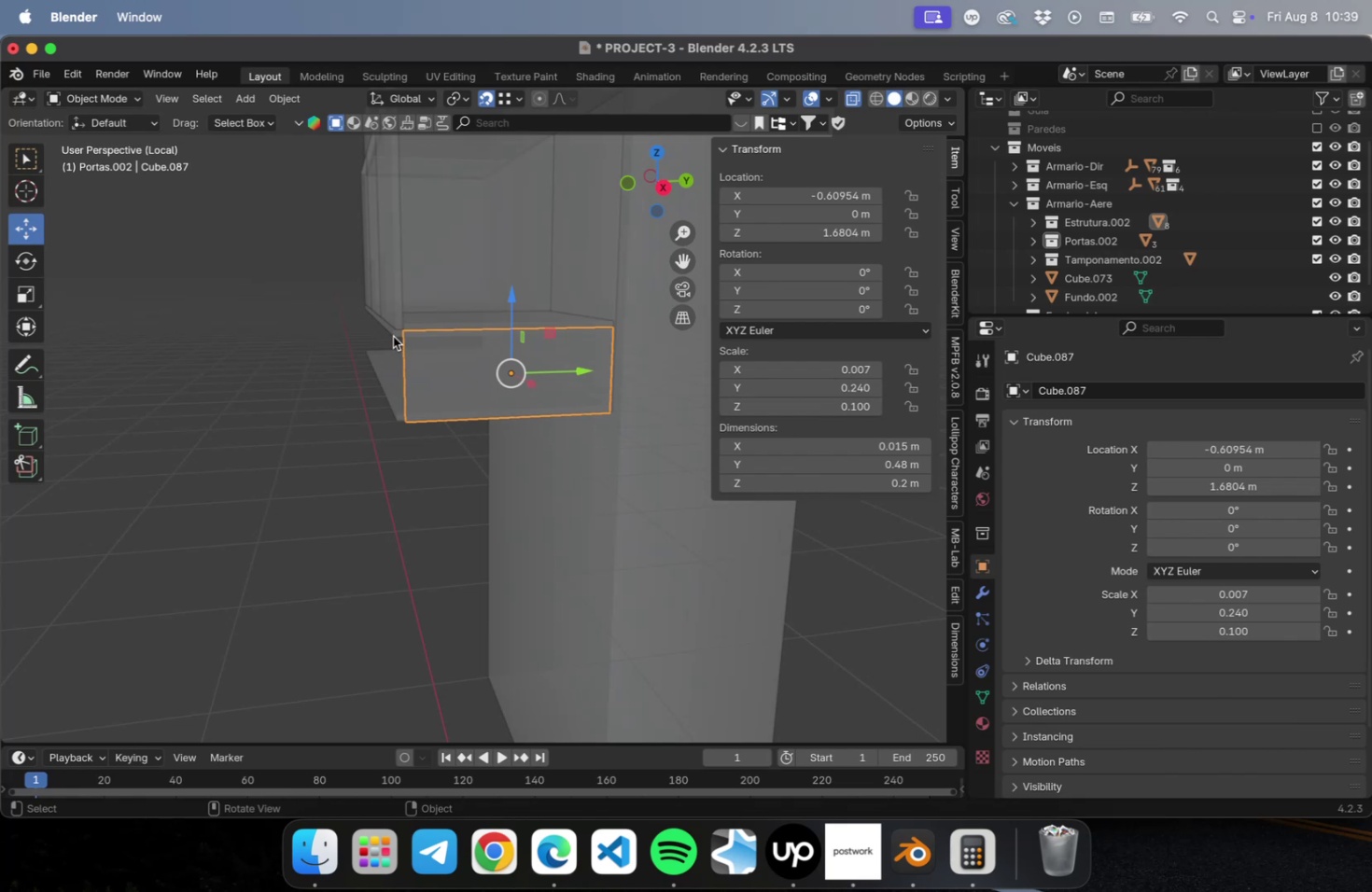 
left_click([393, 336])
 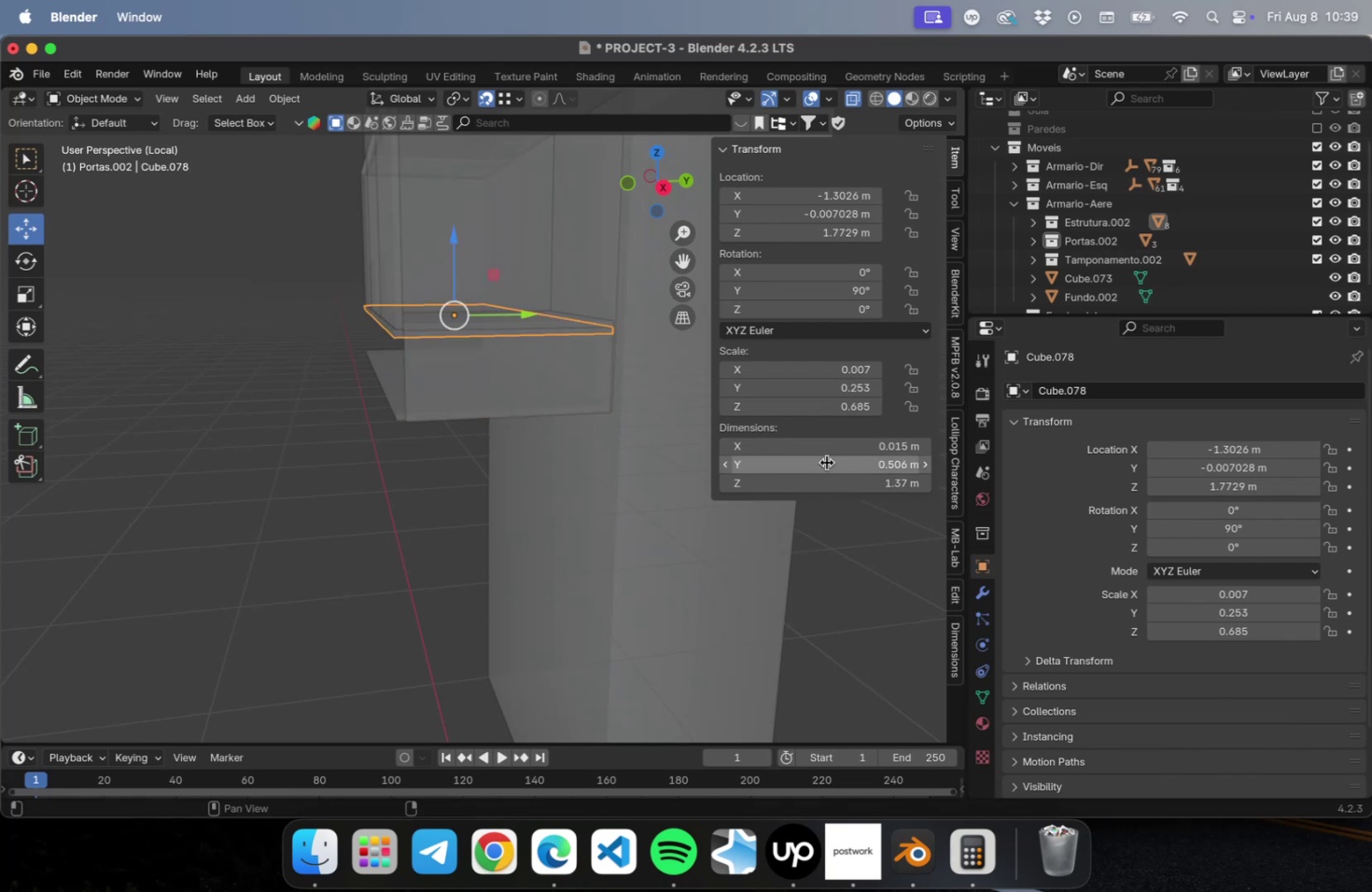 
left_click([826, 462])
 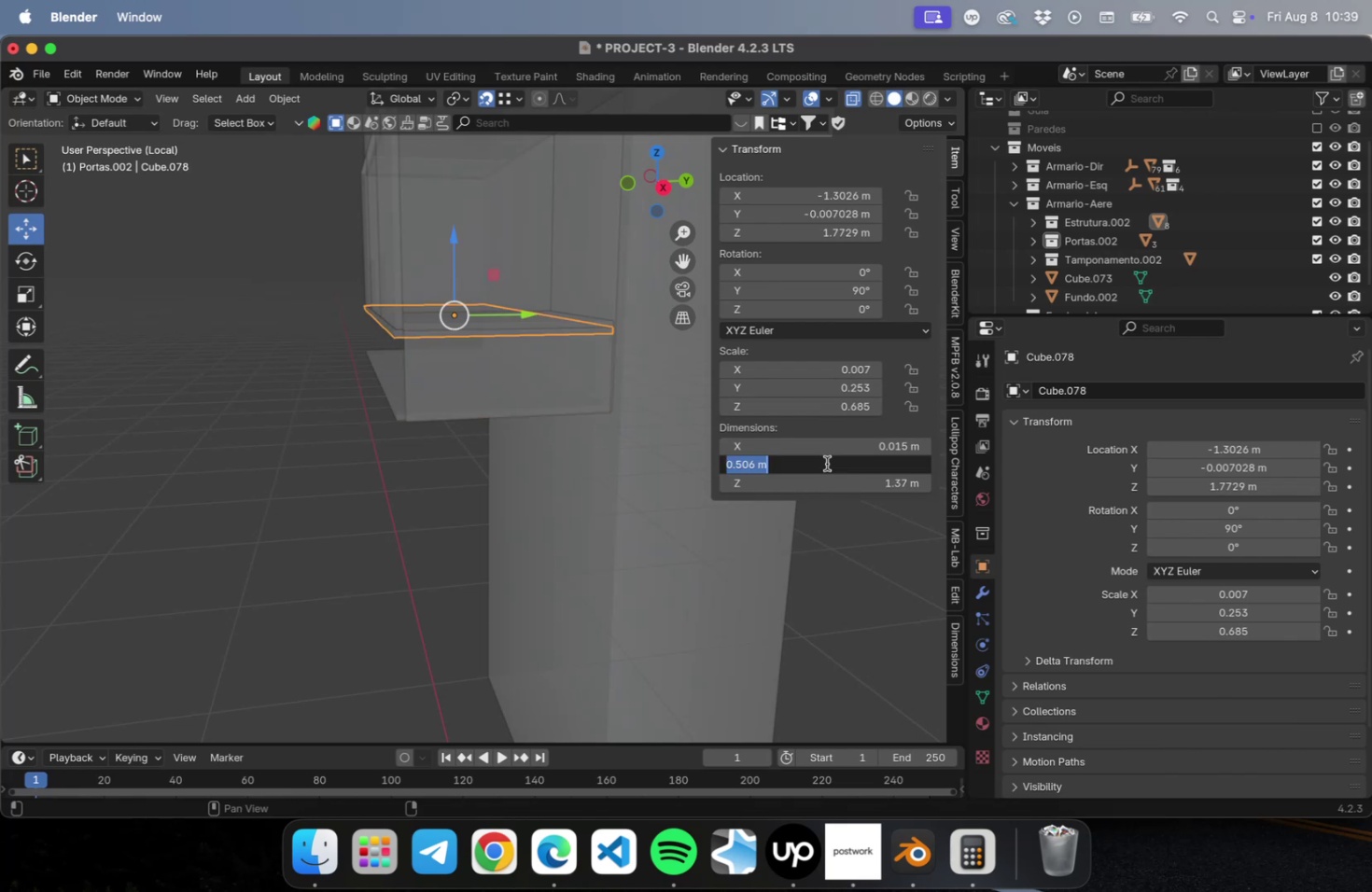 
type(0.48)
 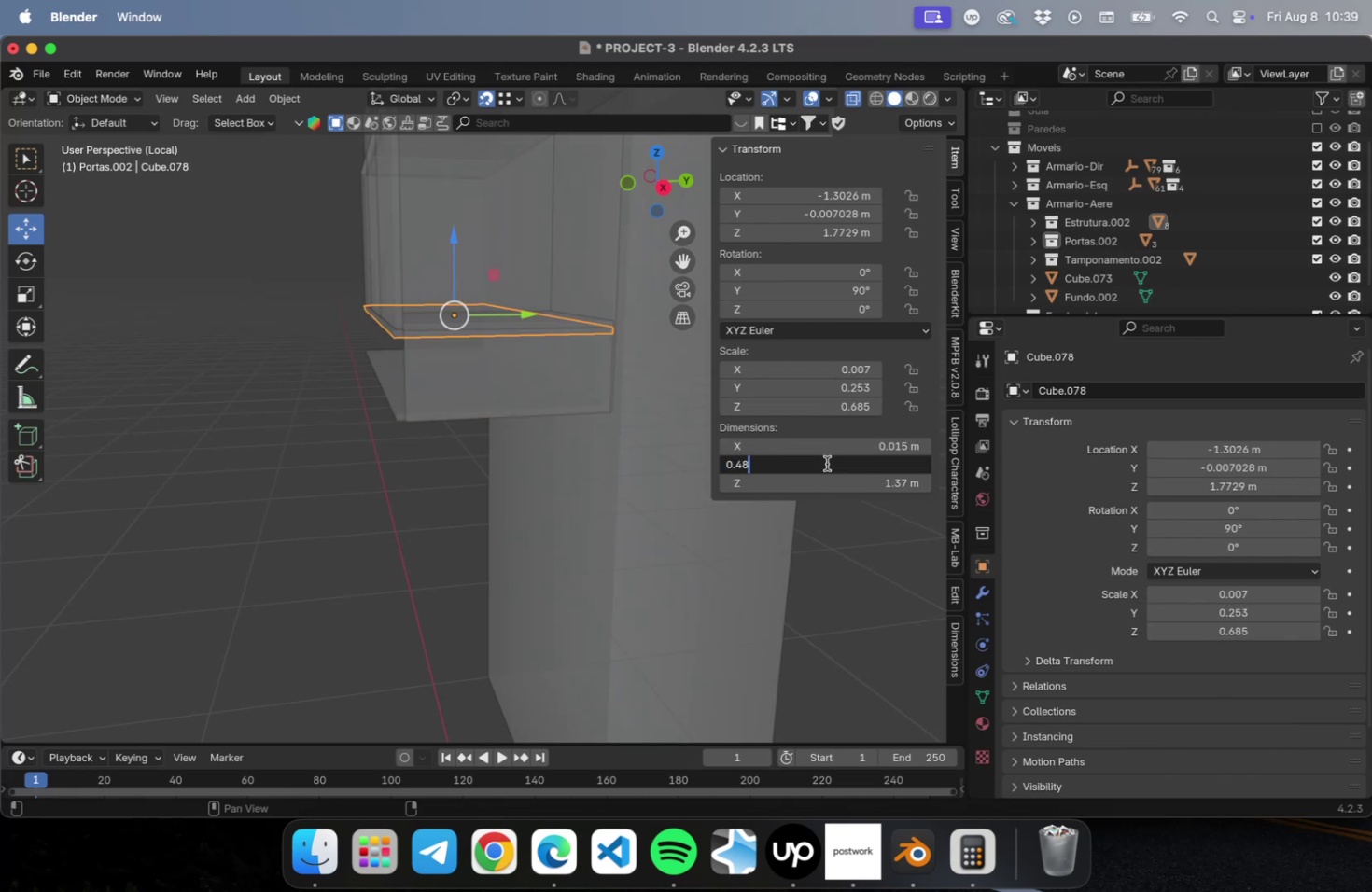 
key(Enter)
 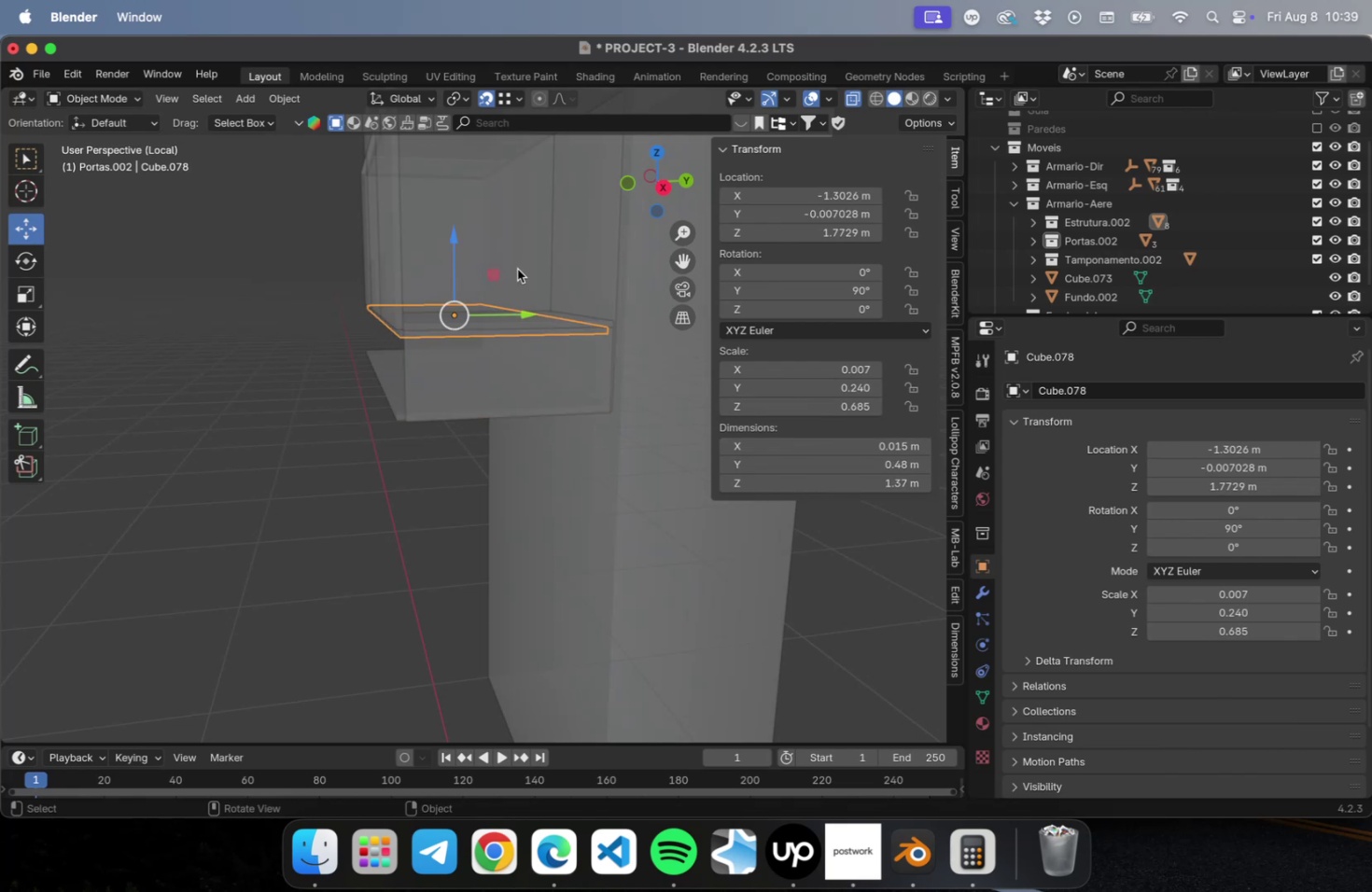 
scroll: coordinate [443, 338], scroll_direction: up, amount: 2.0
 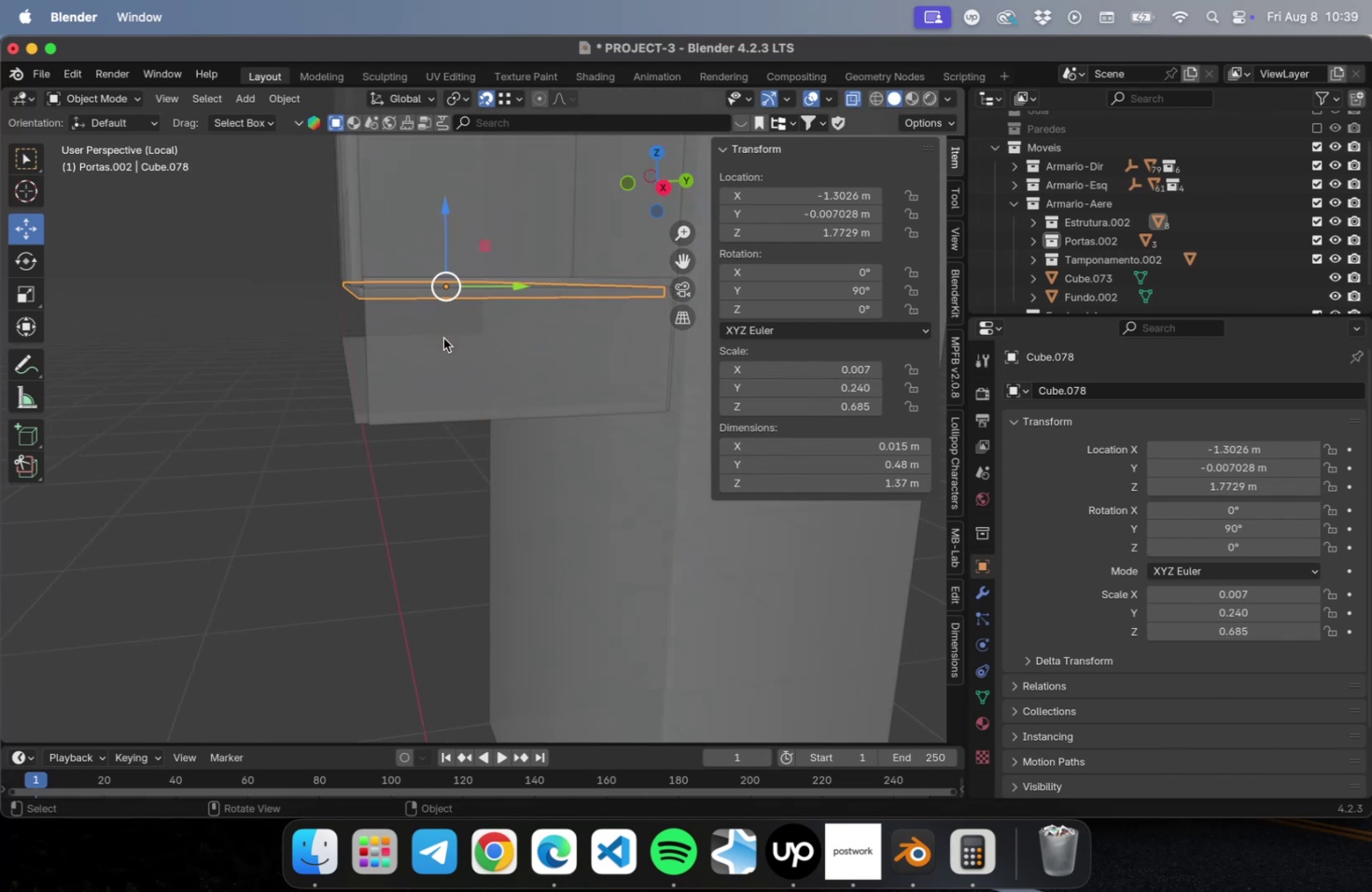 
key(NumLock)
 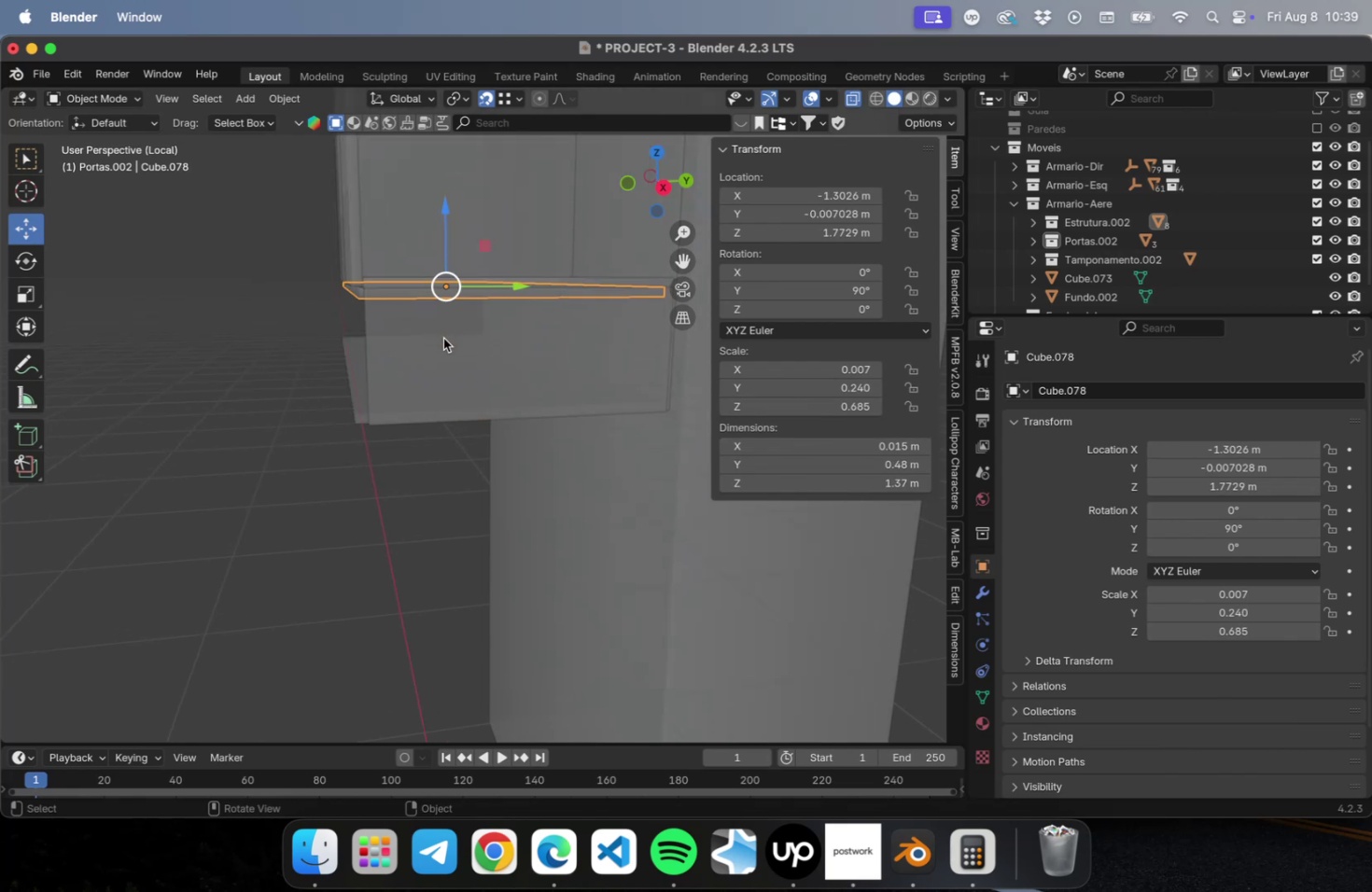 
key(Numpad3)
 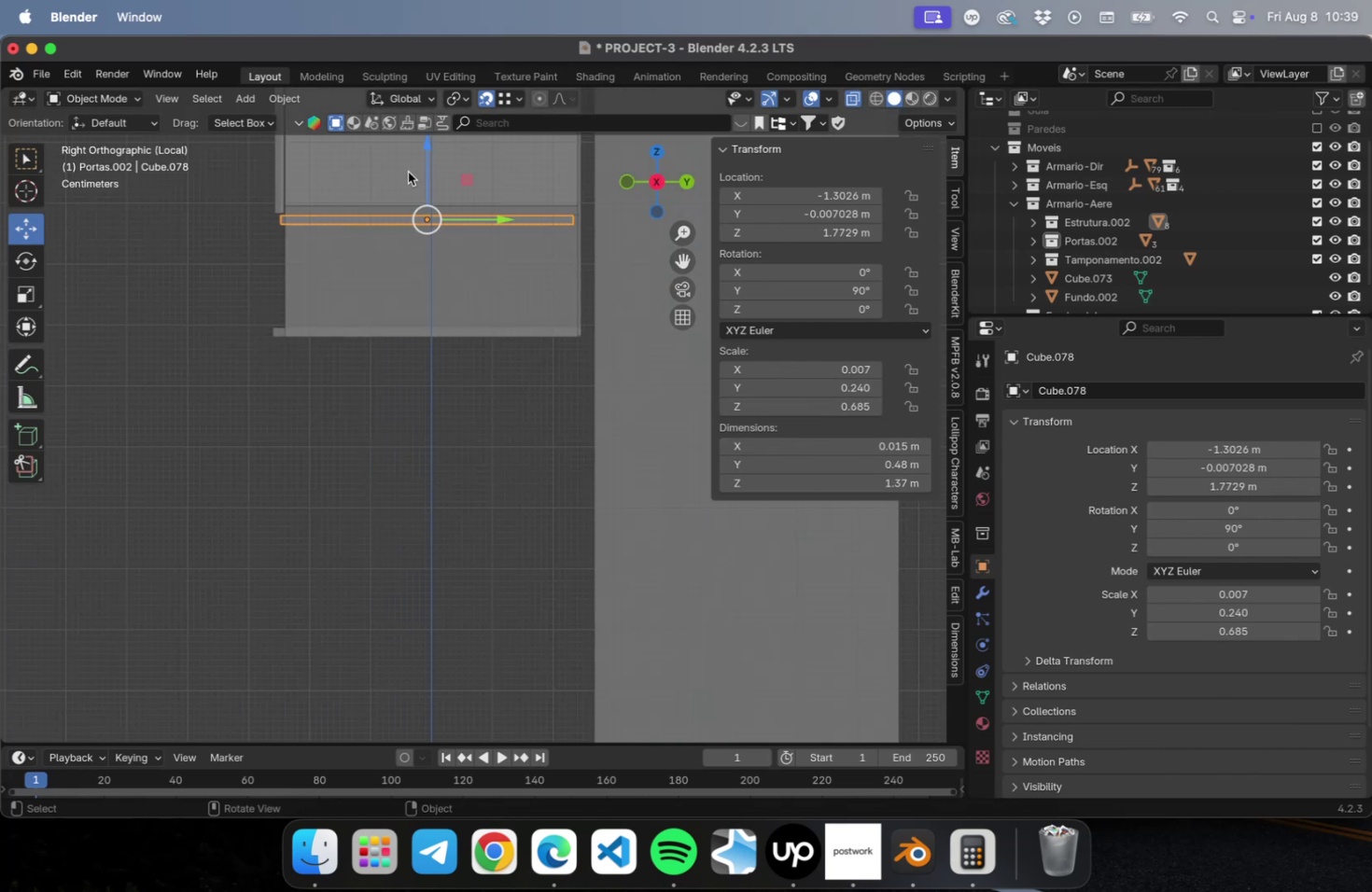 
scroll: coordinate [404, 201], scroll_direction: up, amount: 4.0
 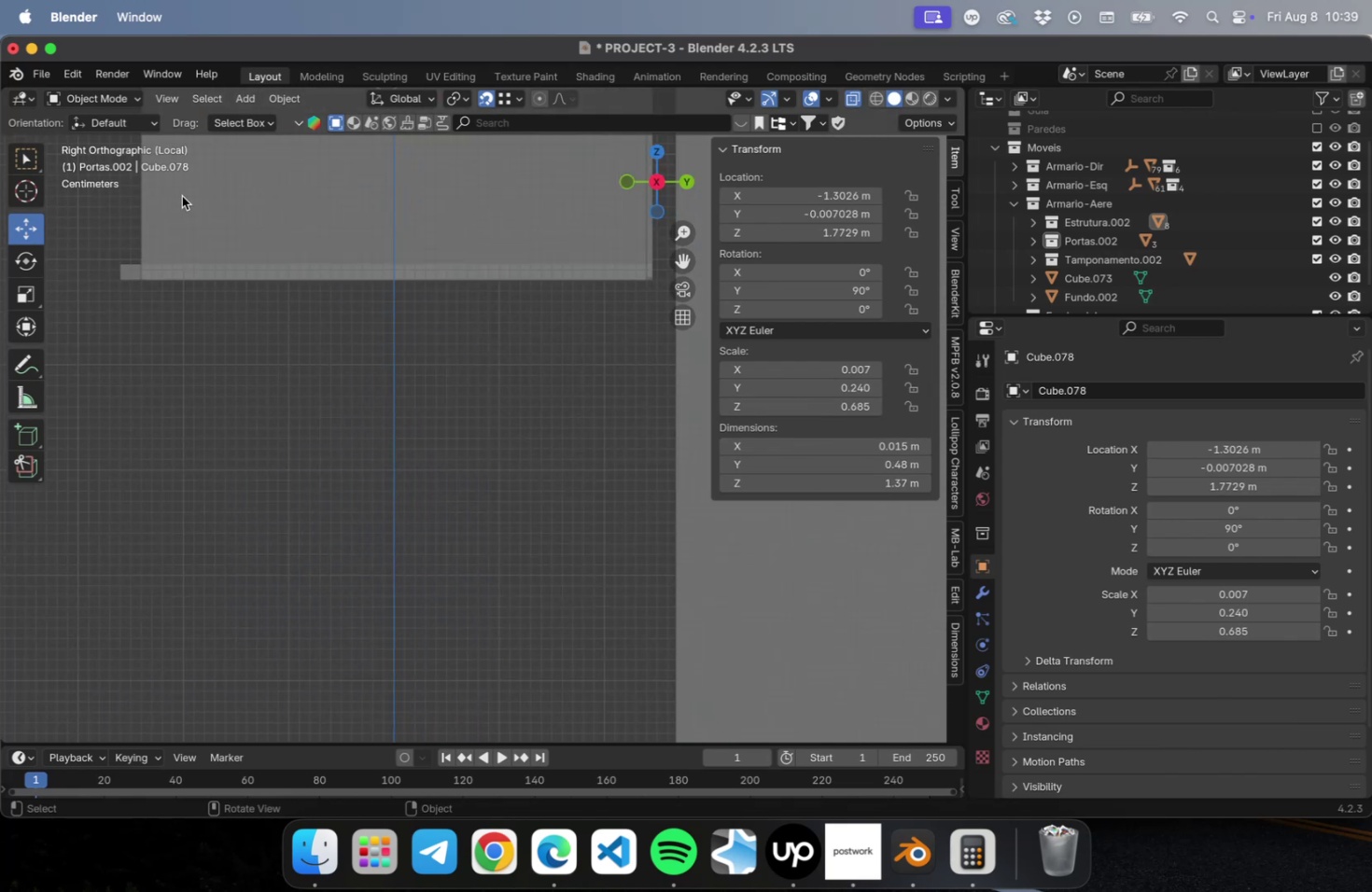 
hold_key(key=ShiftLeft, duration=0.67)
 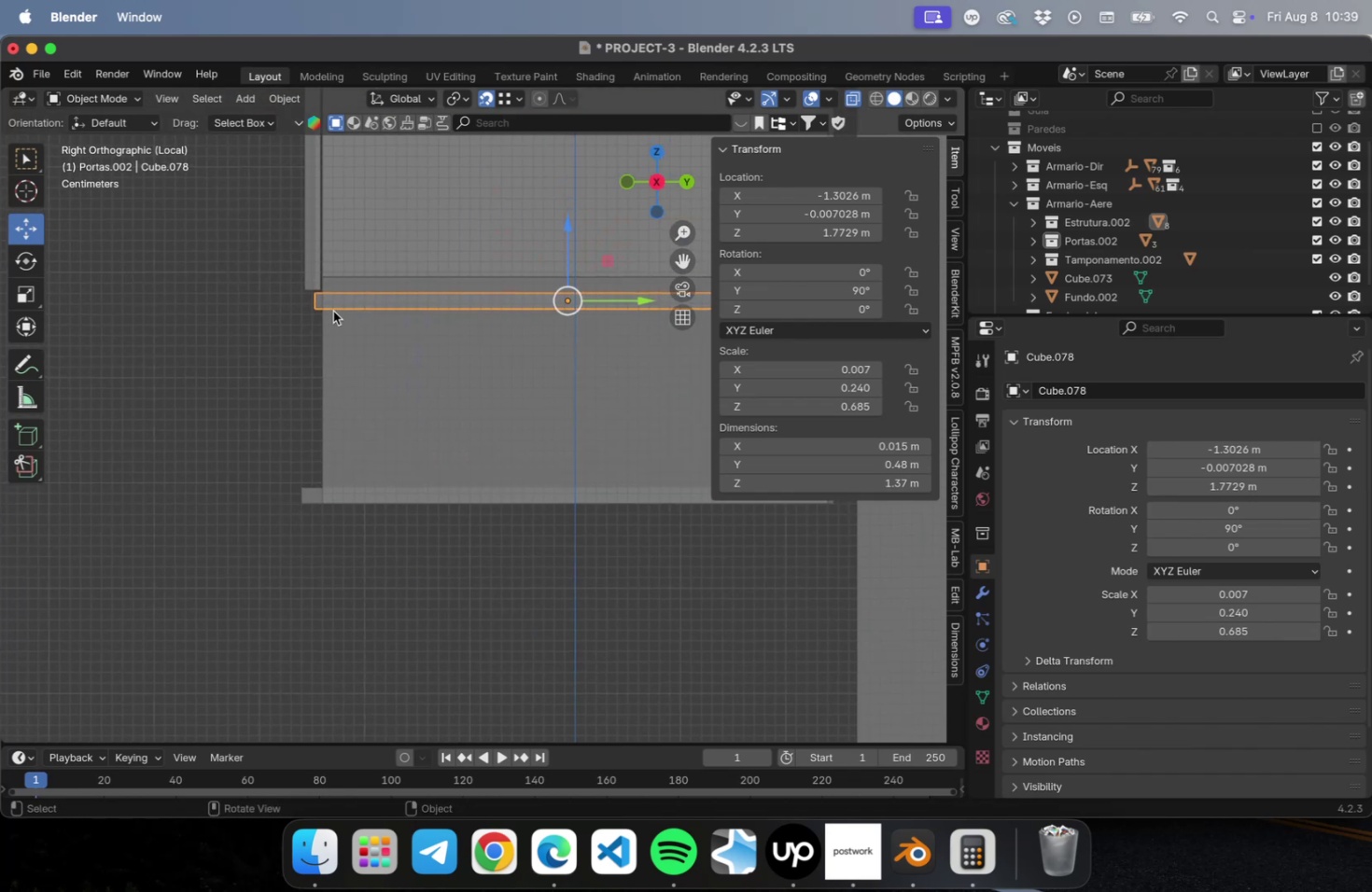 
scroll: coordinate [331, 311], scroll_direction: up, amount: 4.0
 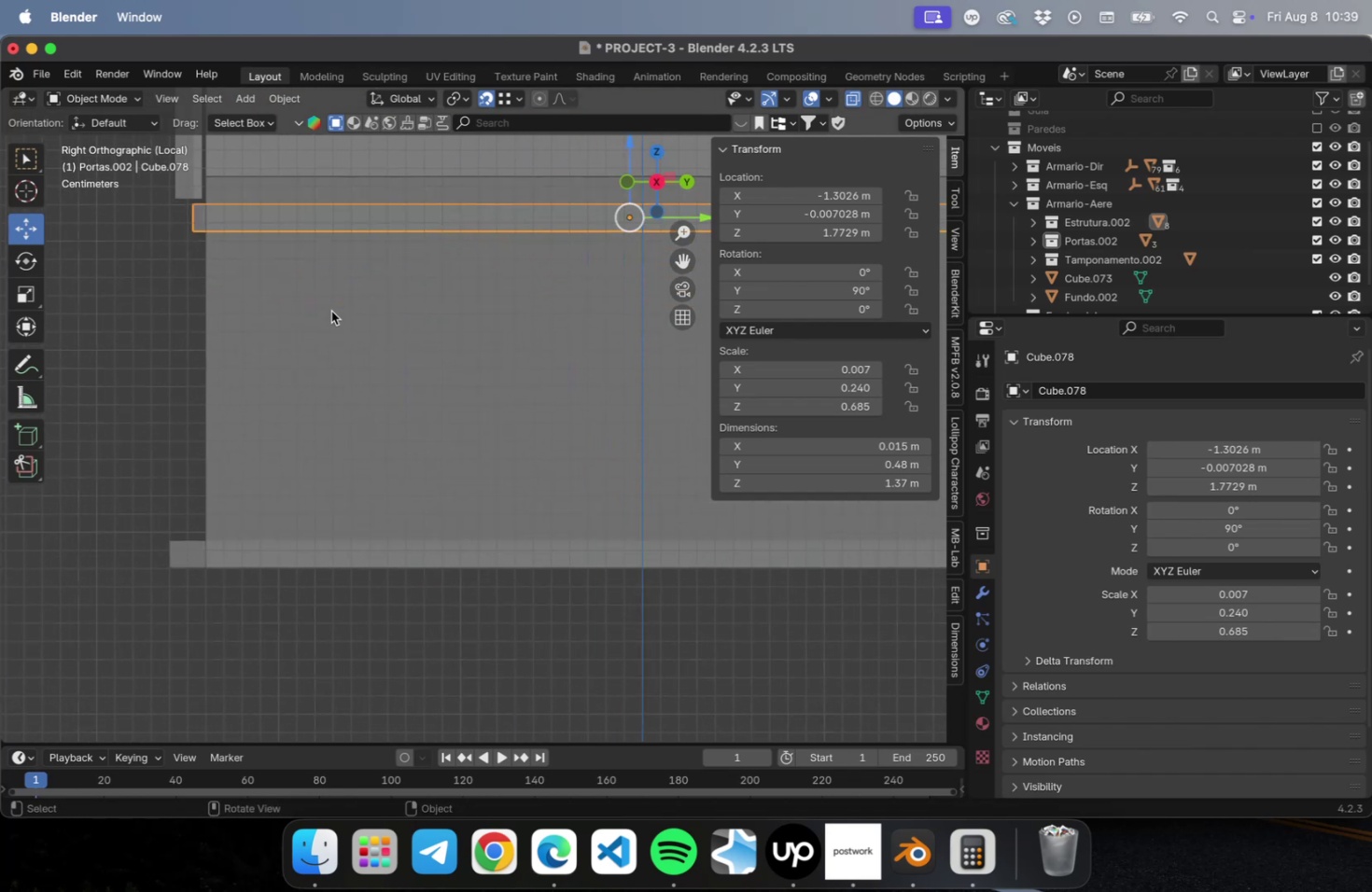 
key(Shift+ShiftLeft)
 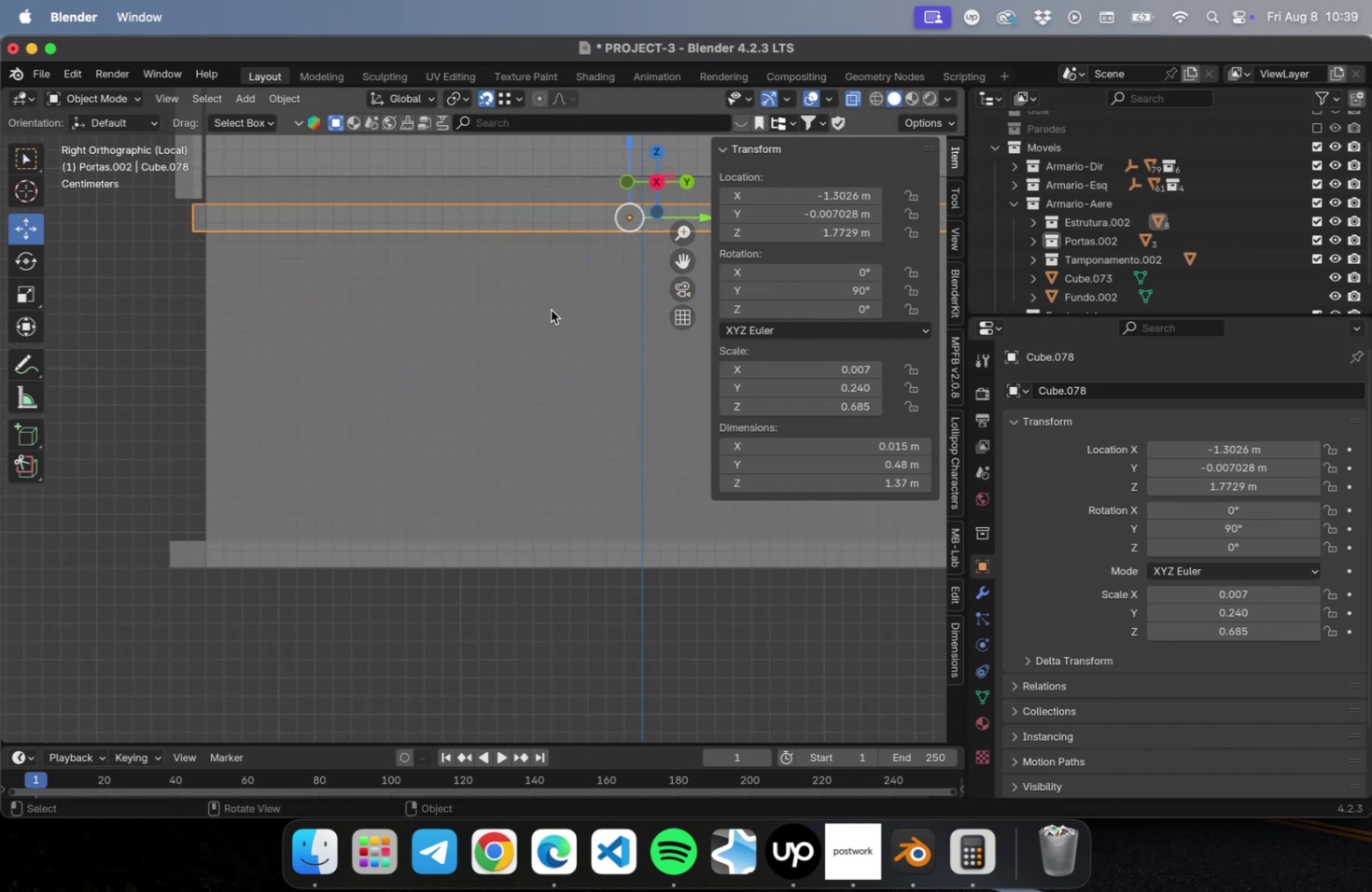 
hold_key(key=ShiftLeft, duration=0.51)
 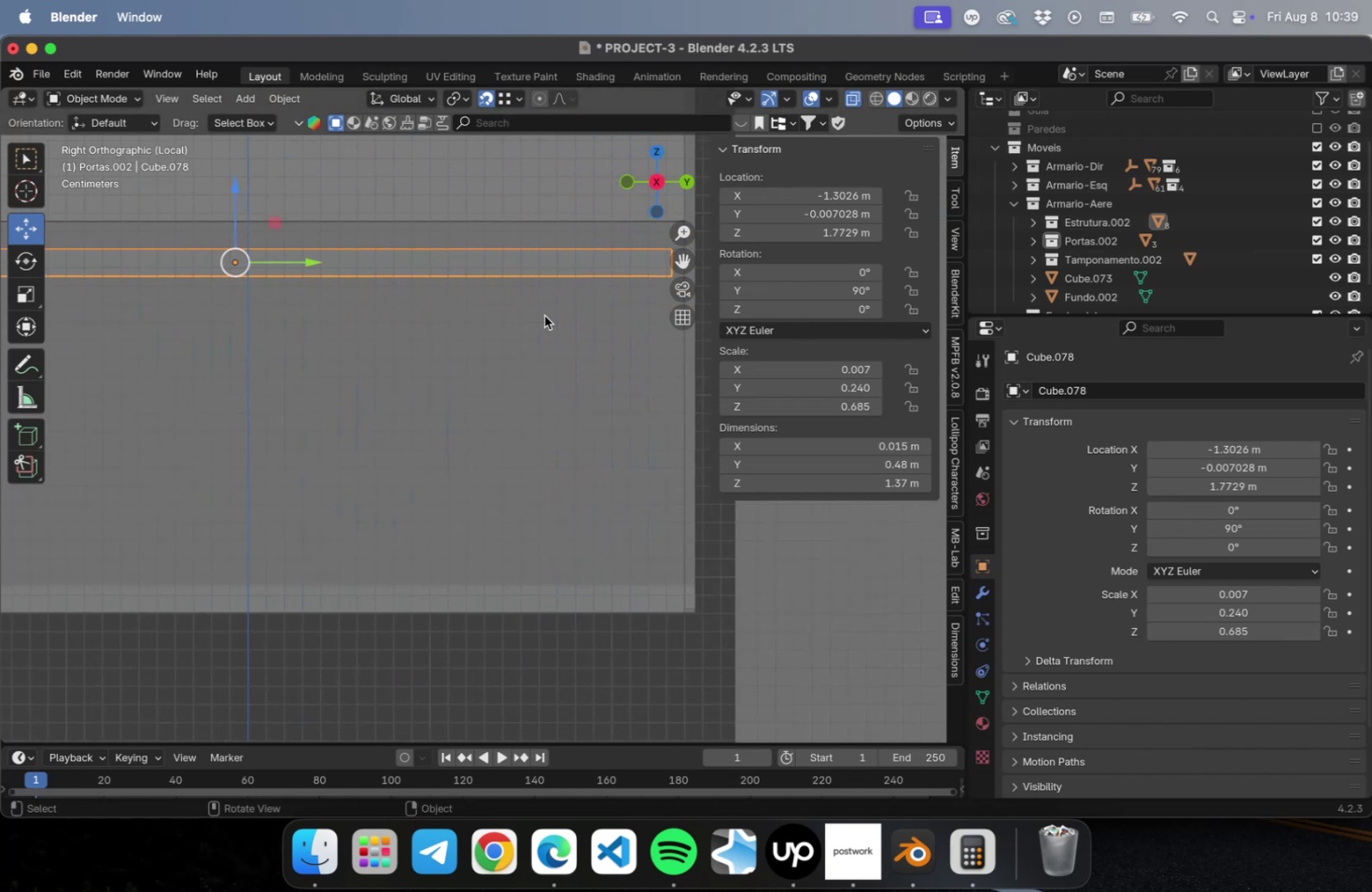 
hold_key(key=ShiftLeft, duration=0.34)
 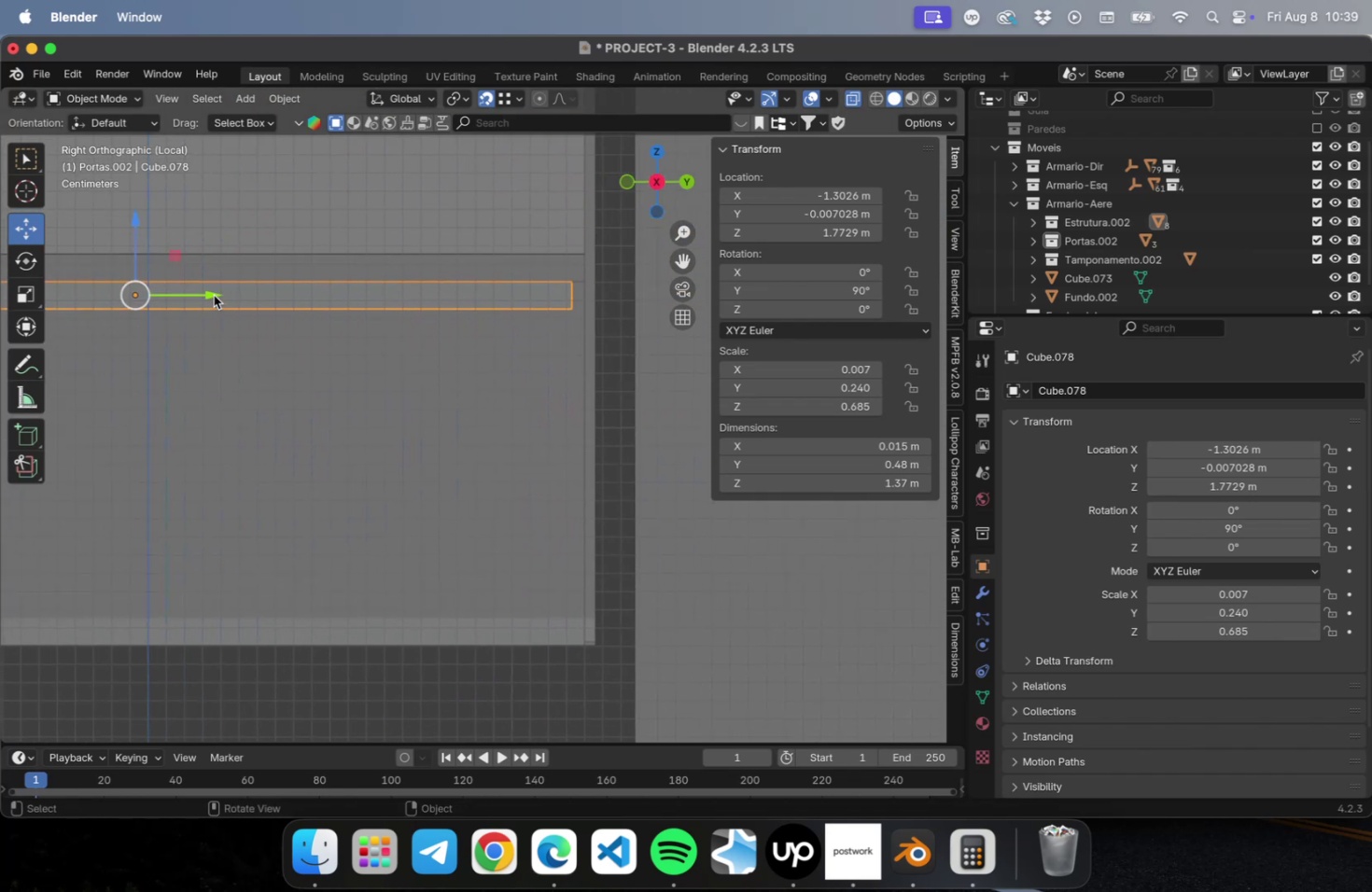 
left_click_drag(start_coordinate=[210, 294], to_coordinate=[227, 290])
 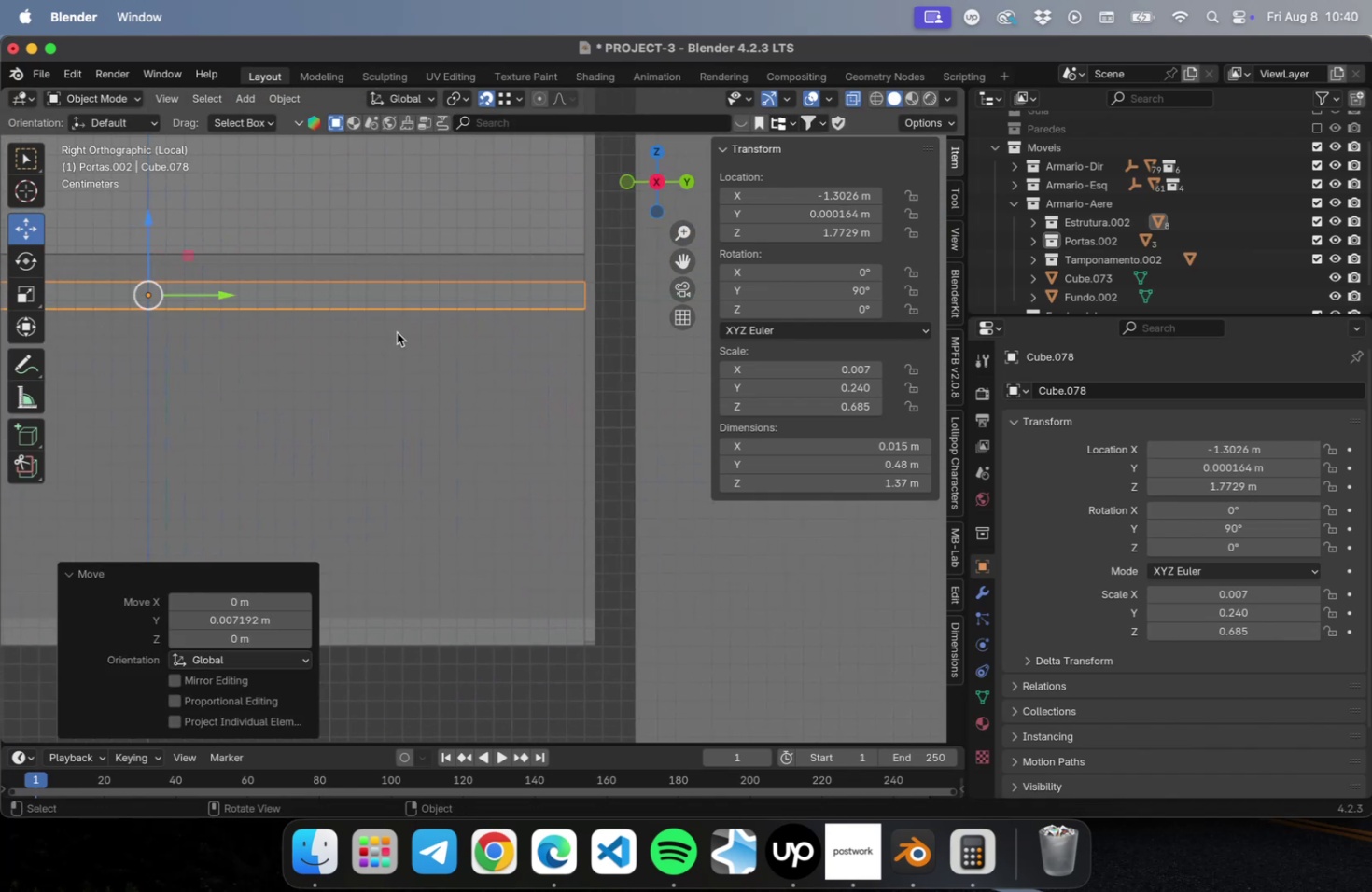 
hold_key(key=ShiftLeft, duration=0.72)
 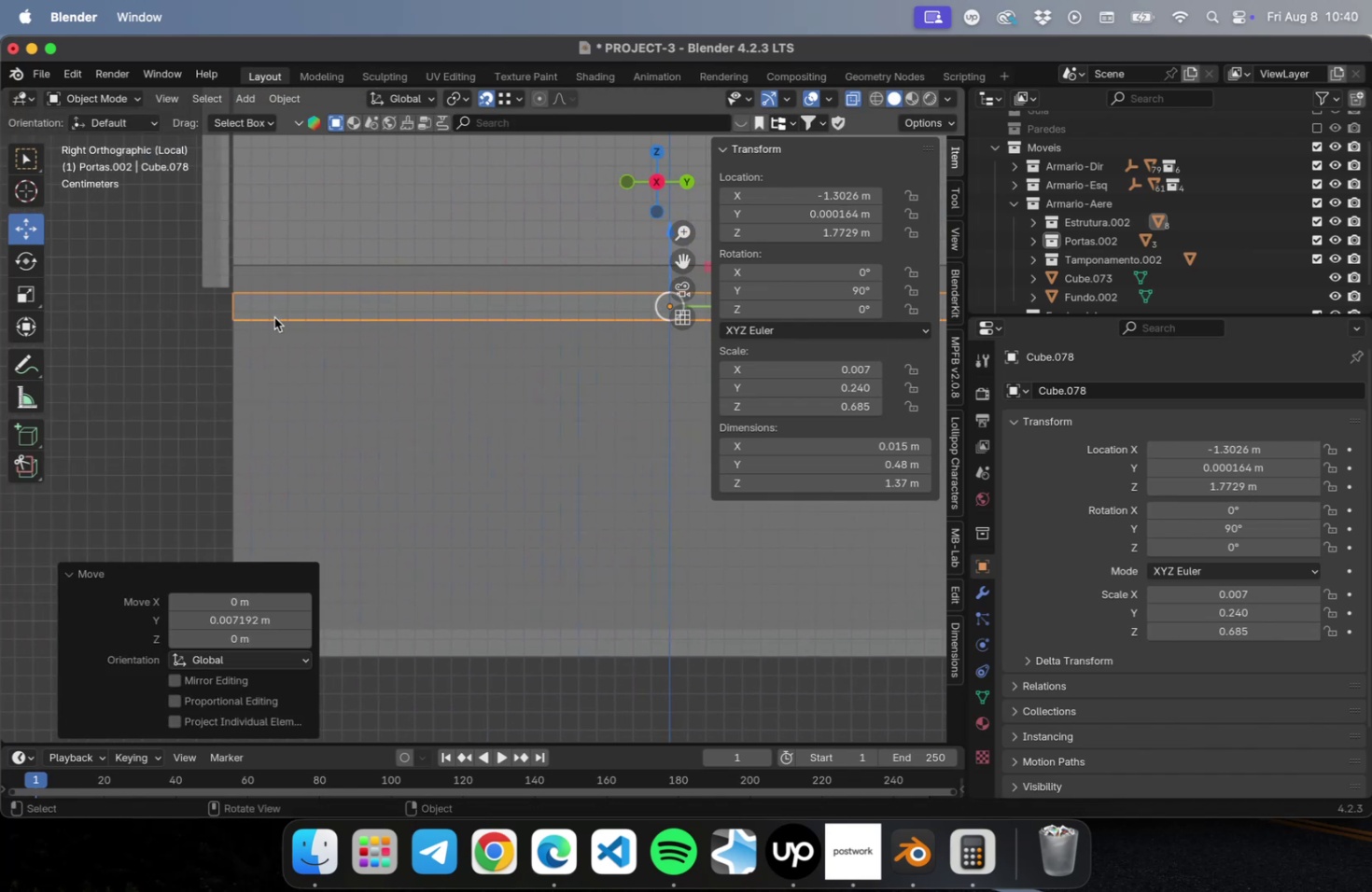 
scroll: coordinate [208, 304], scroll_direction: up, amount: 10.0
 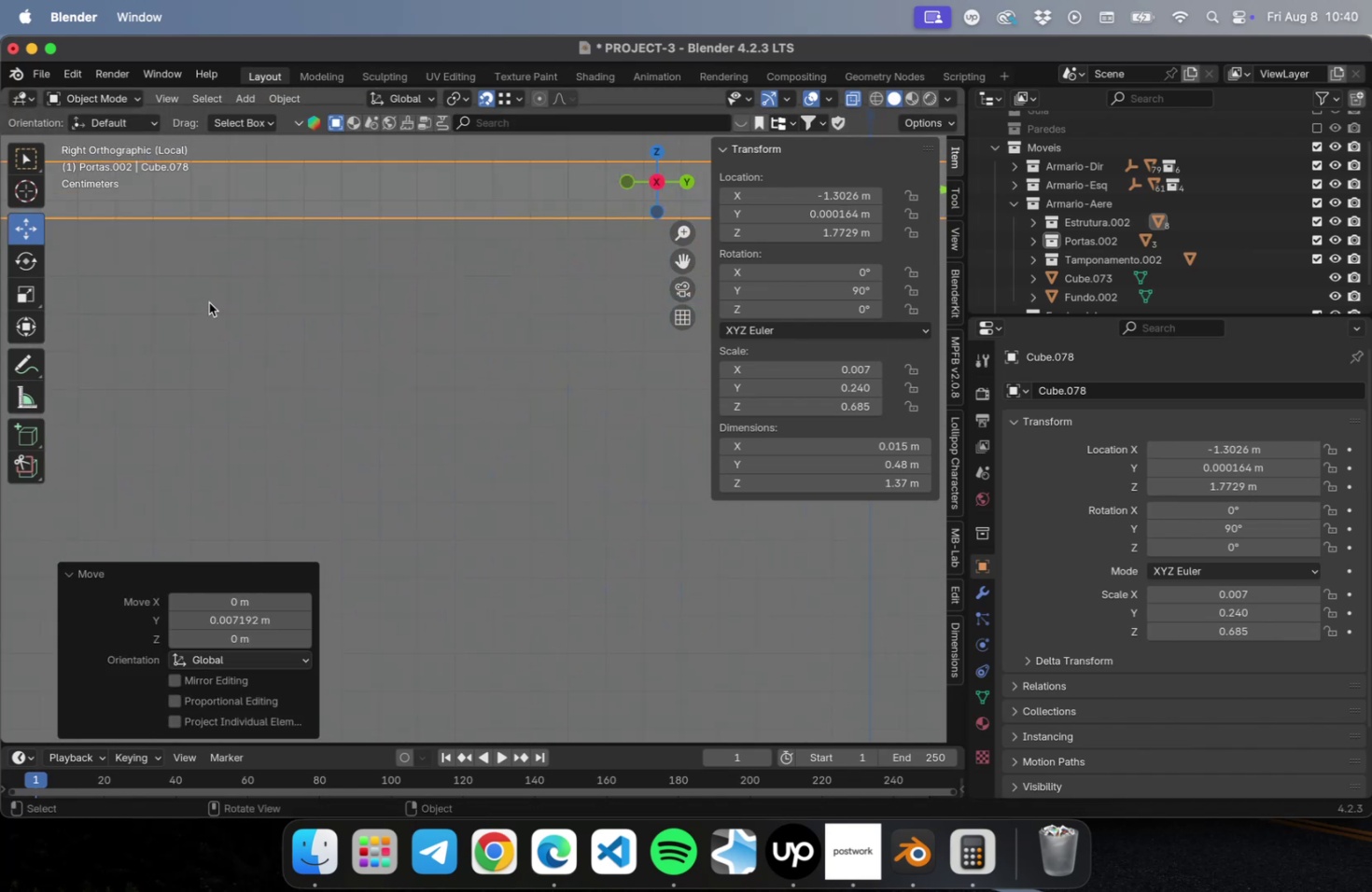 
hold_key(key=ShiftLeft, duration=0.47)
 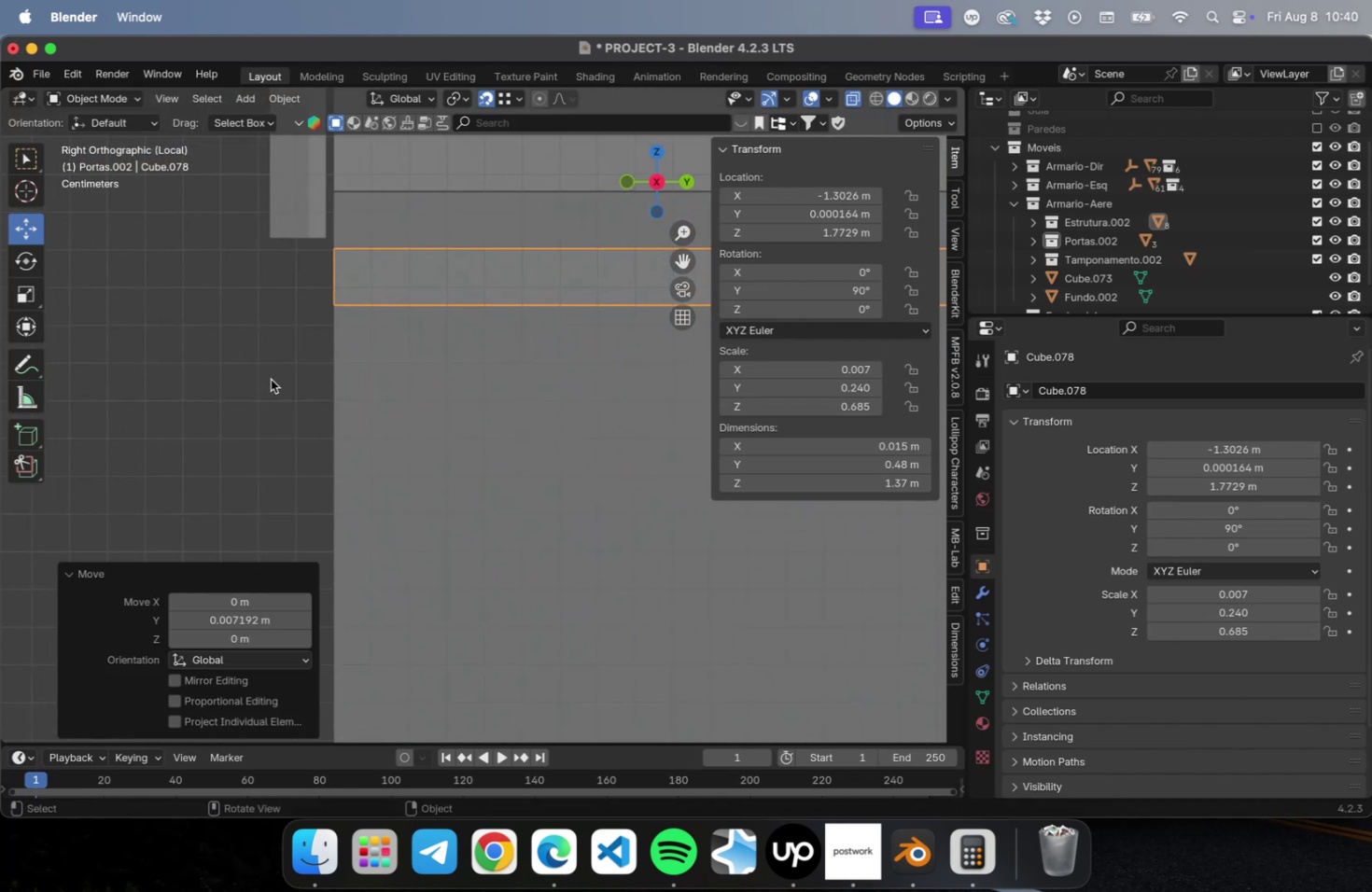 
left_click([260, 379])
 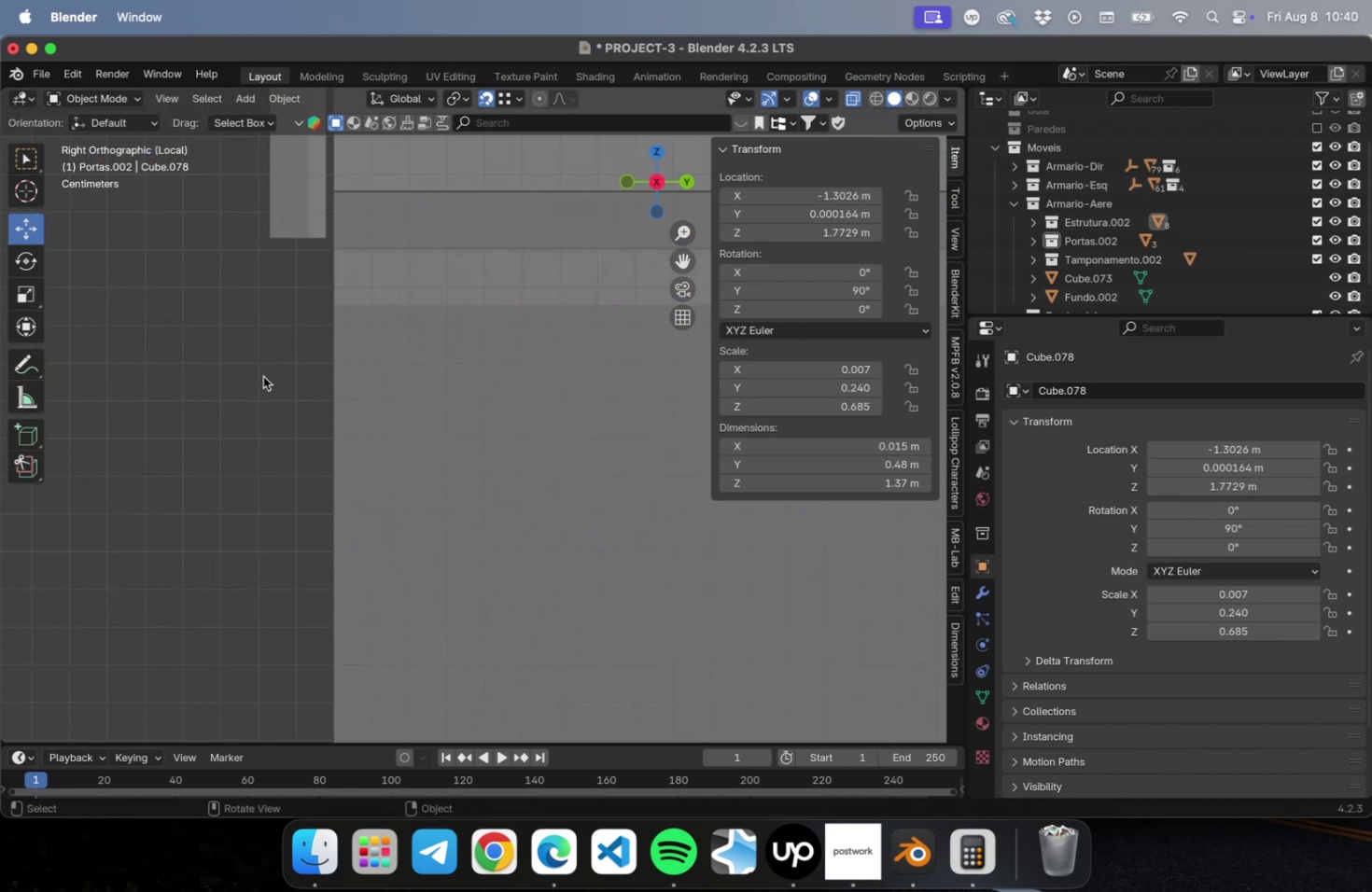 
scroll: coordinate [264, 378], scroll_direction: down, amount: 9.0
 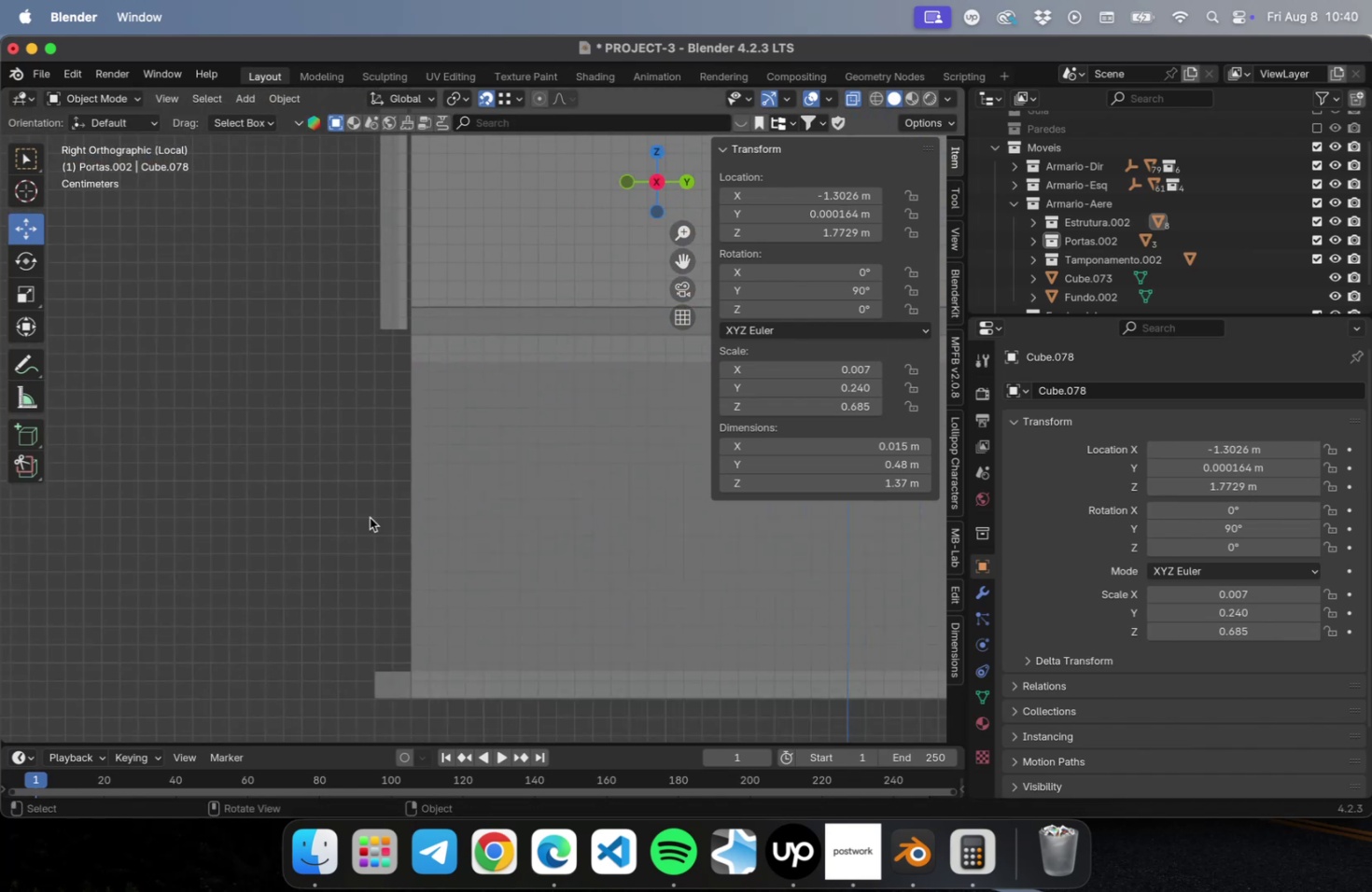 
hold_key(key=ShiftLeft, duration=0.58)
 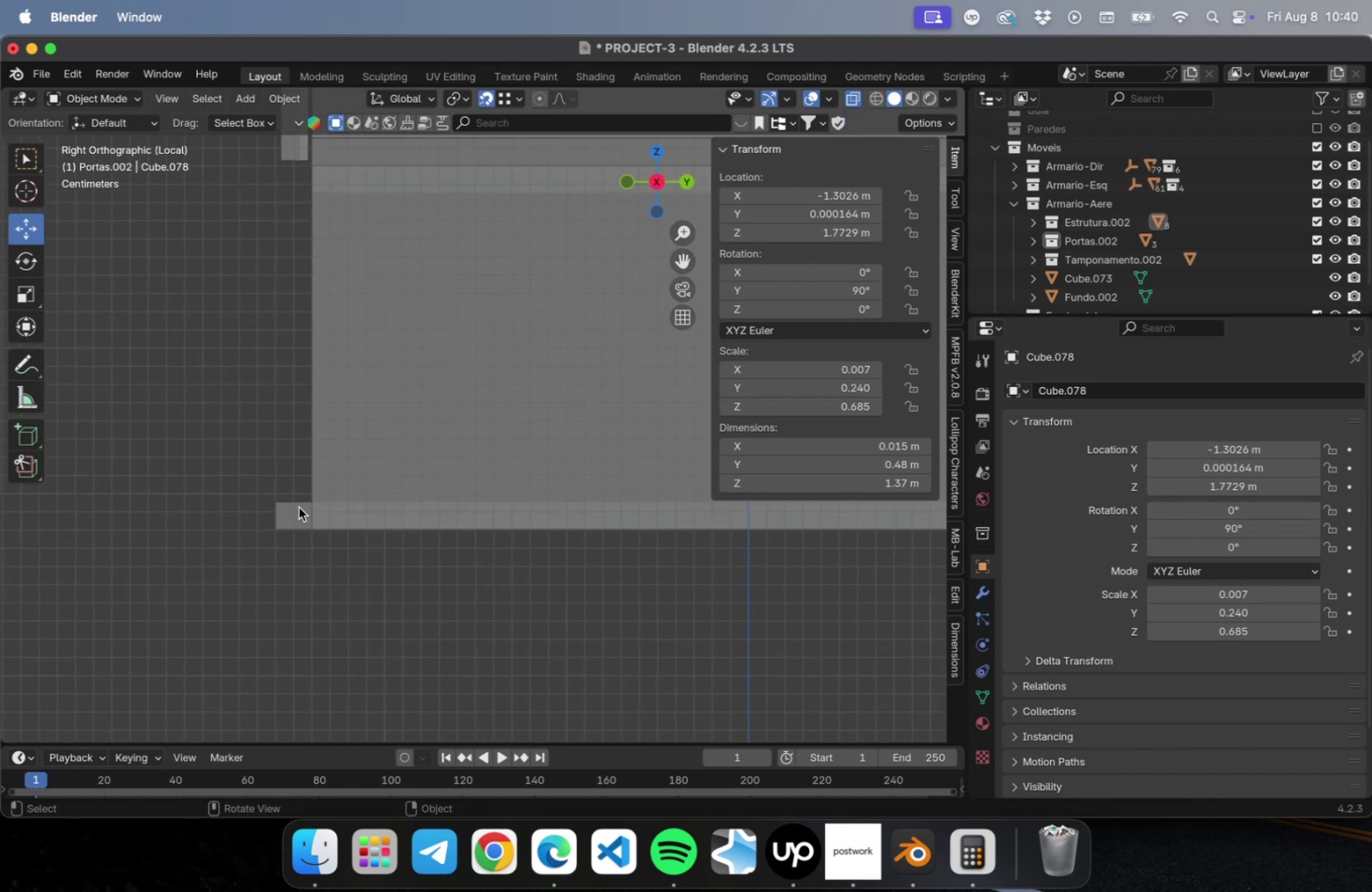 
left_click([299, 507])
 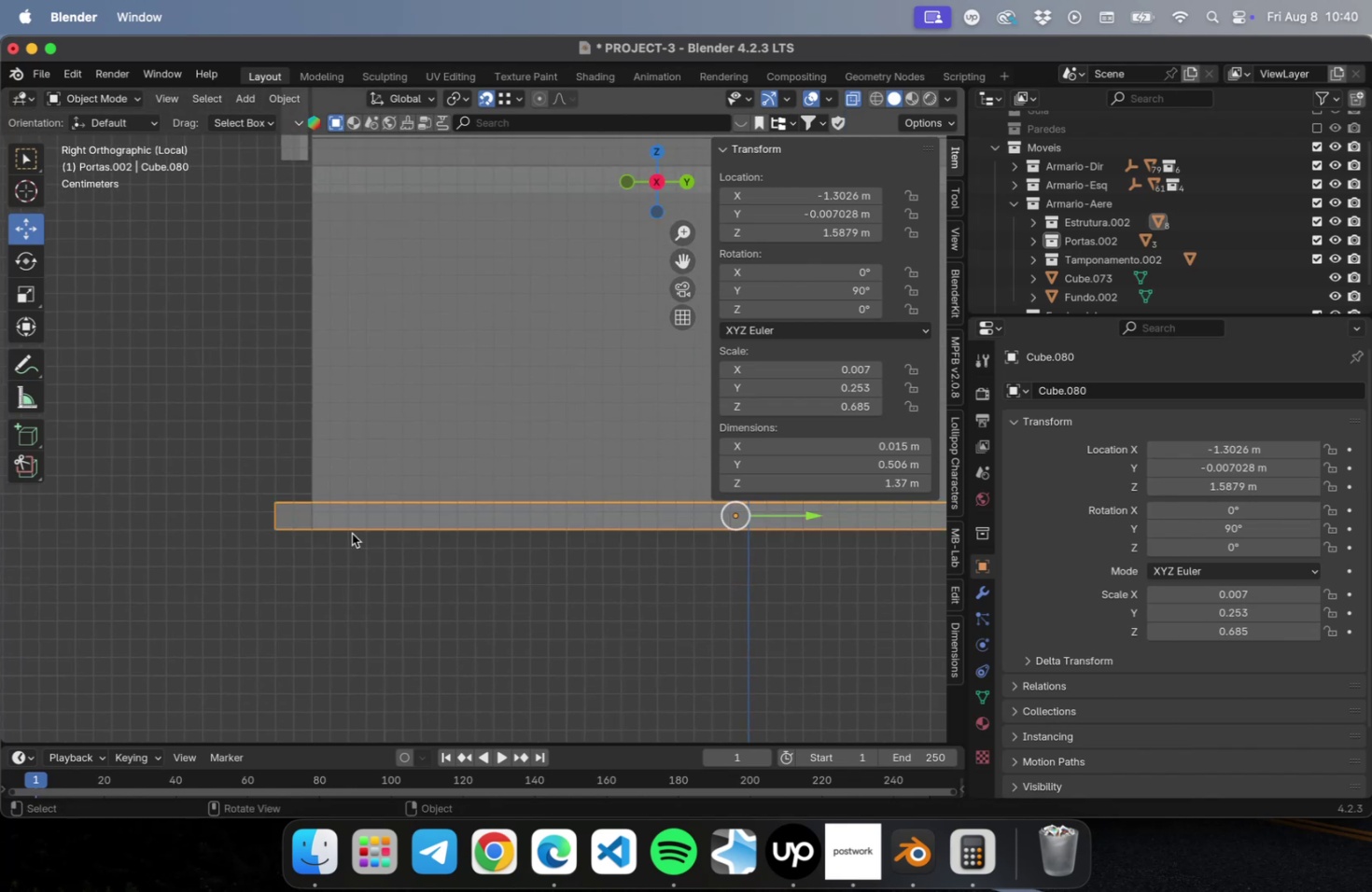 
hold_key(key=ShiftLeft, duration=0.63)
 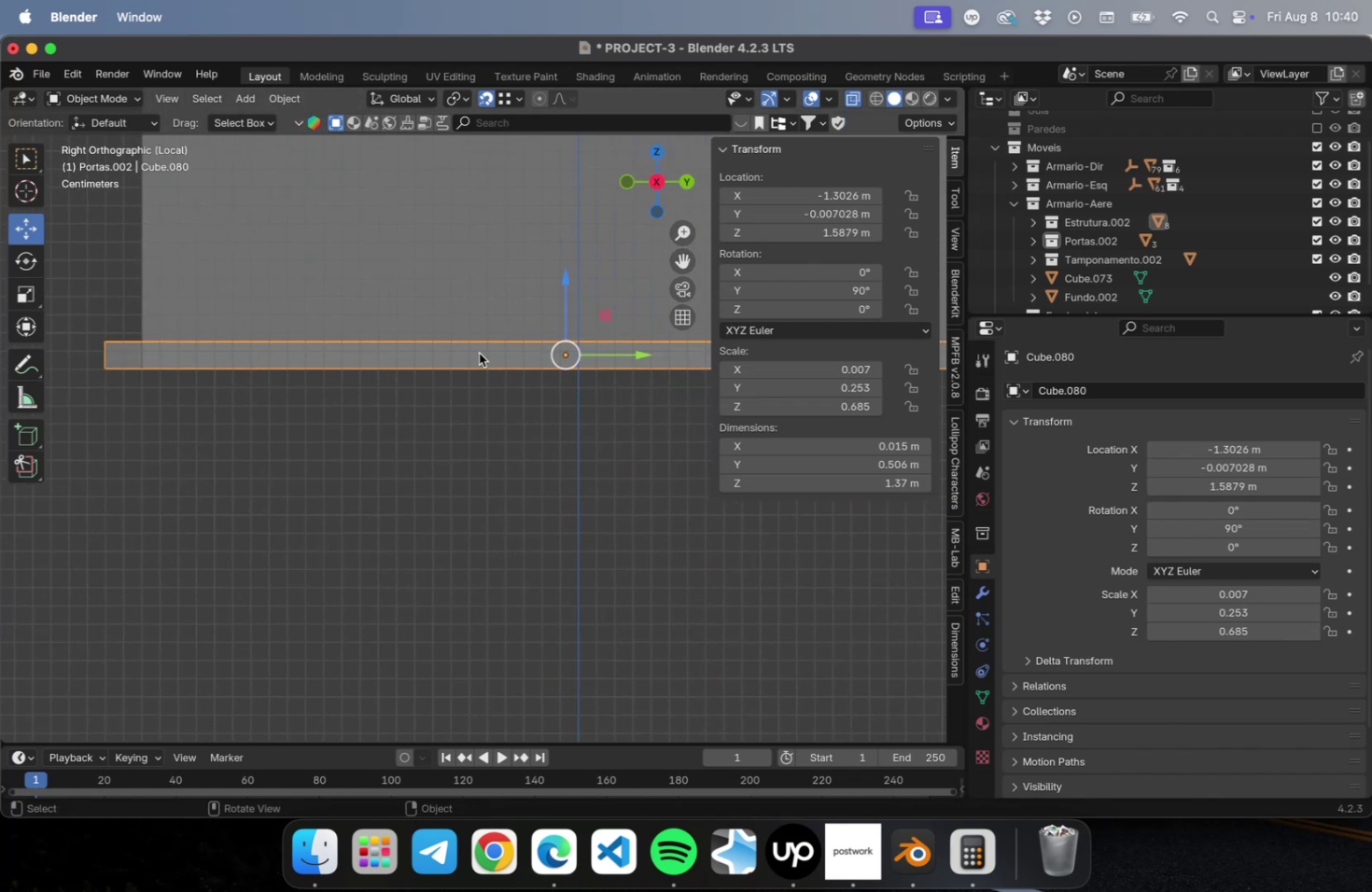 
scroll: coordinate [424, 368], scroll_direction: down, amount: 5.0
 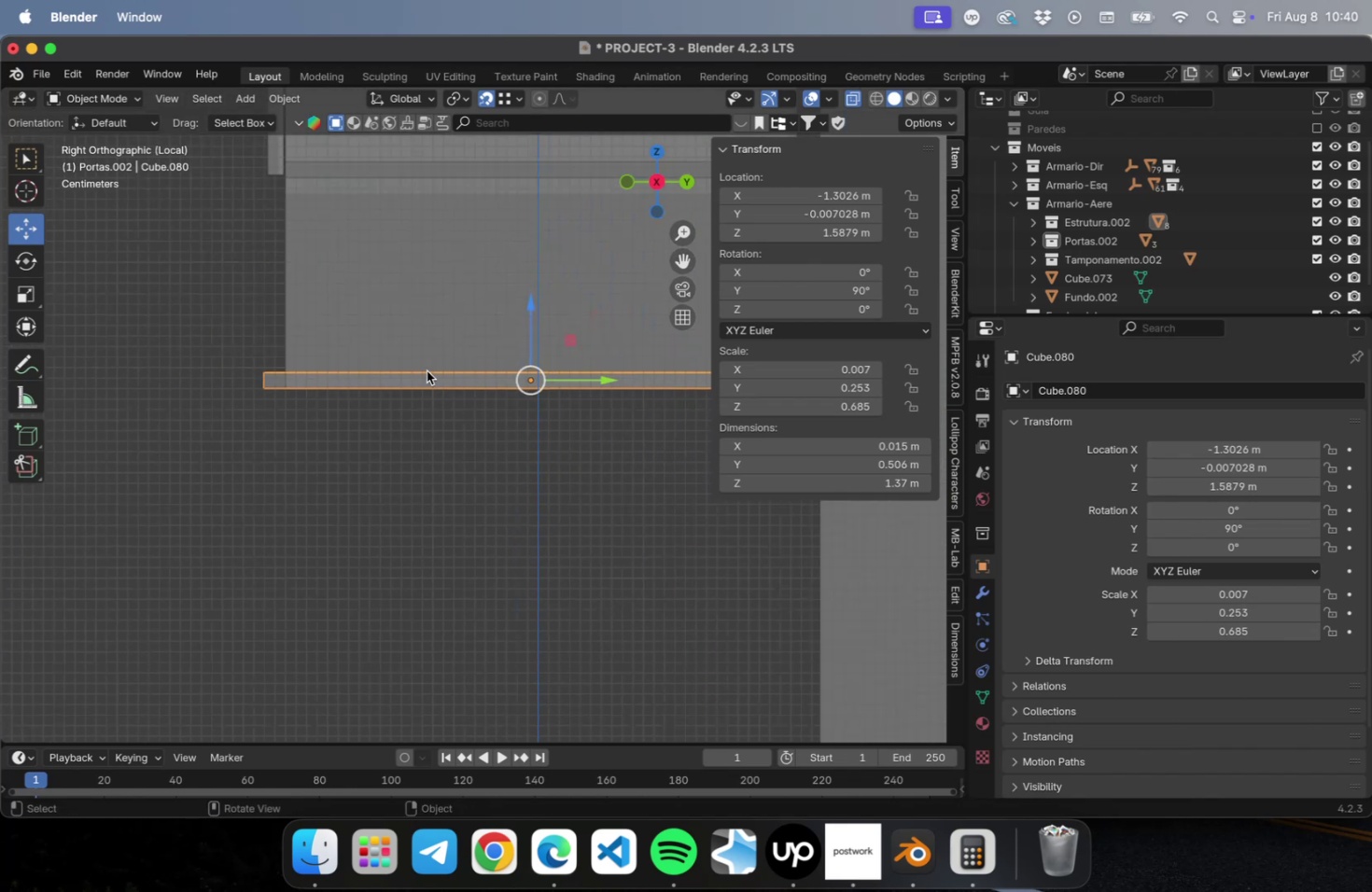 
hold_key(key=ShiftLeft, duration=0.35)
 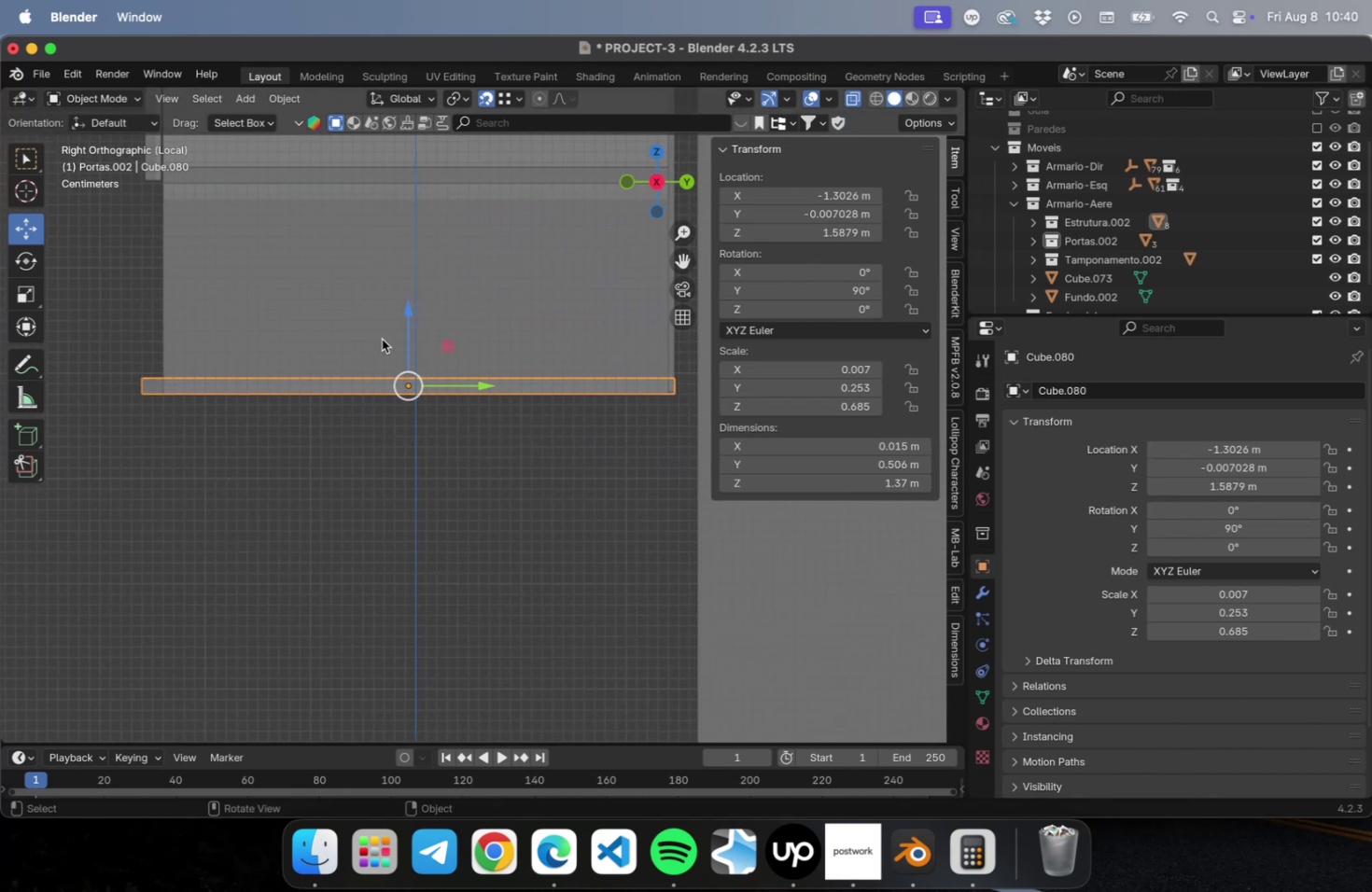 
type(Dz)
 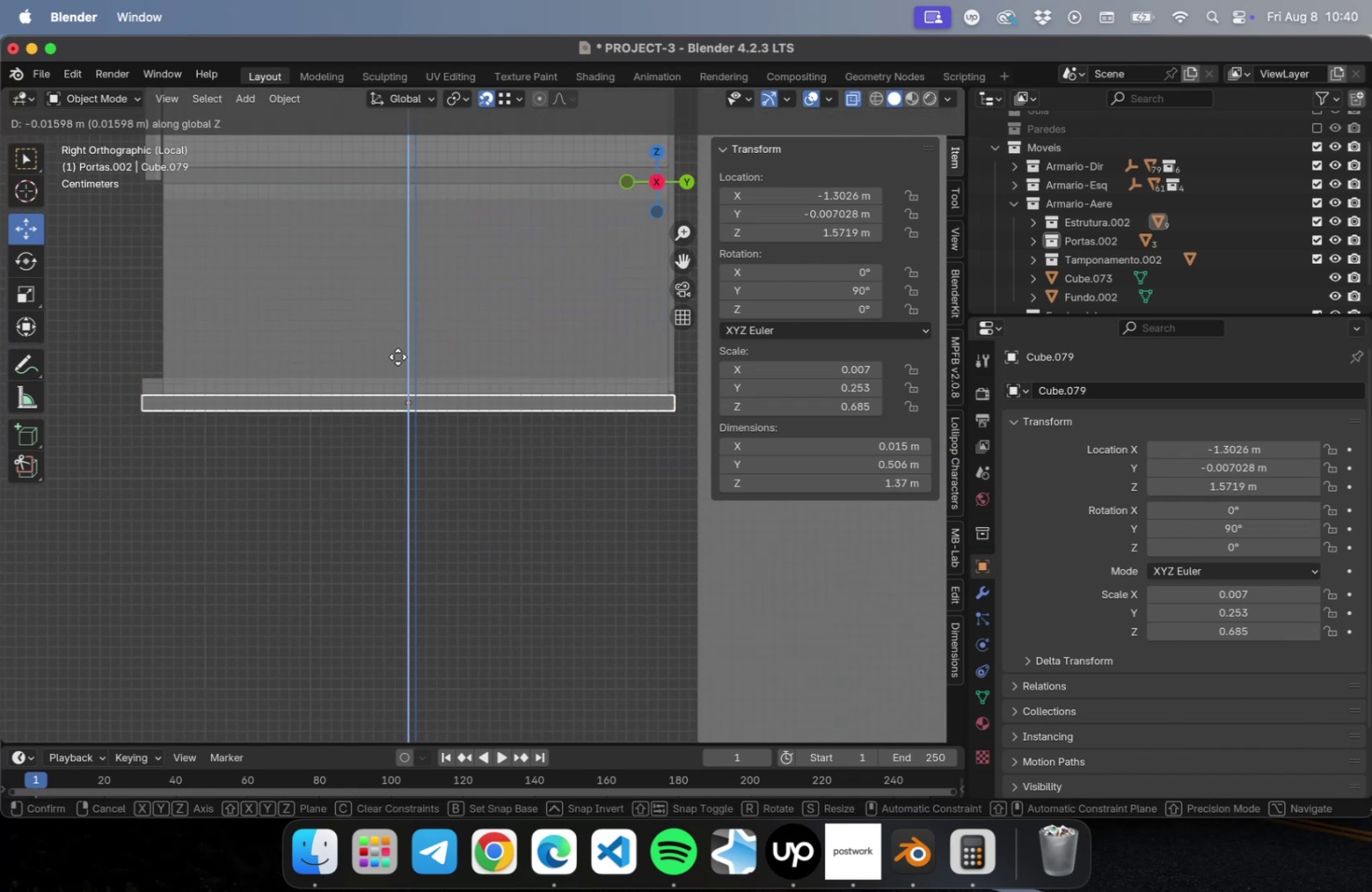 
left_click([398, 356])
 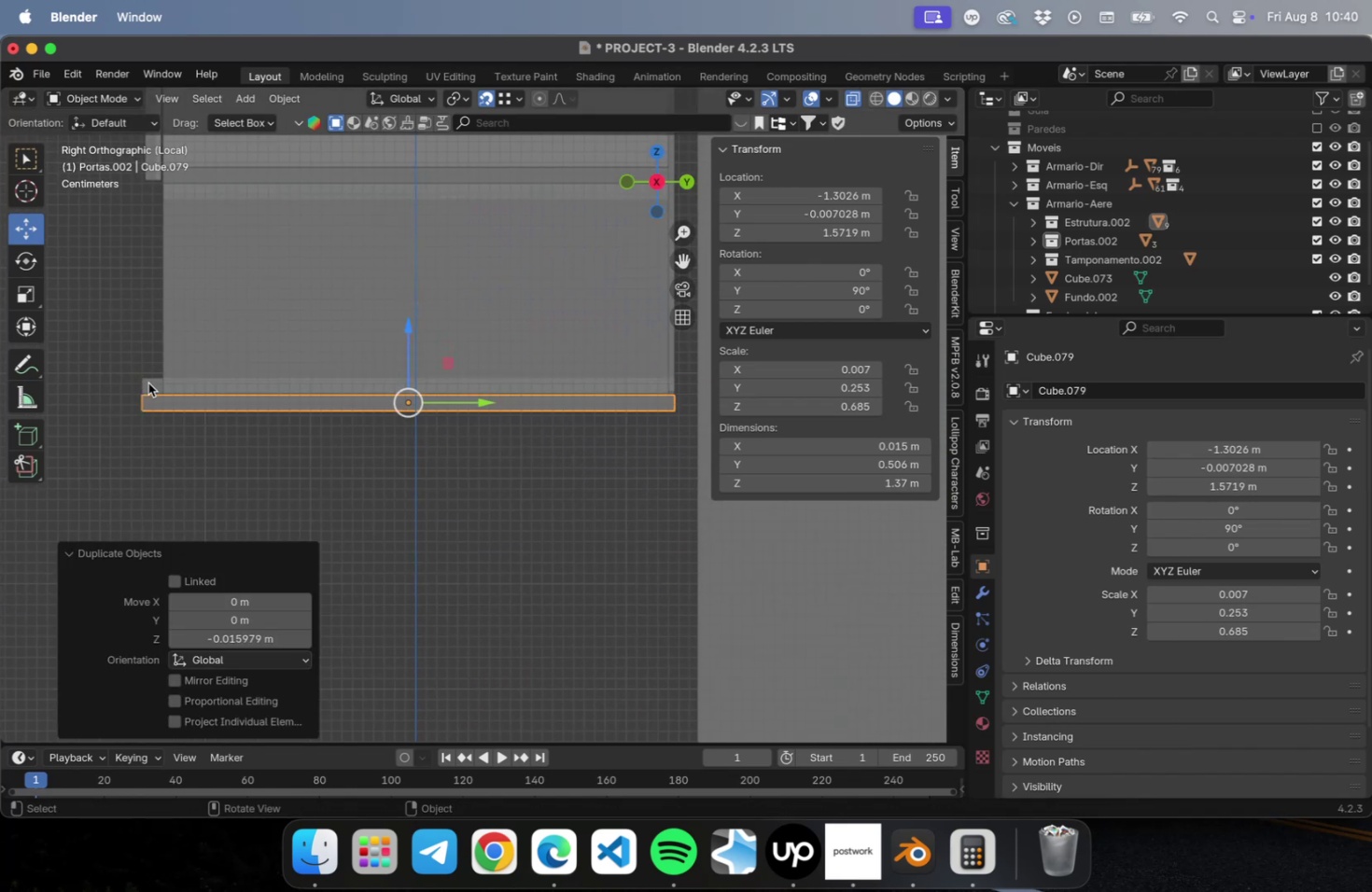 
left_click([148, 383])
 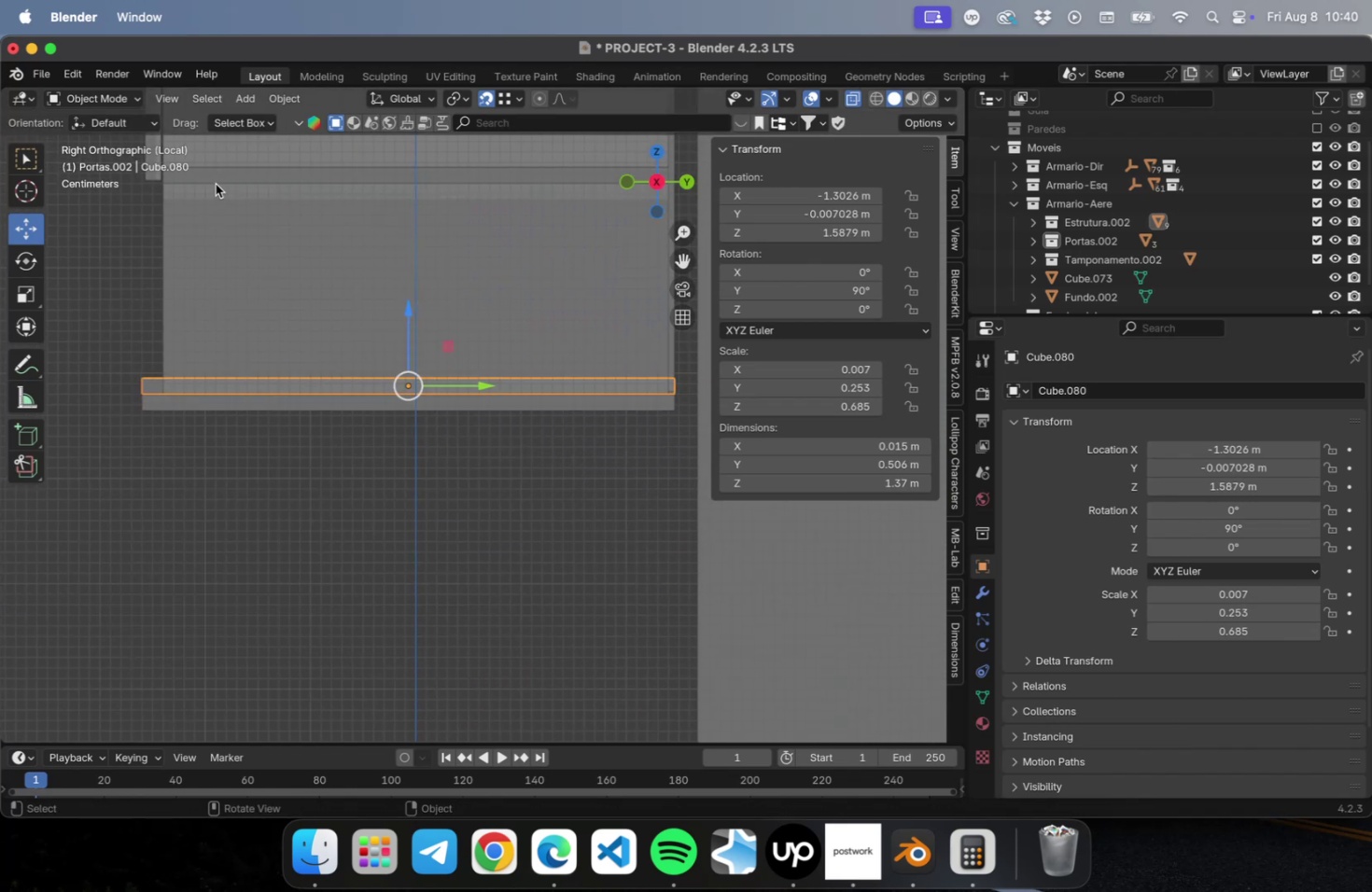 
left_click([216, 182])
 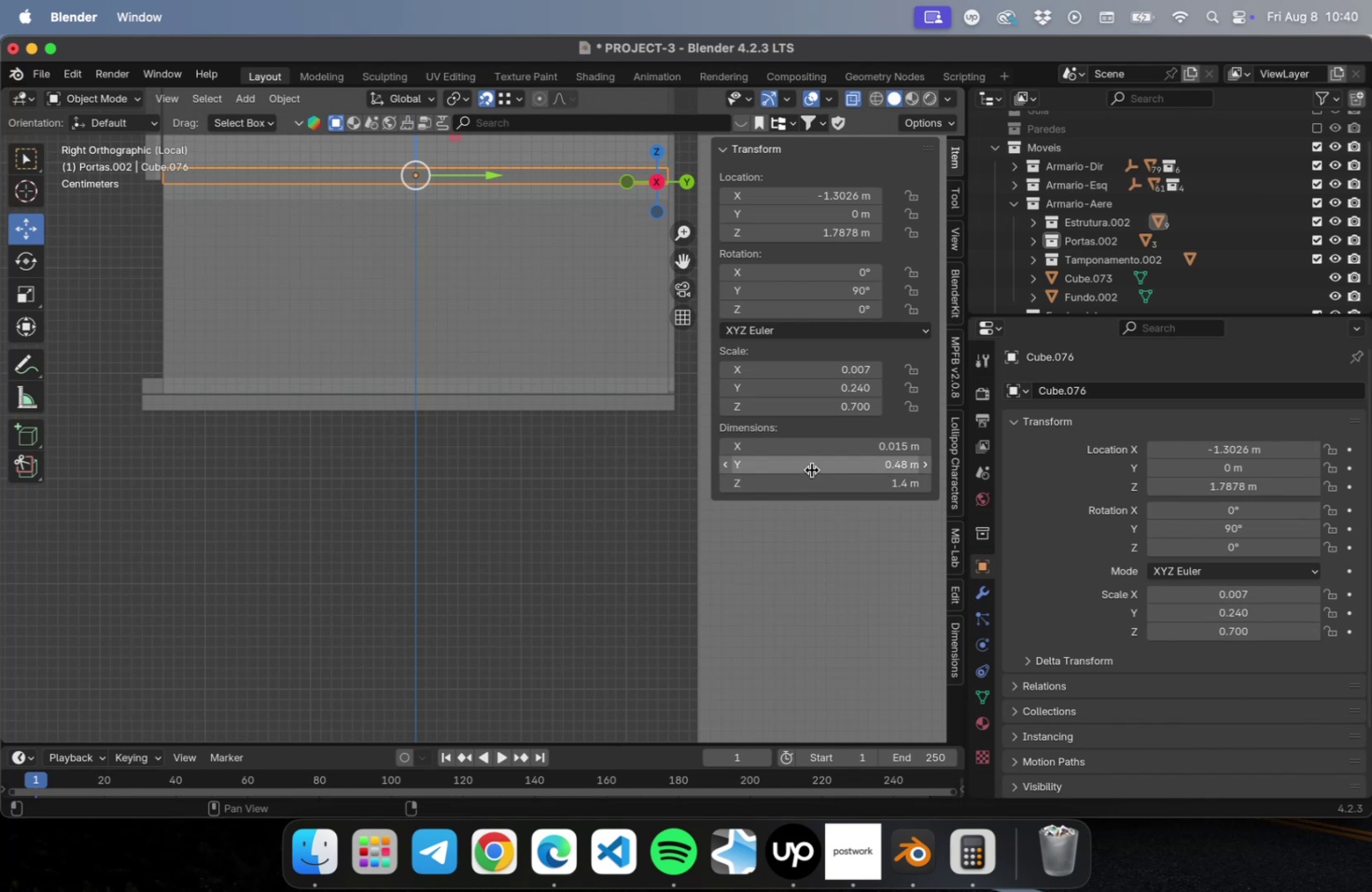 
left_click([810, 467])
 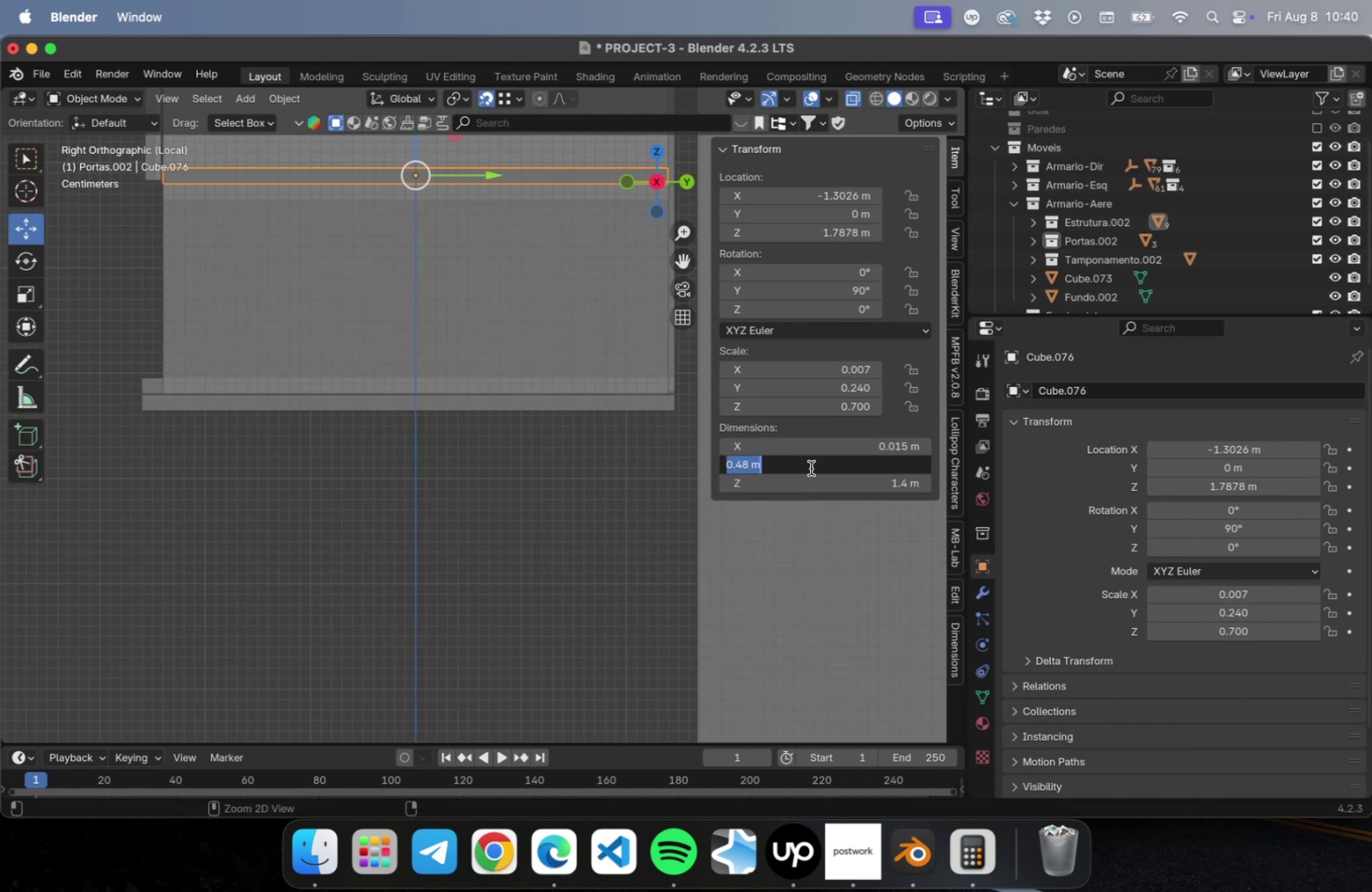 
key(Meta+C)
 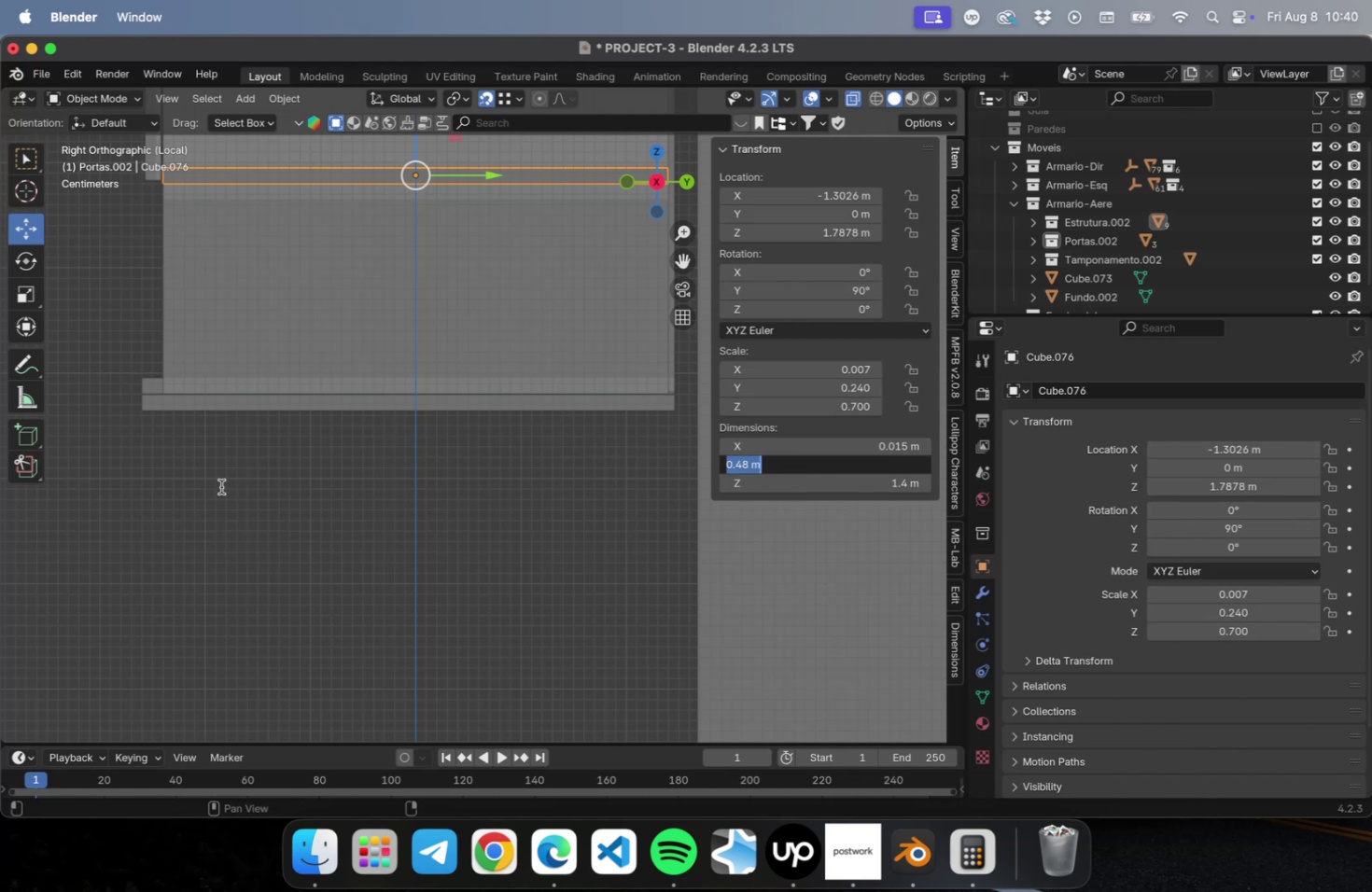 
left_click([221, 486])
 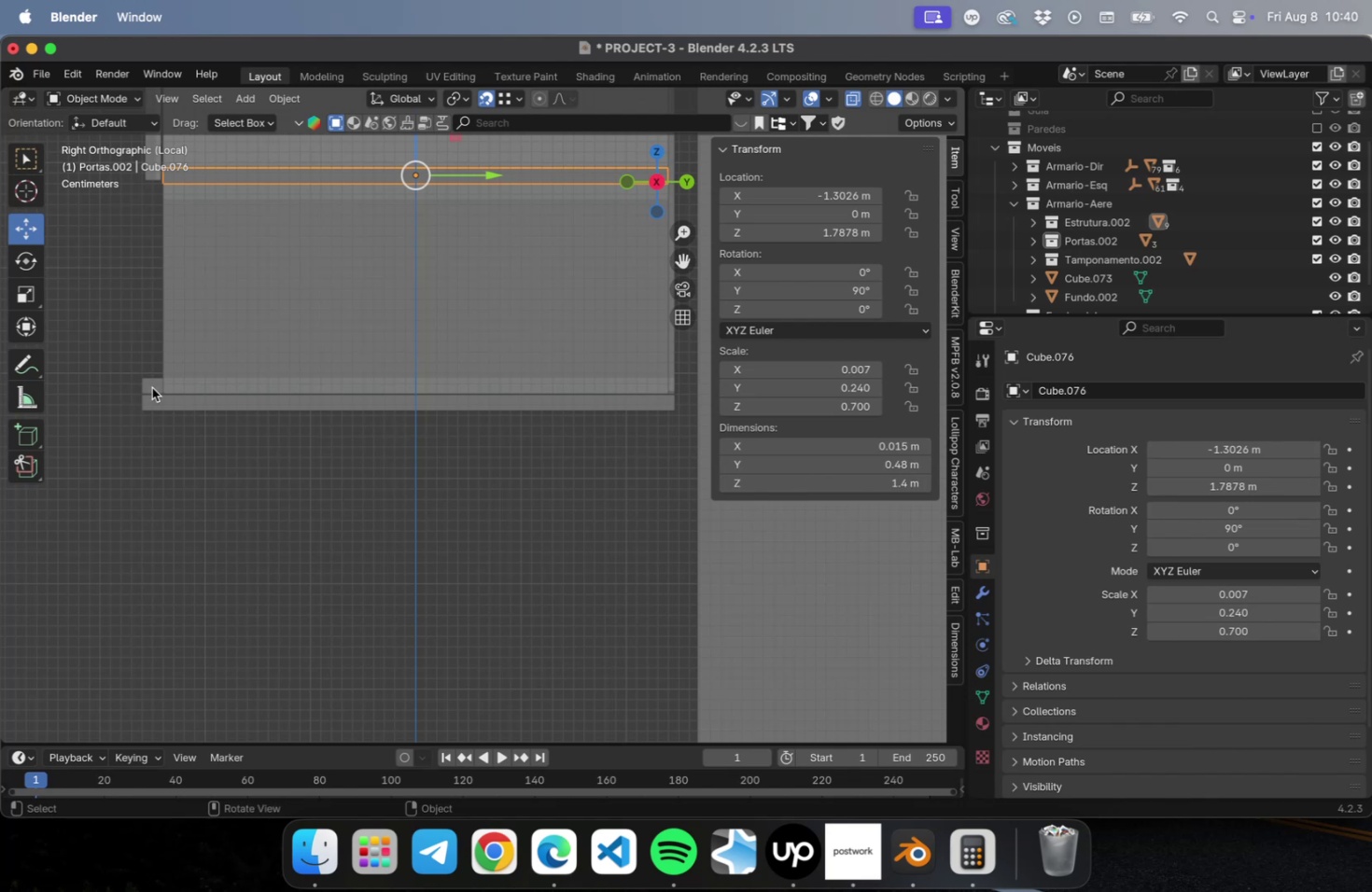 
left_click([152, 387])
 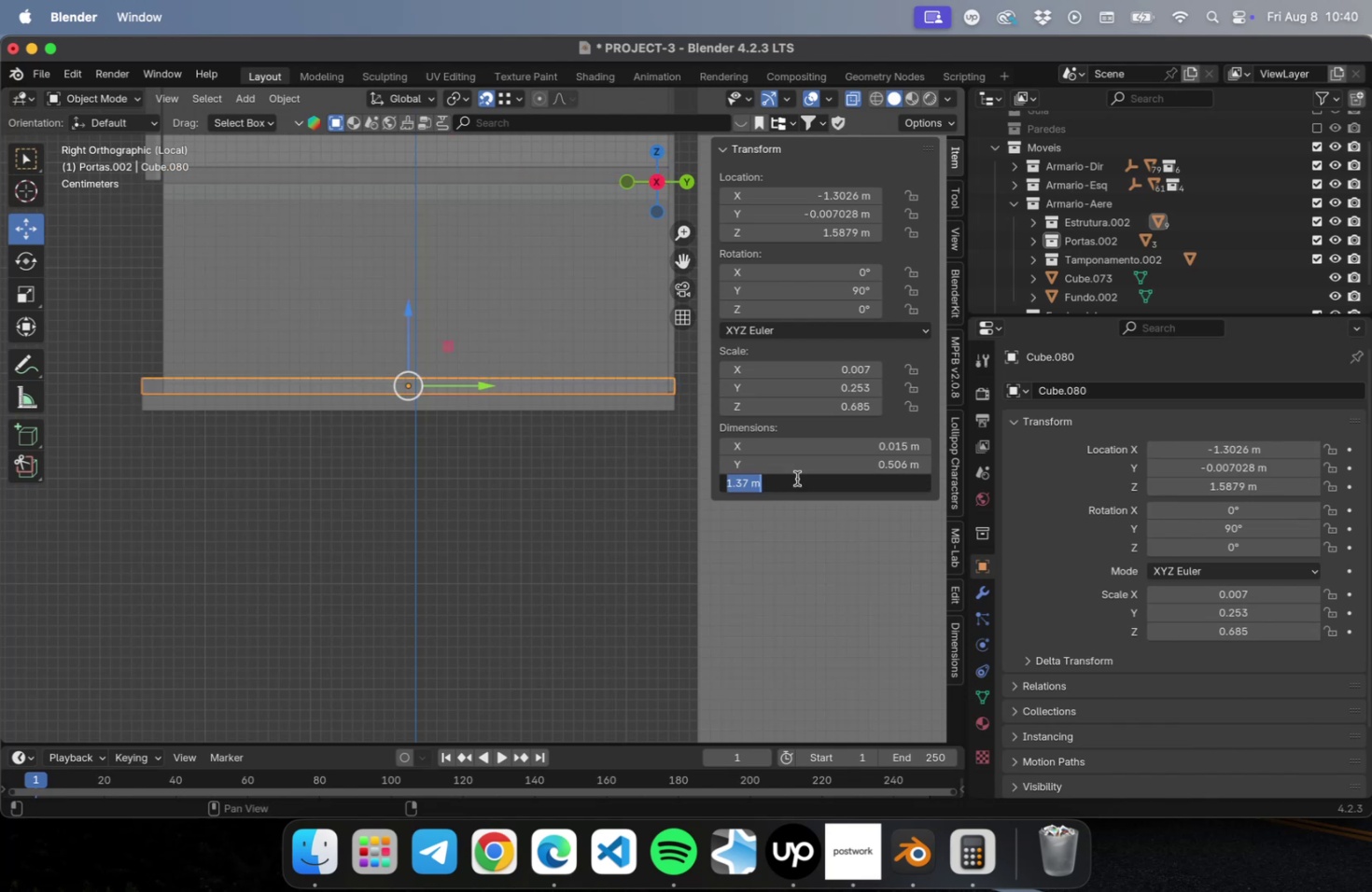 
double_click([796, 470])
 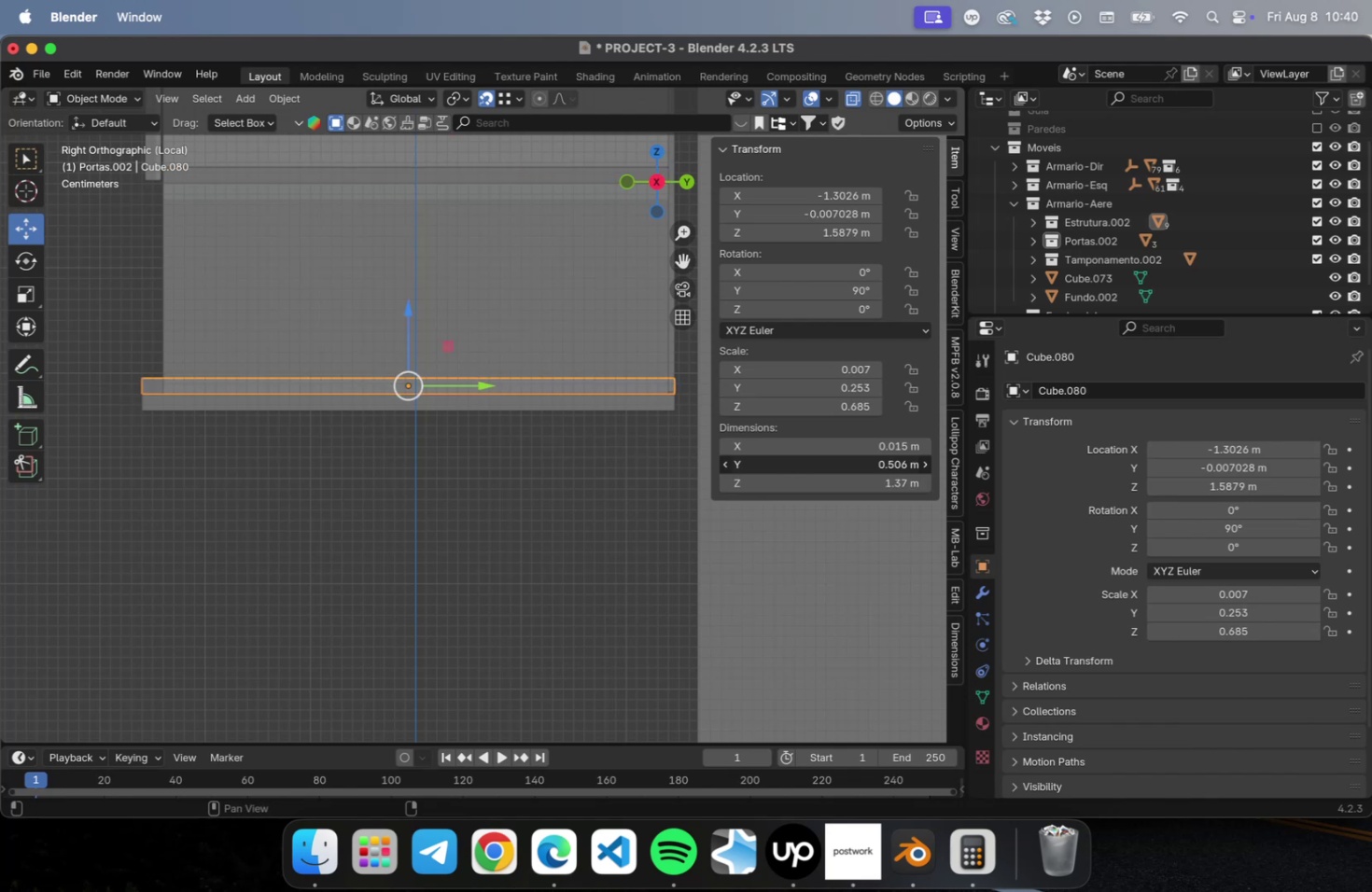 
triple_click([792, 465])
 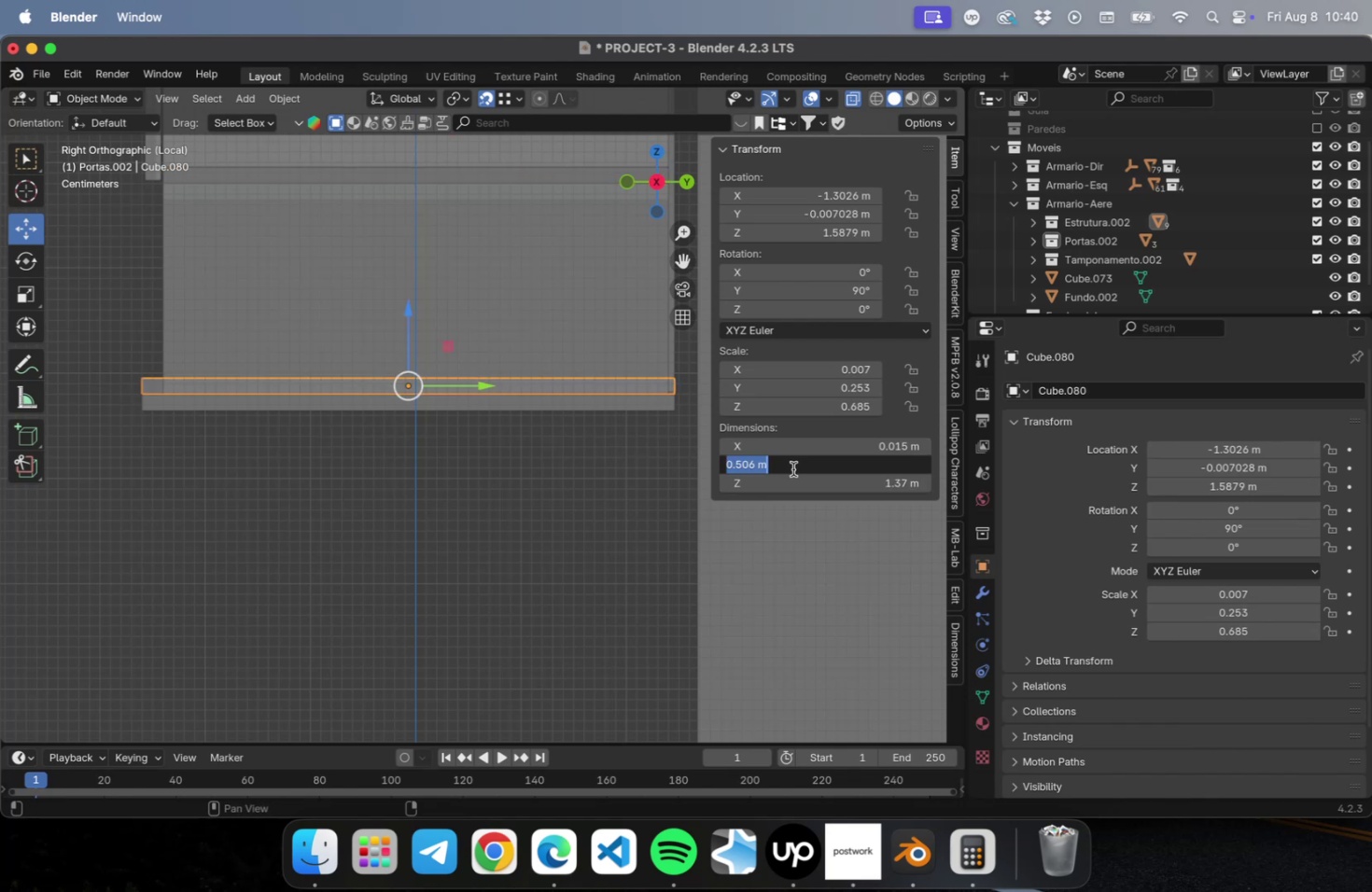 
key(Meta+CommandLeft)
 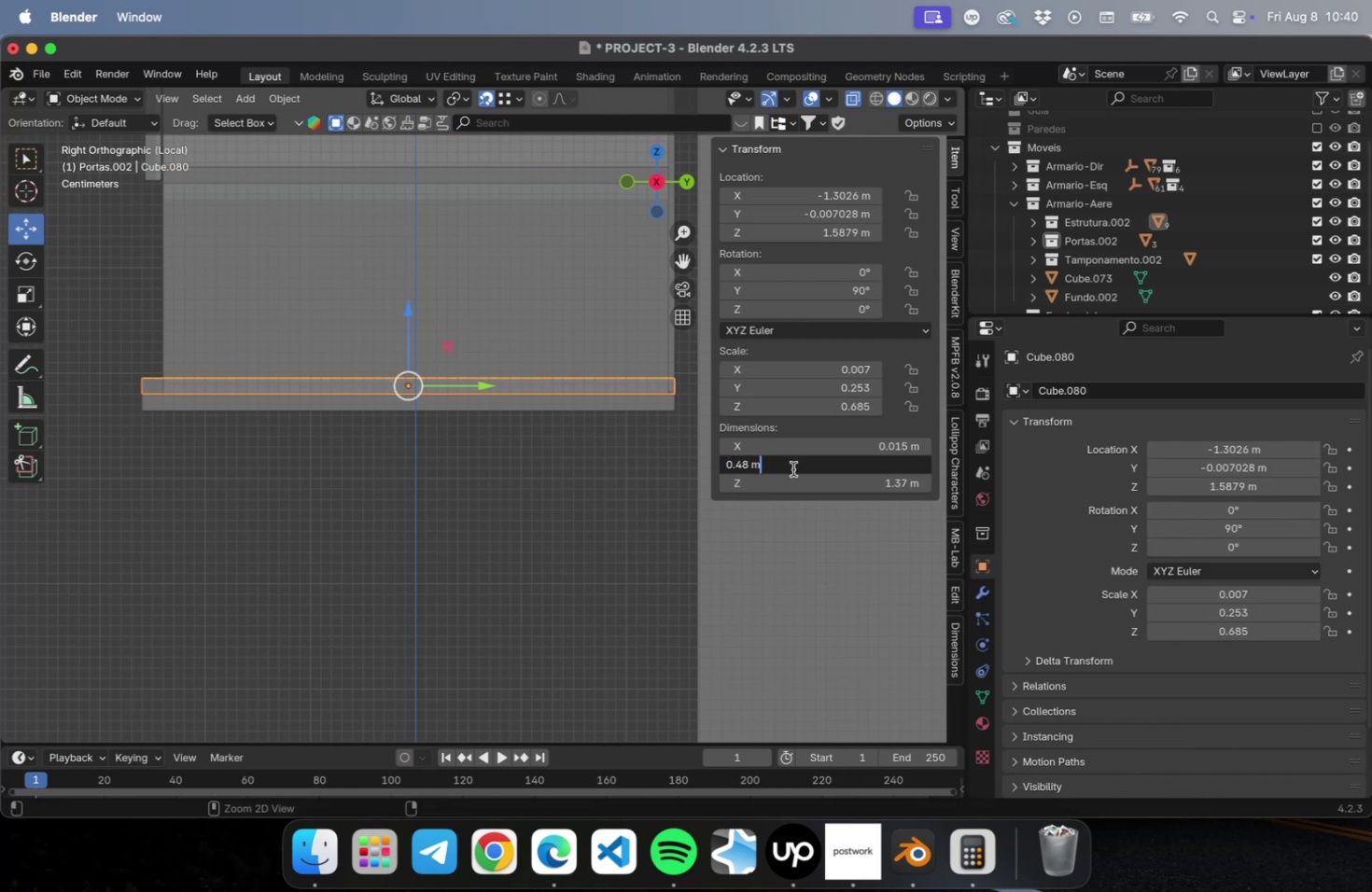 
key(Meta+V)
 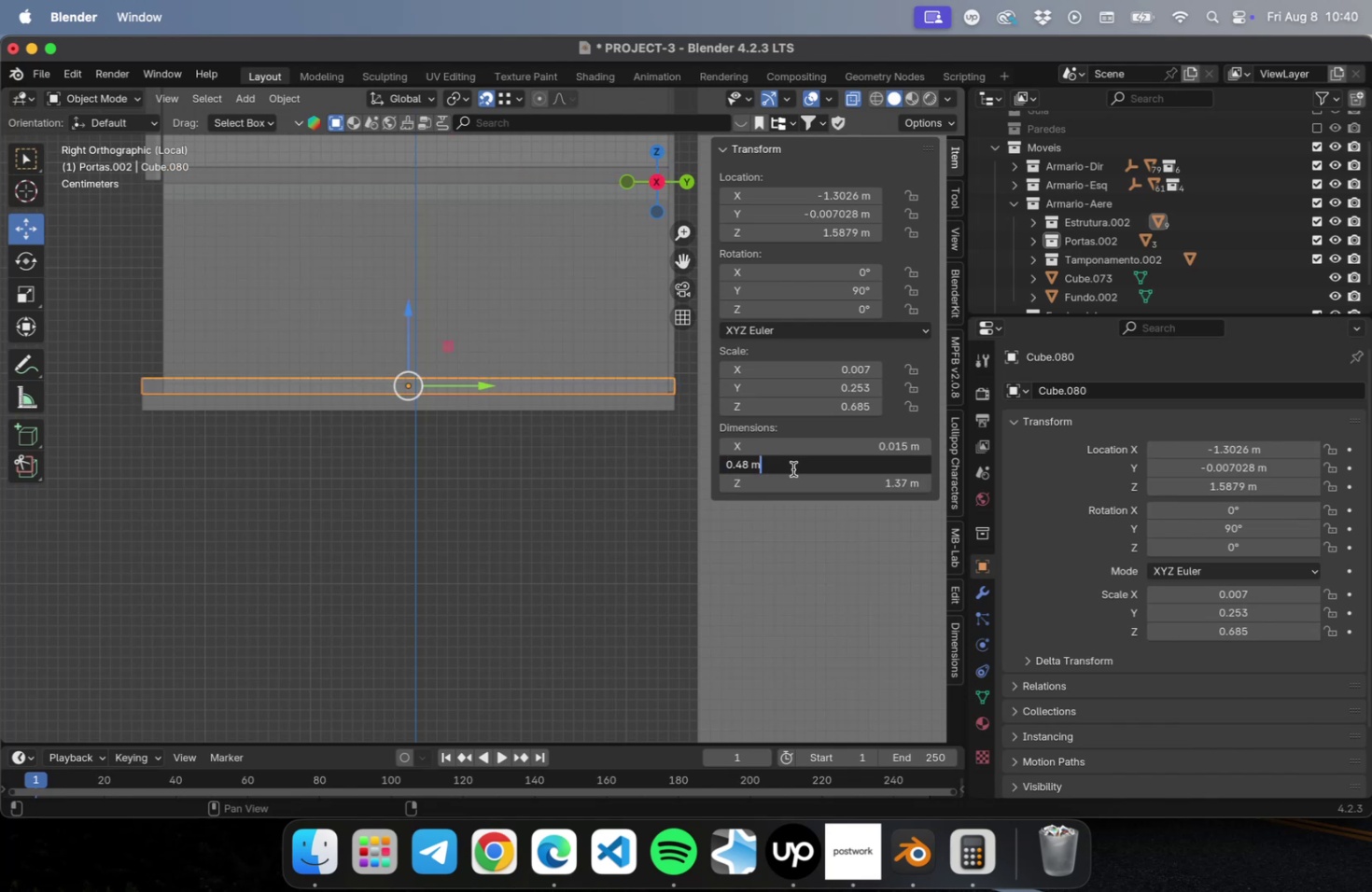 
key(Tab)
 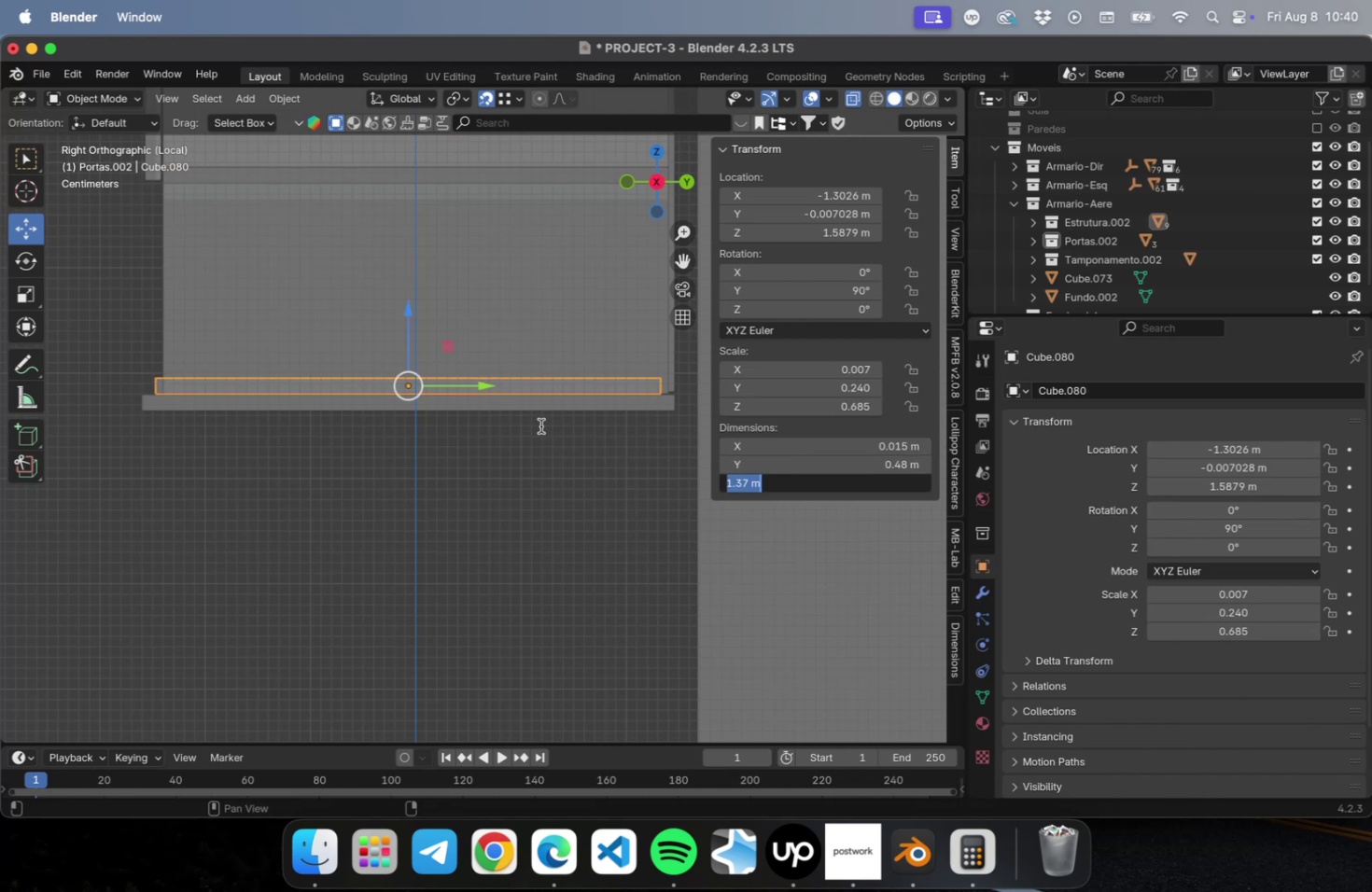 
scroll: coordinate [269, 418], scroll_direction: up, amount: 1.0
 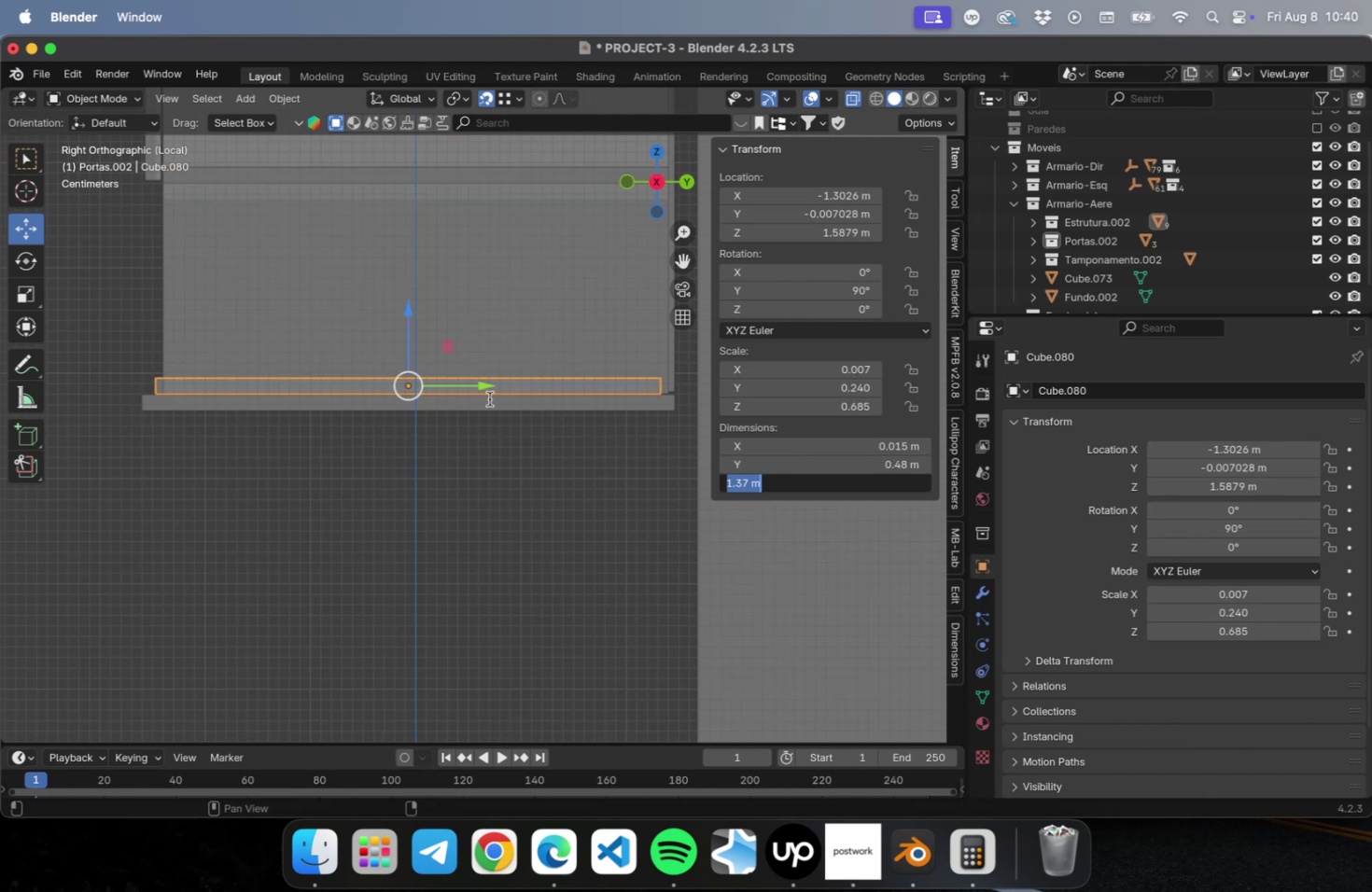 
left_click([484, 394])
 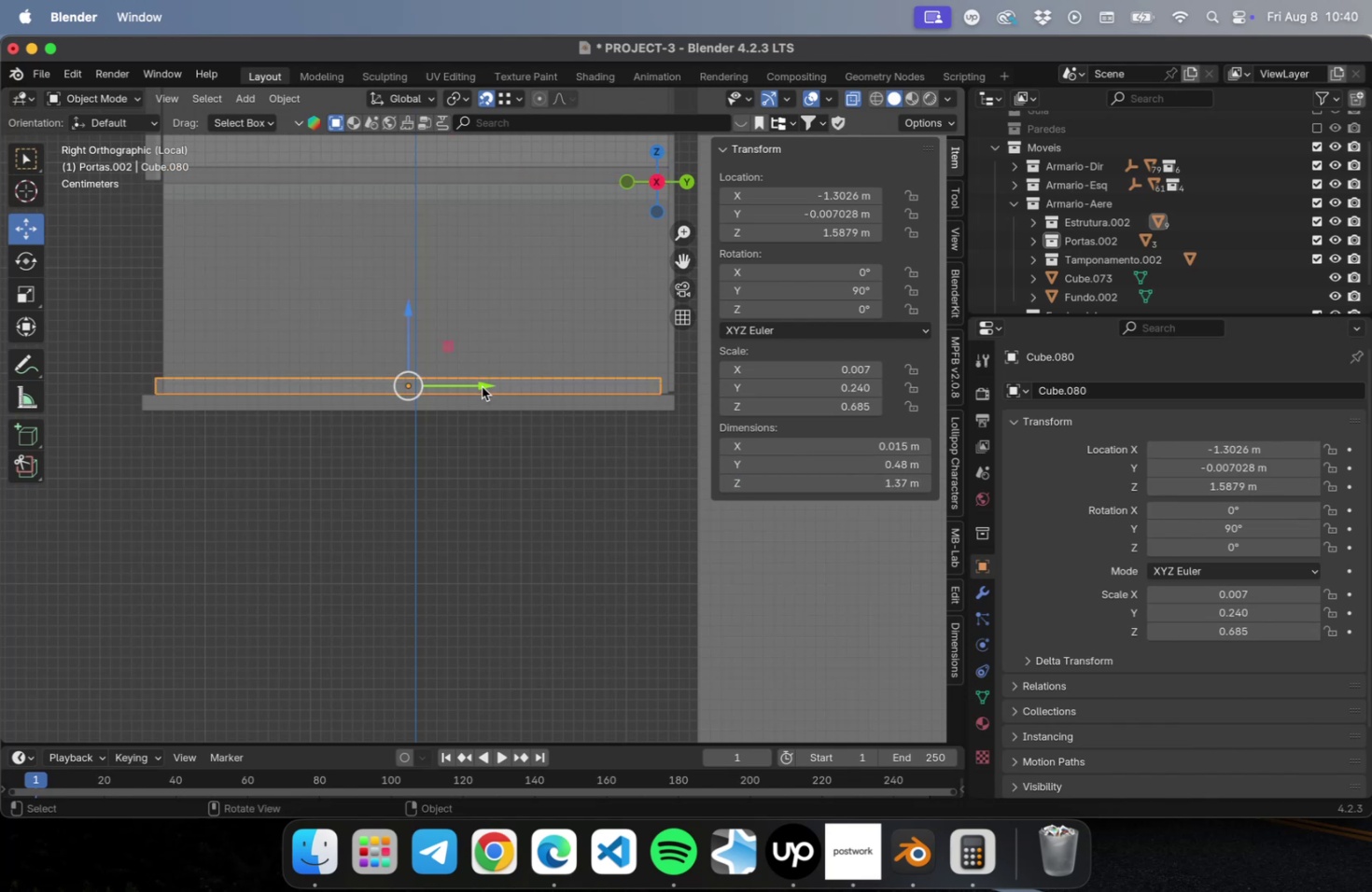 
left_click_drag(start_coordinate=[482, 384], to_coordinate=[492, 383])
 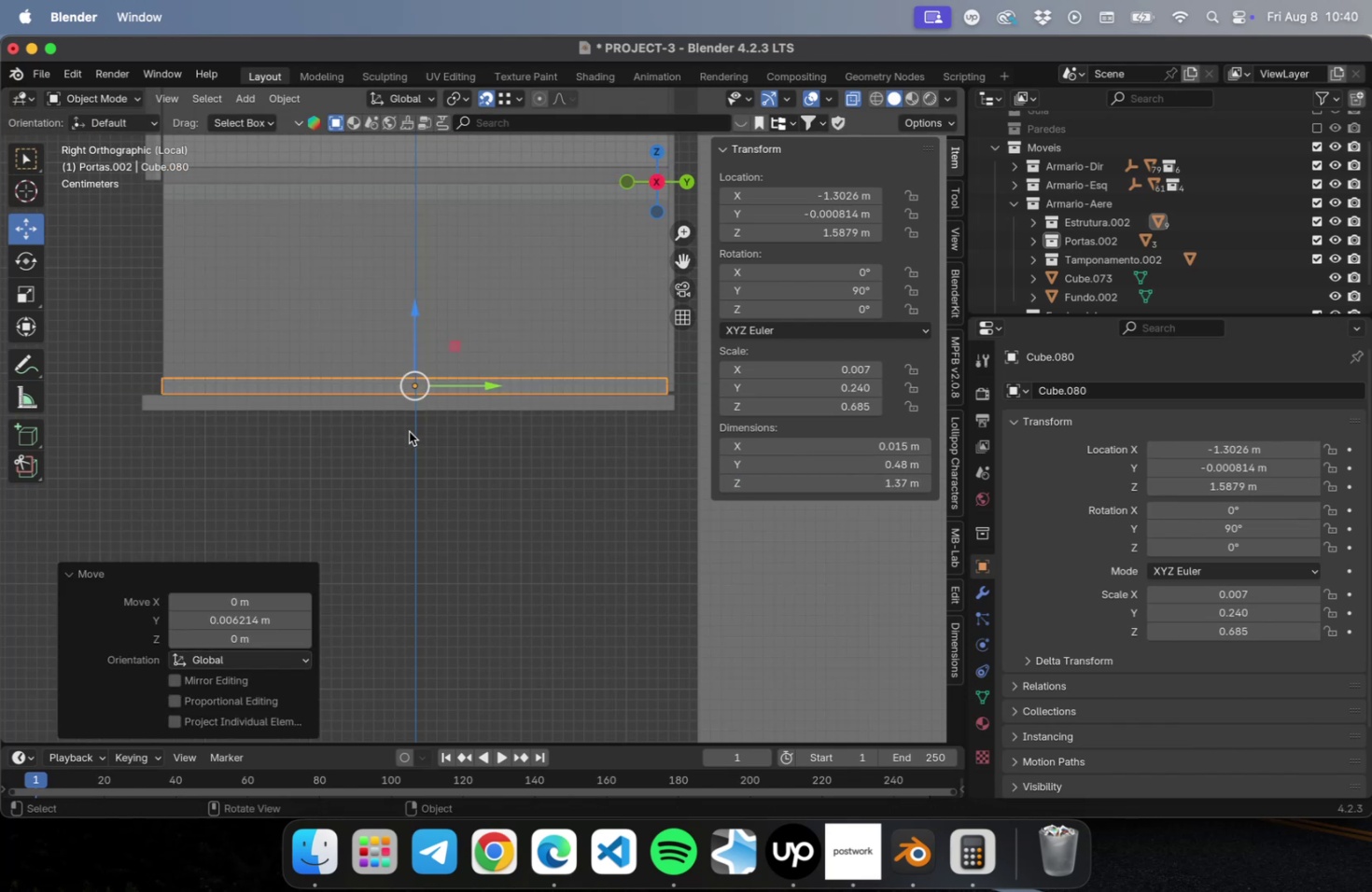 
left_click([409, 431])
 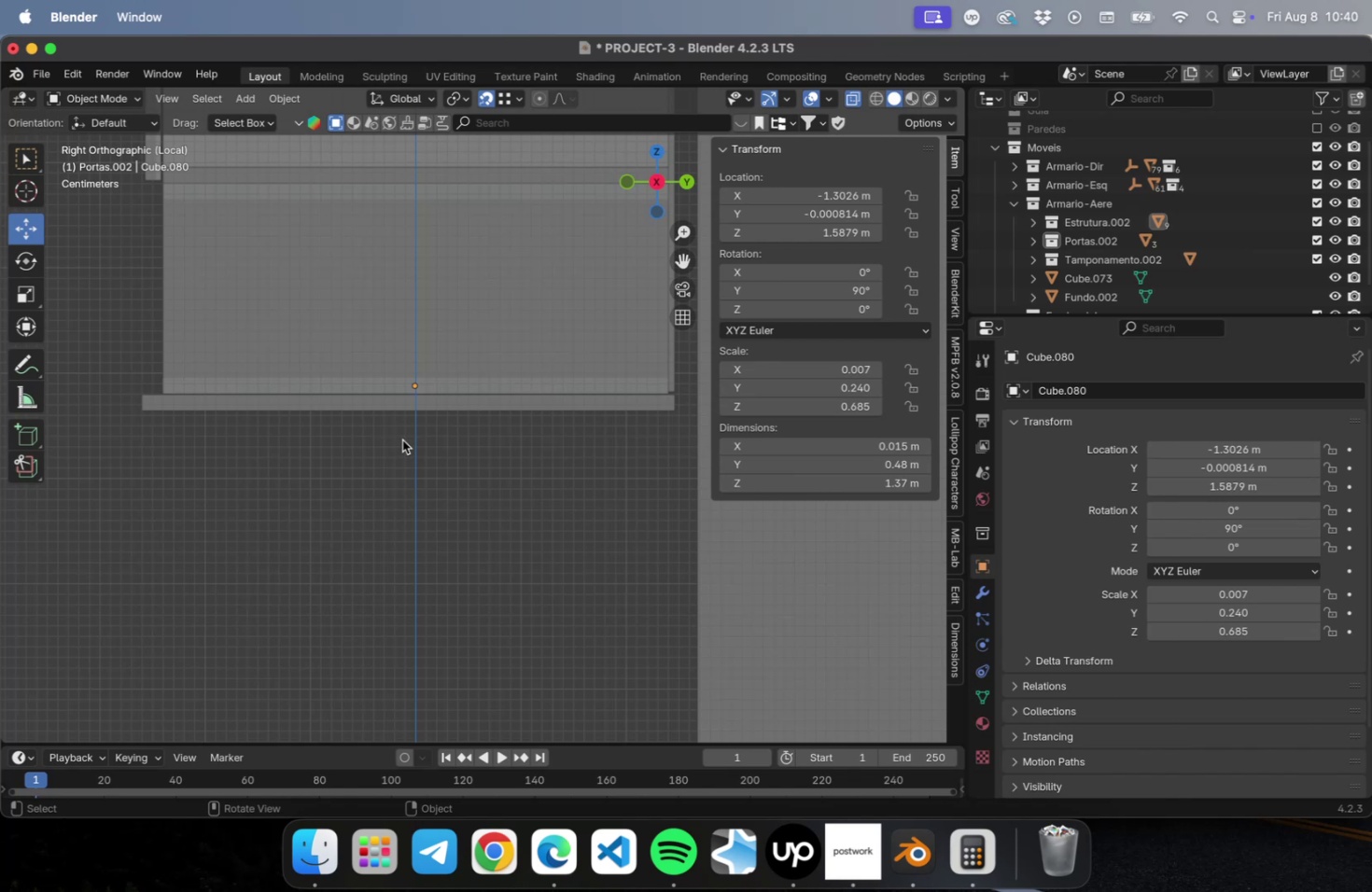 
hold_key(key=ShiftLeft, duration=0.51)
 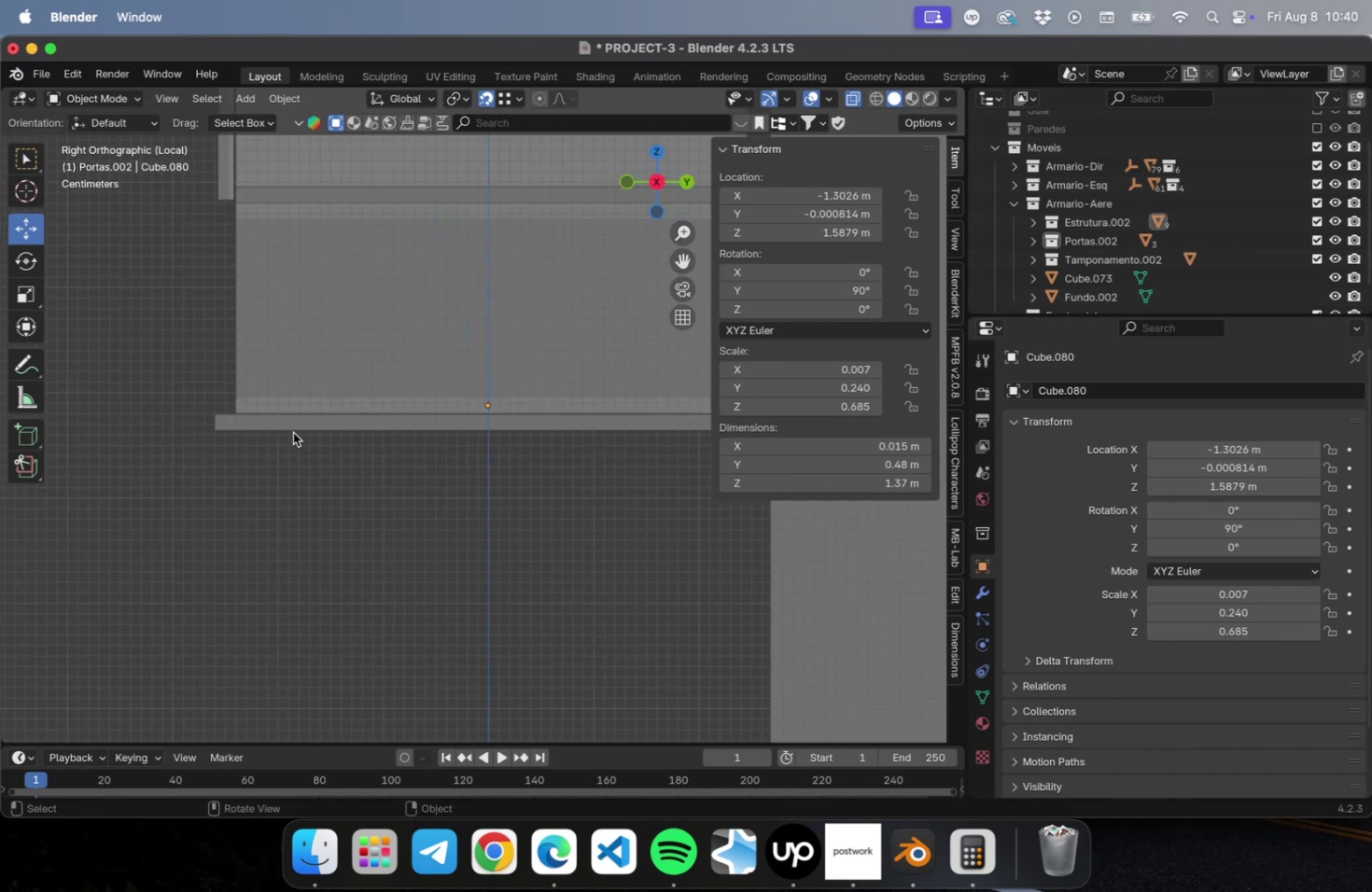 
scroll: coordinate [291, 427], scroll_direction: up, amount: 21.0
 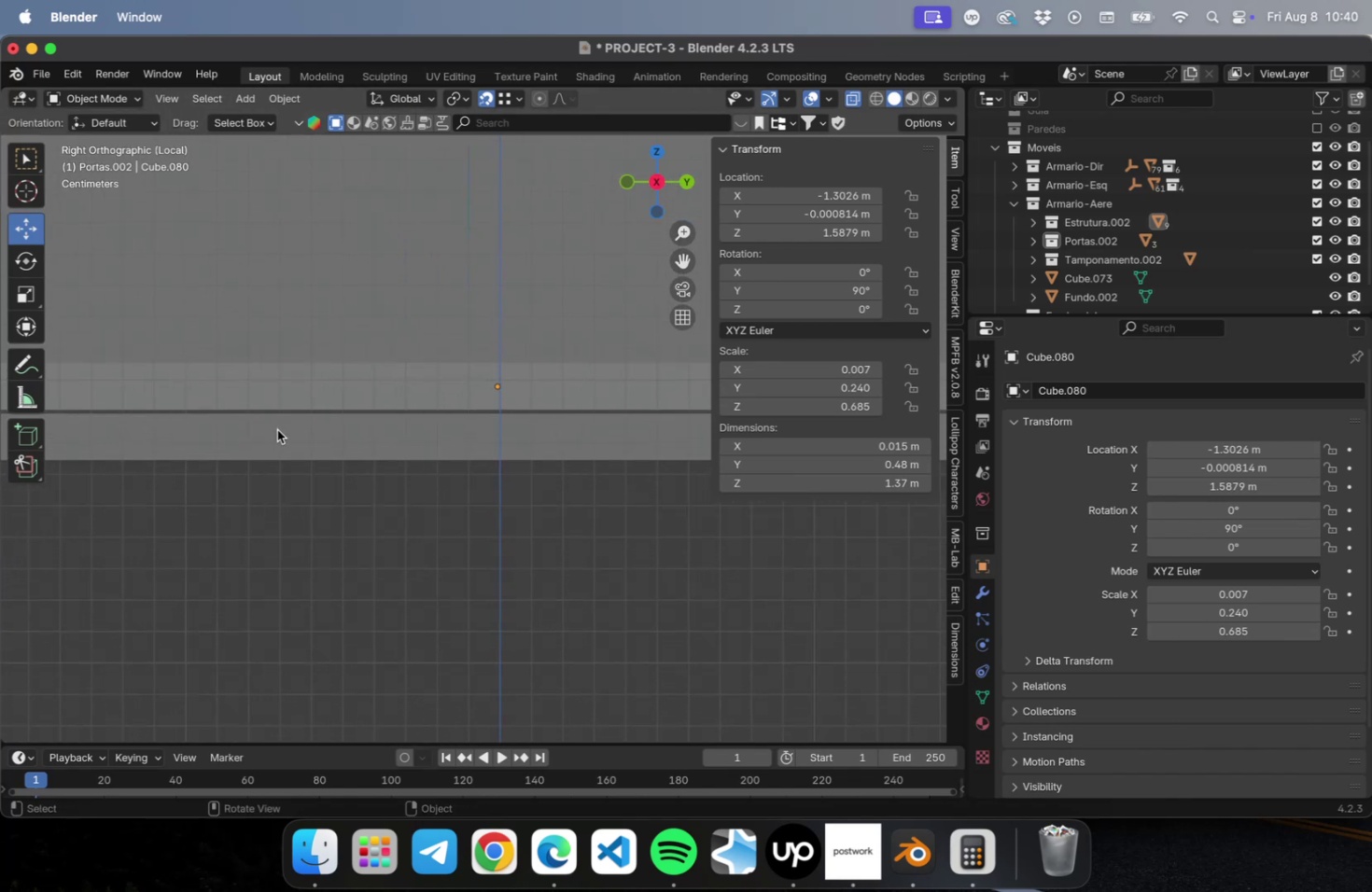 
hold_key(key=ShiftLeft, duration=0.51)
 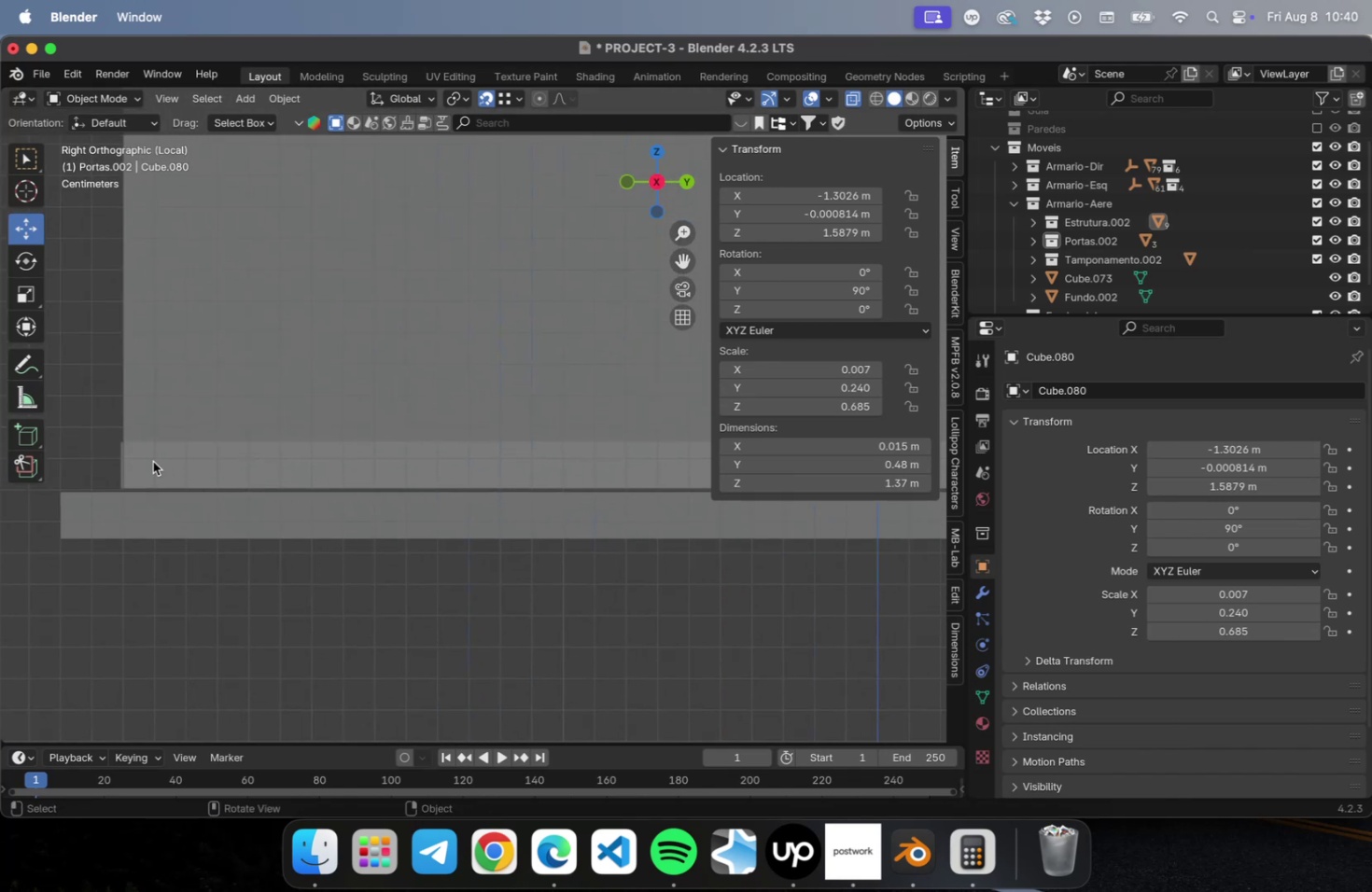 
left_click([150, 461])
 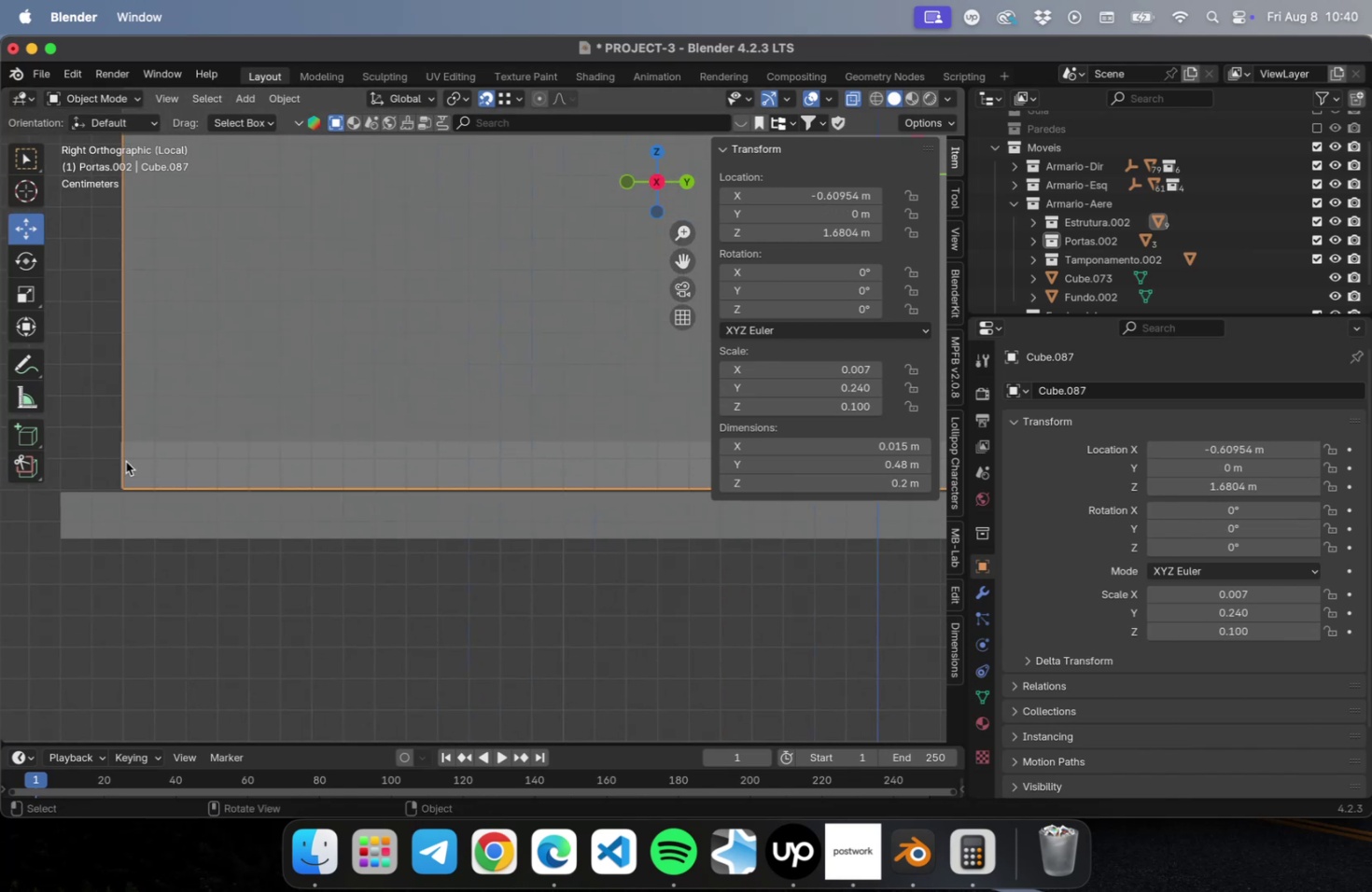 
left_click([116, 460])
 